 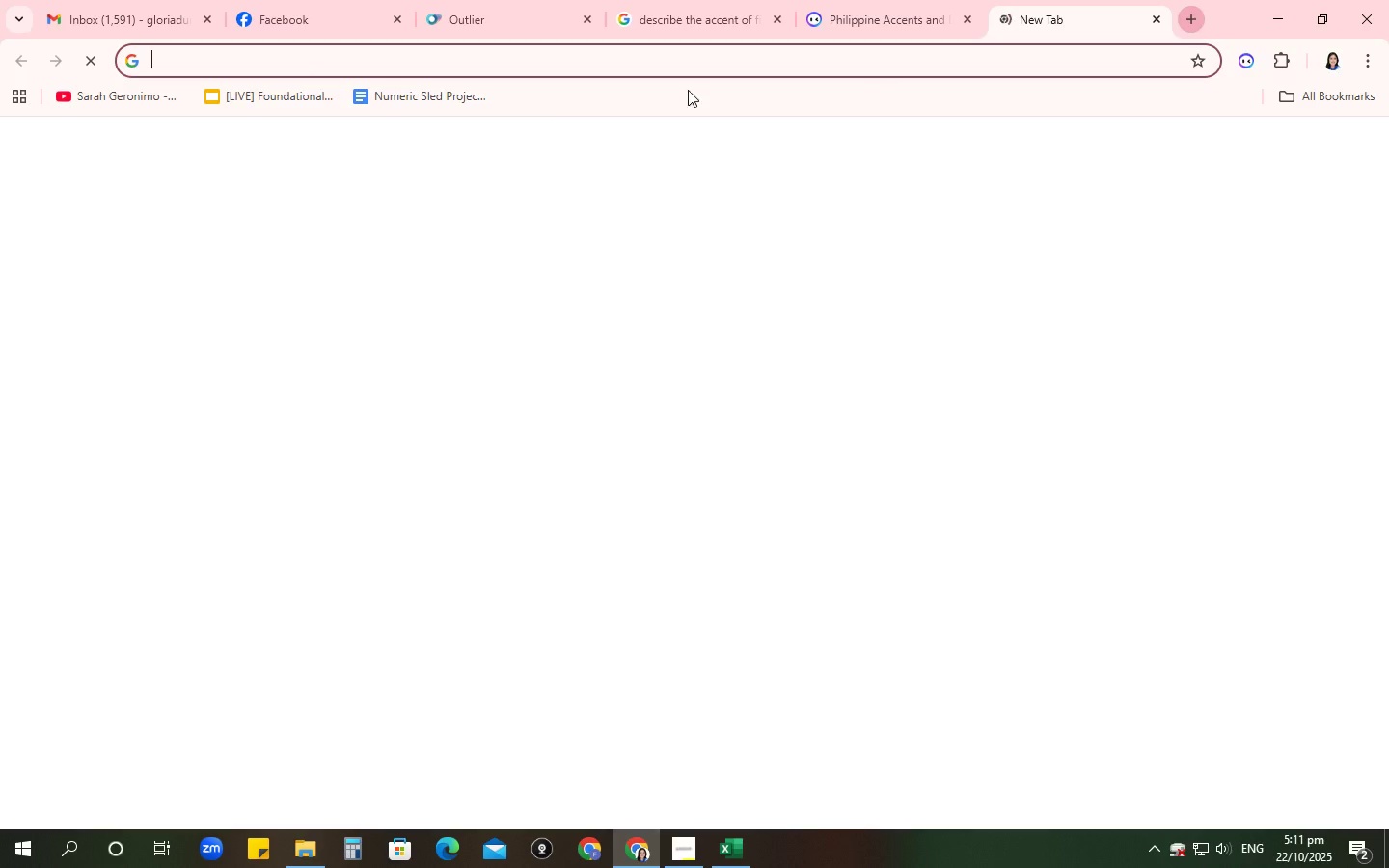 
type(MACROS IN EXV)
key(Backspace)
type(CEL MEANING)
 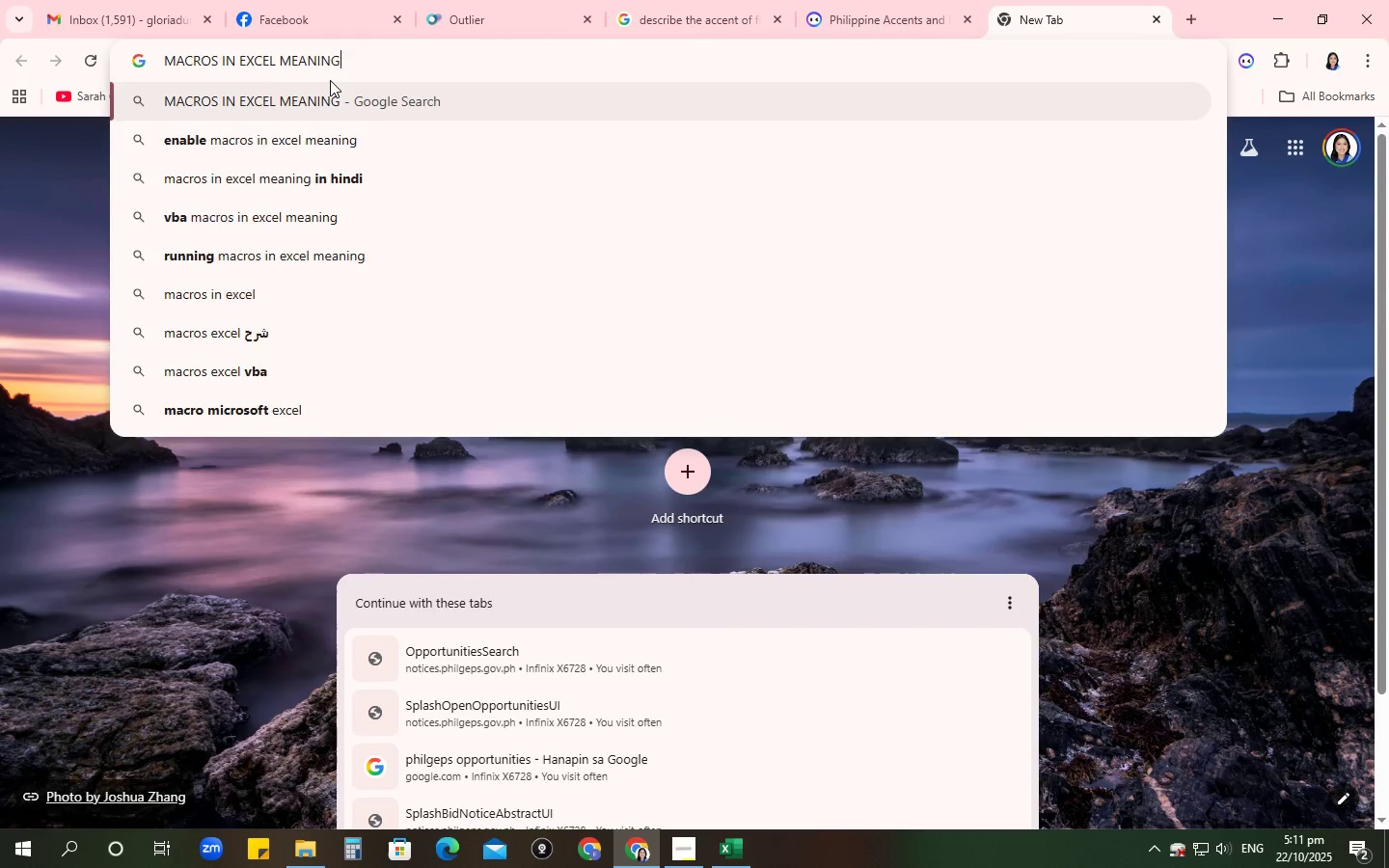 
key(Enter)
 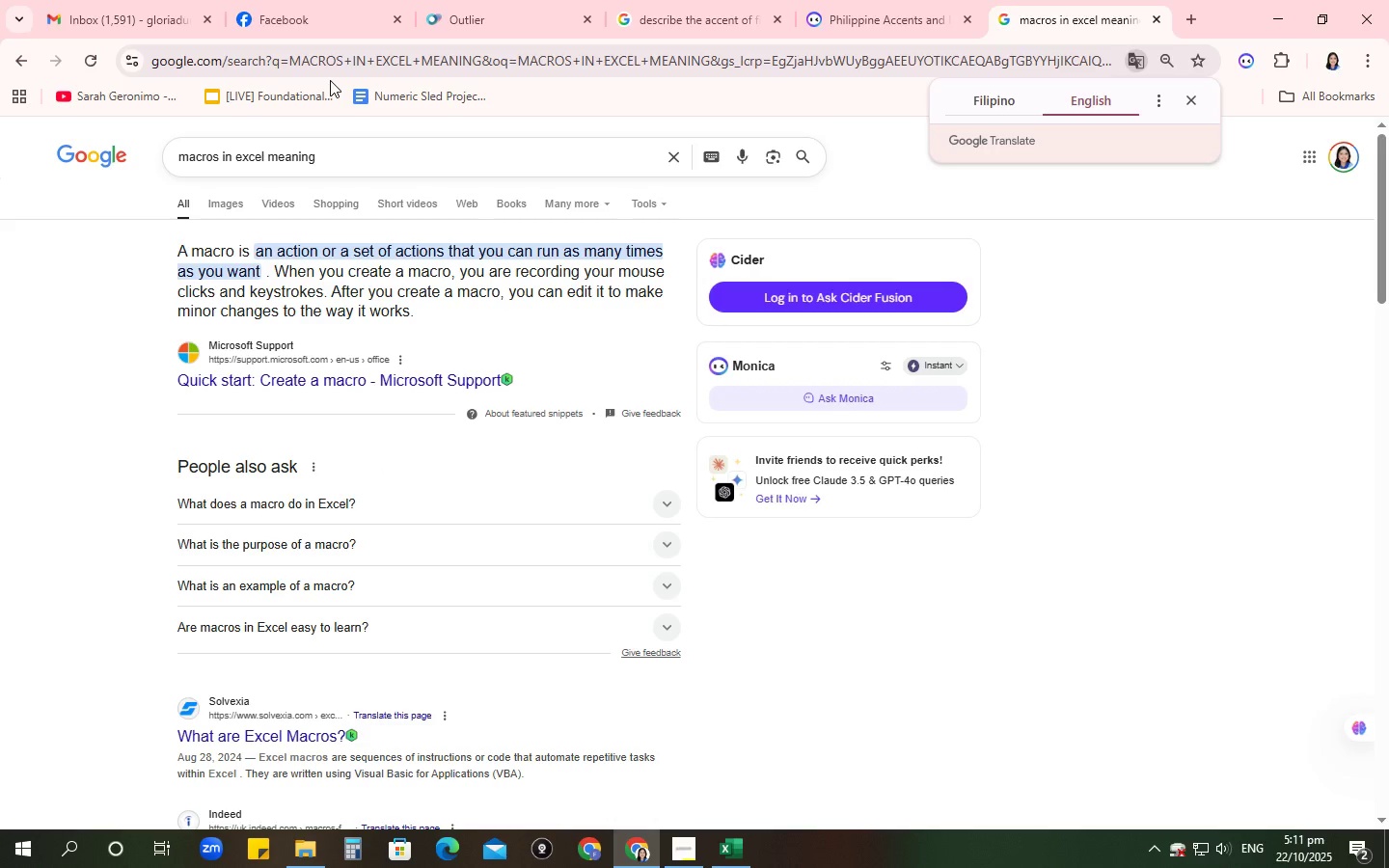 
wait(27.44)
 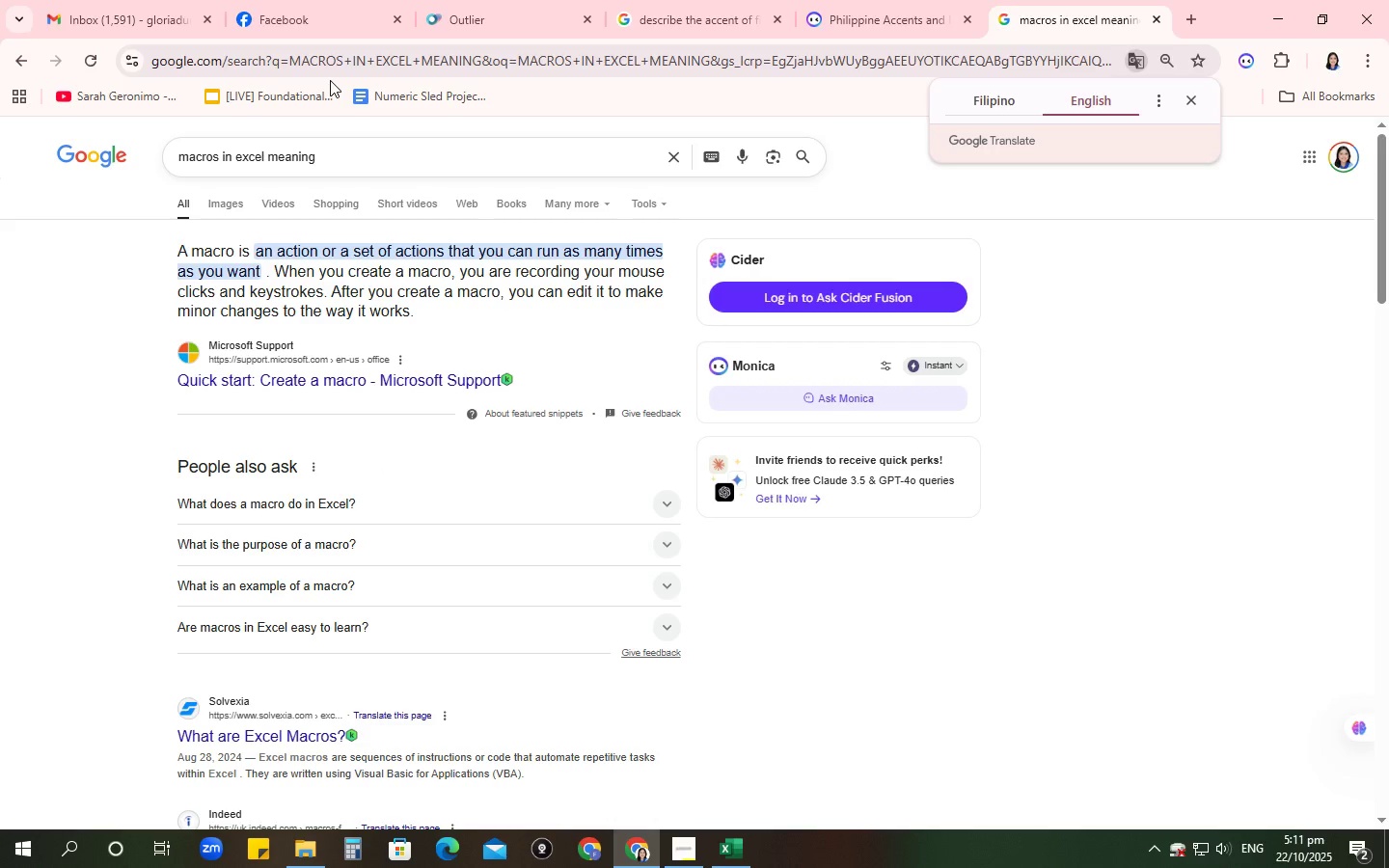 
left_click([1164, 16])
 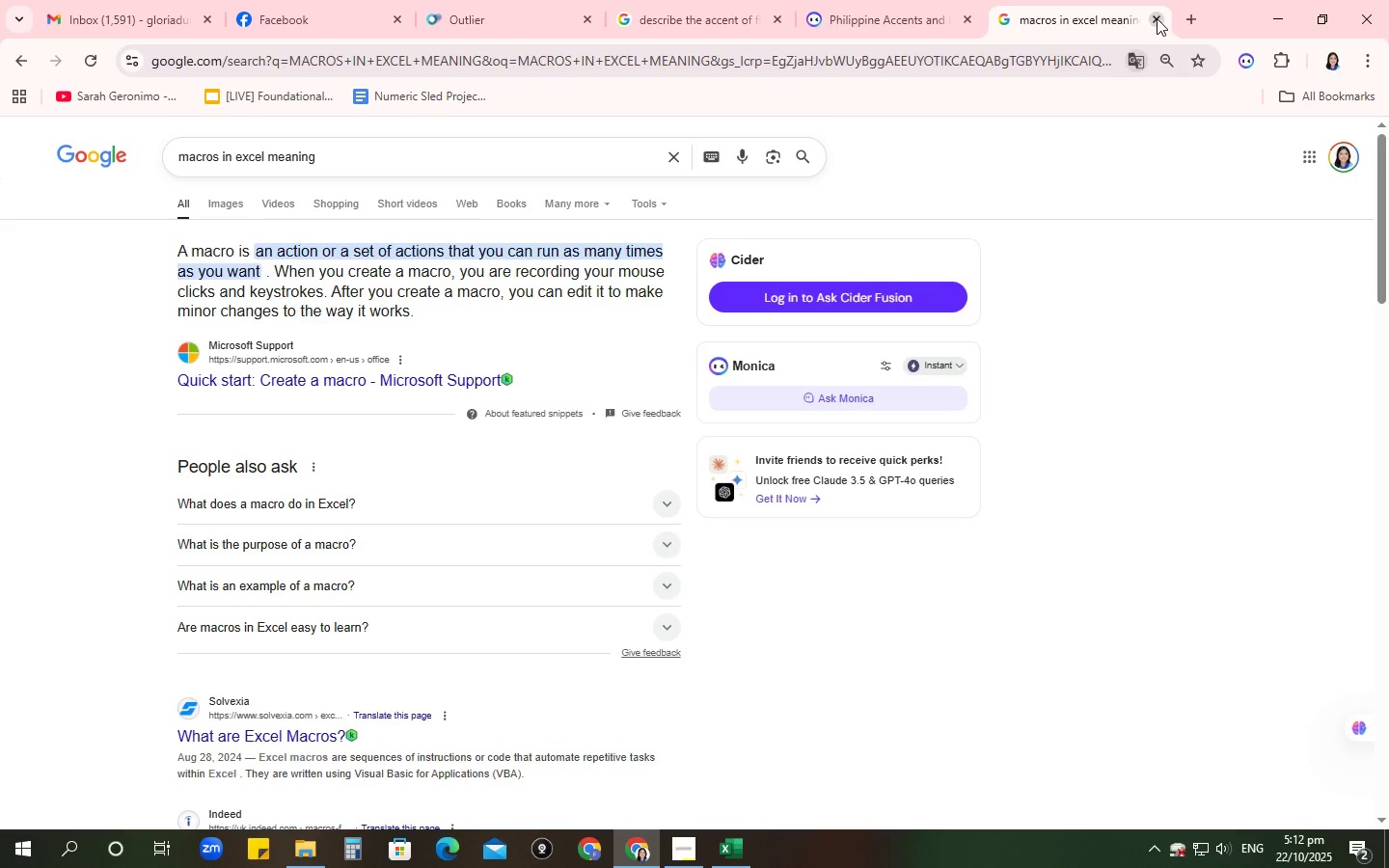 
left_click([1157, 18])
 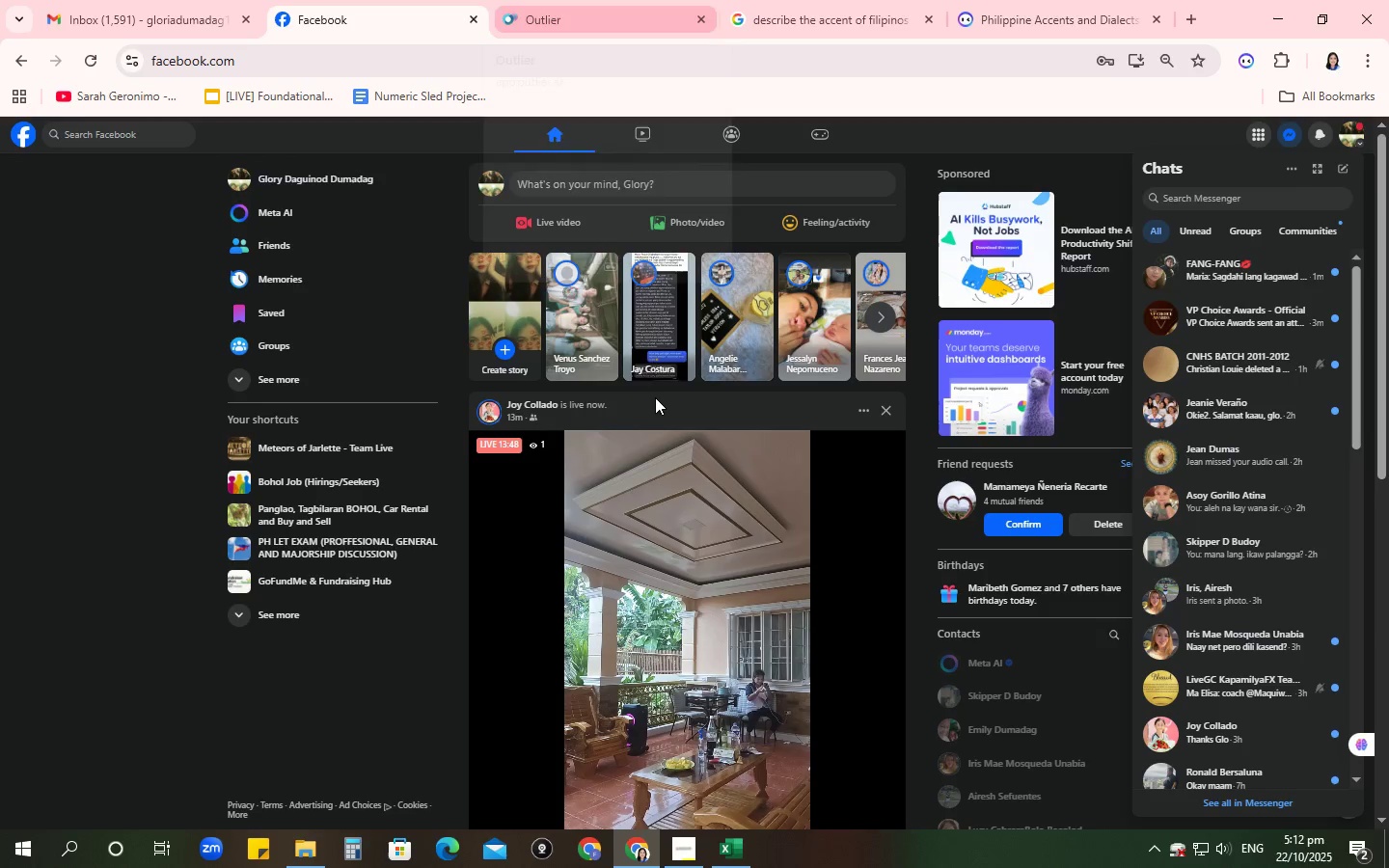 
scroll: coordinate [638, 402], scroll_direction: down, amount: 1.0
 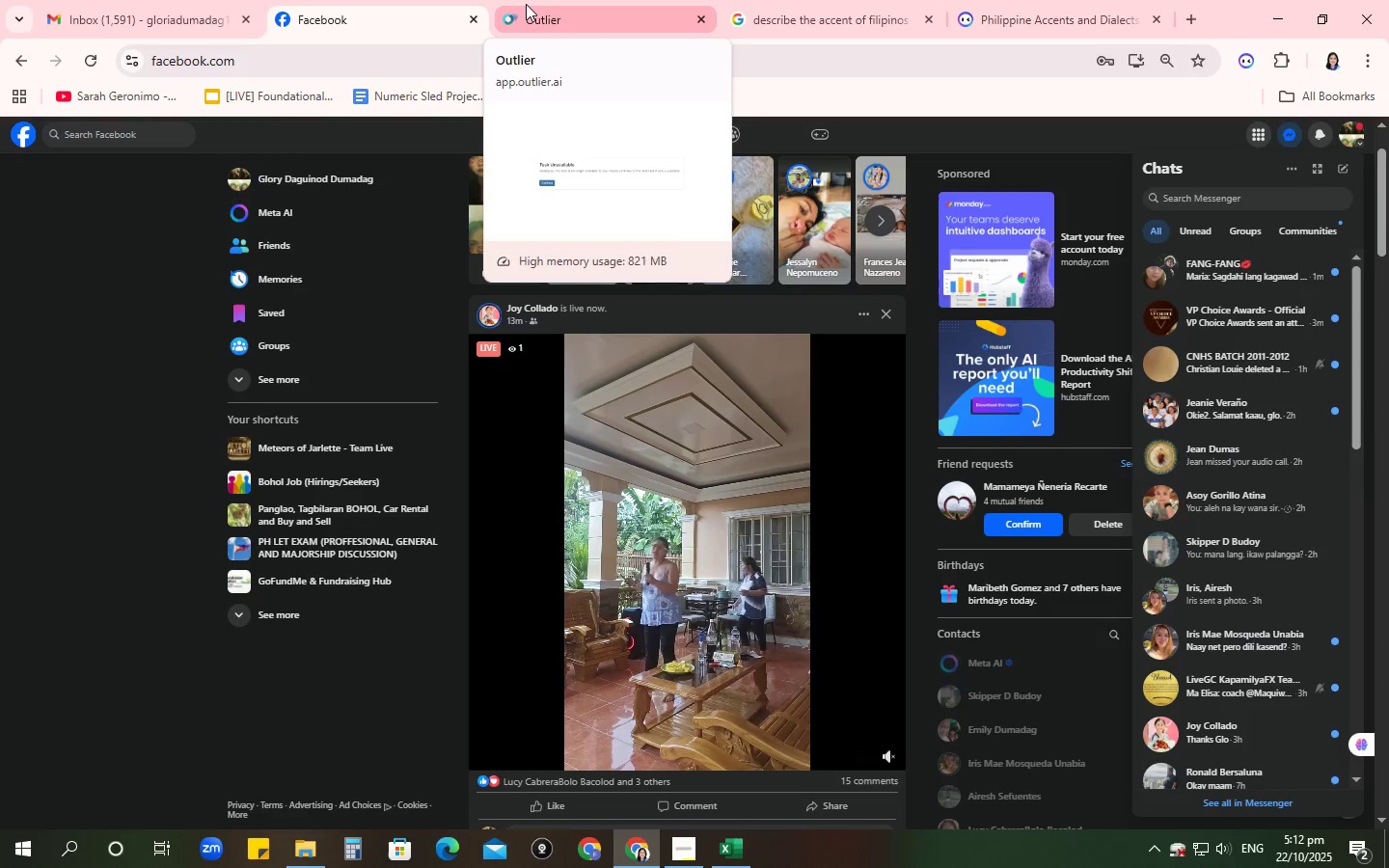 
left_click([523, 4])
 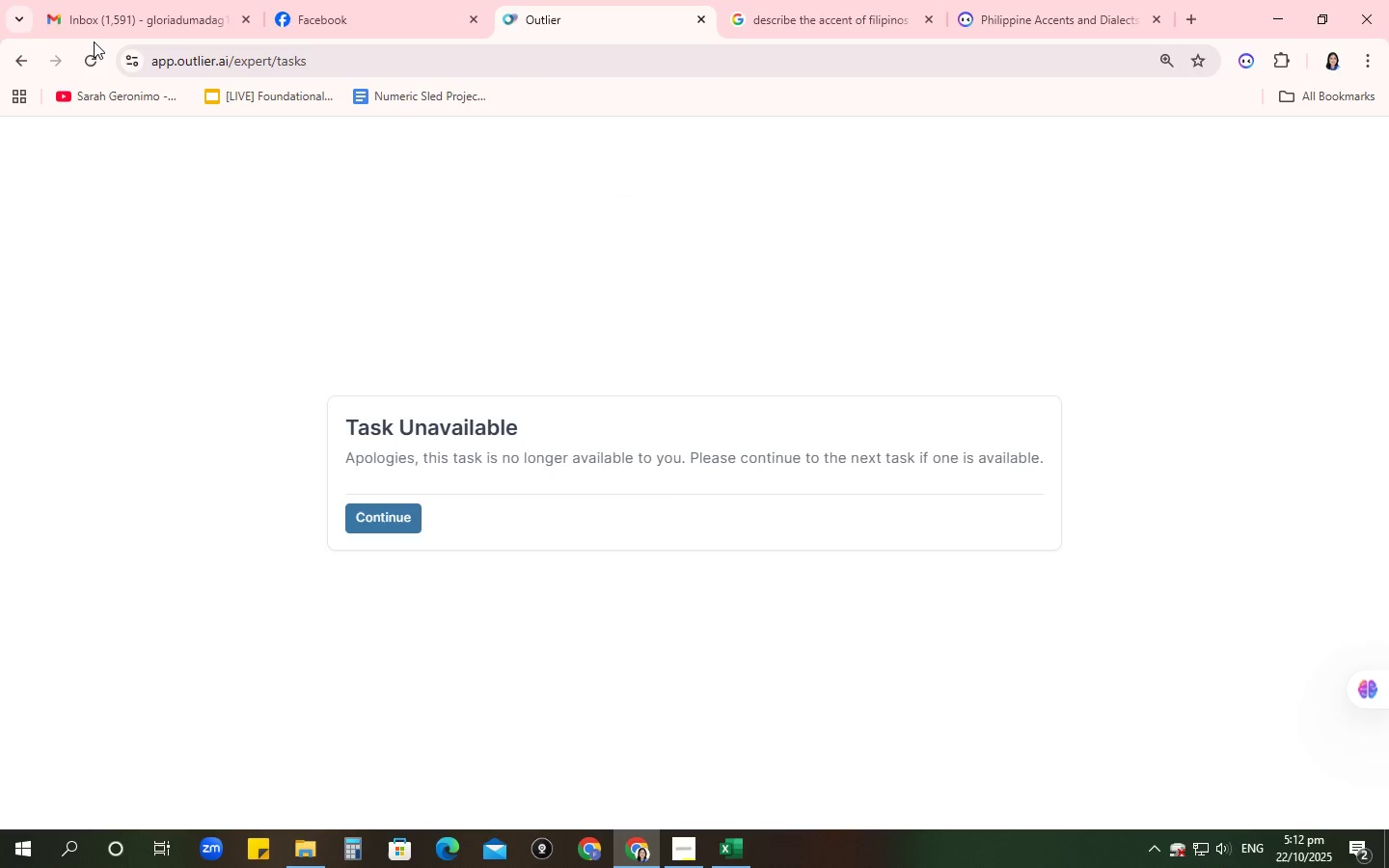 
double_click([98, 30])
 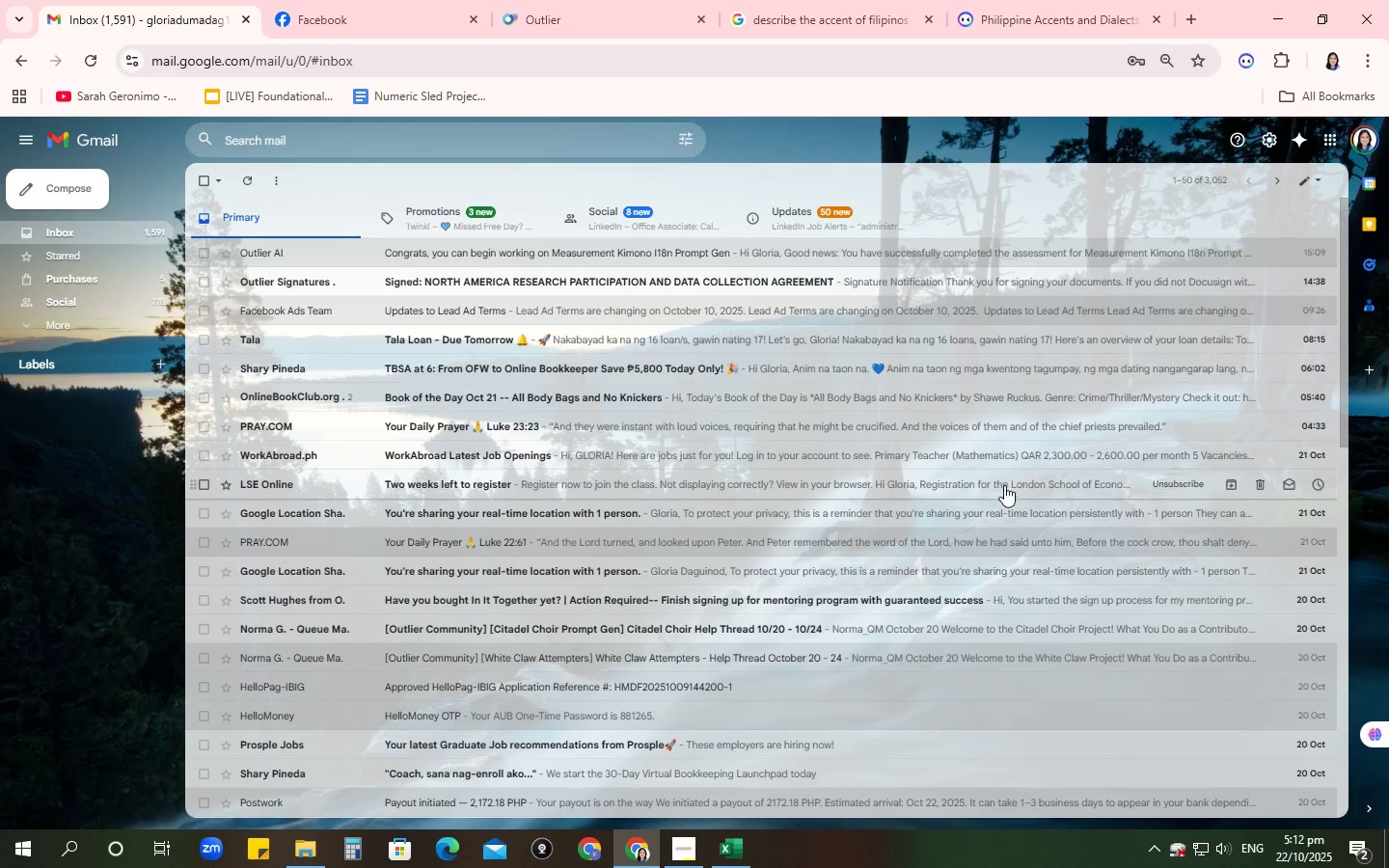 
wait(5.41)
 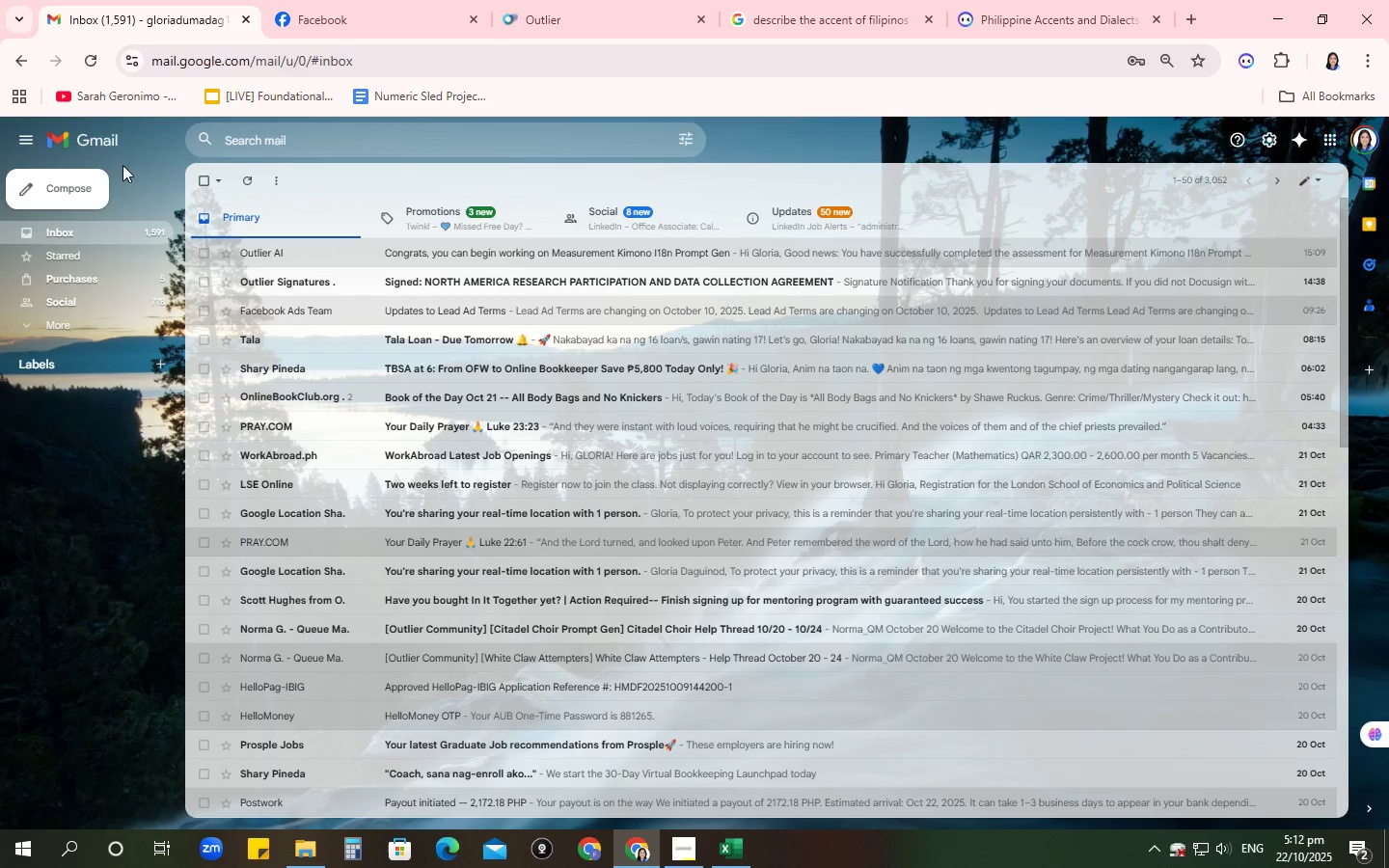 
left_click([1376, 144])
 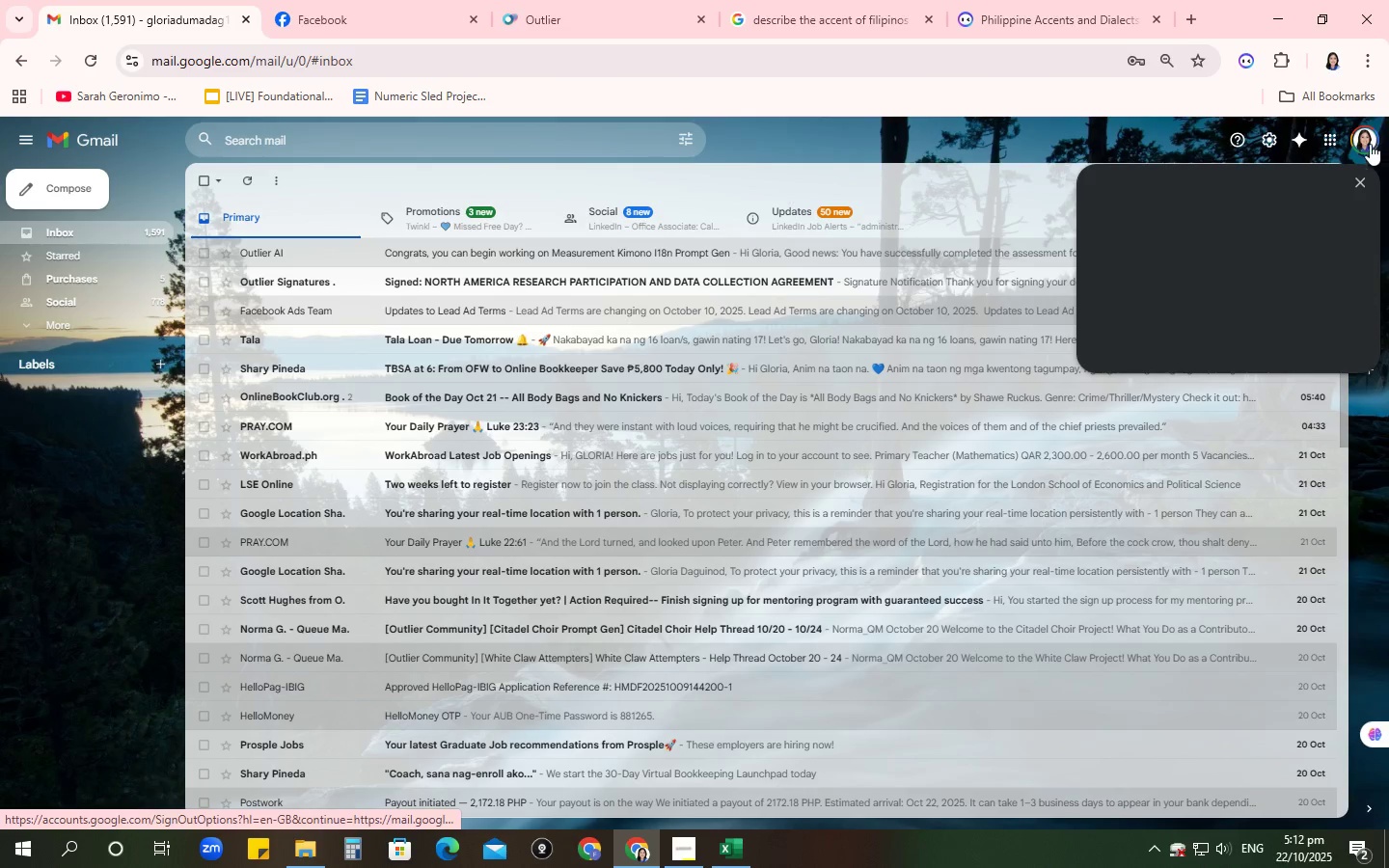 
mouse_move([1328, 174])
 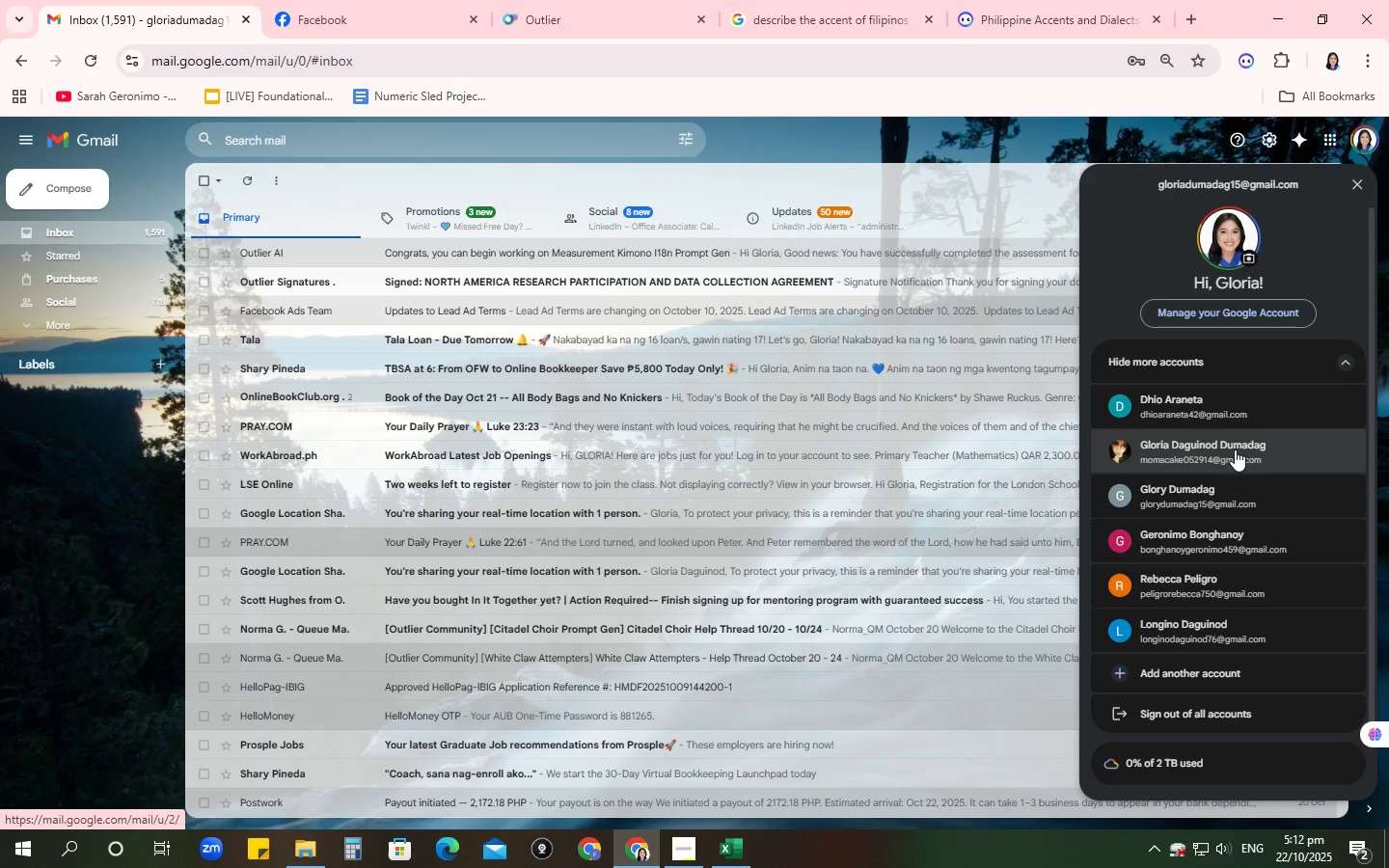 
left_click([1234, 451])
 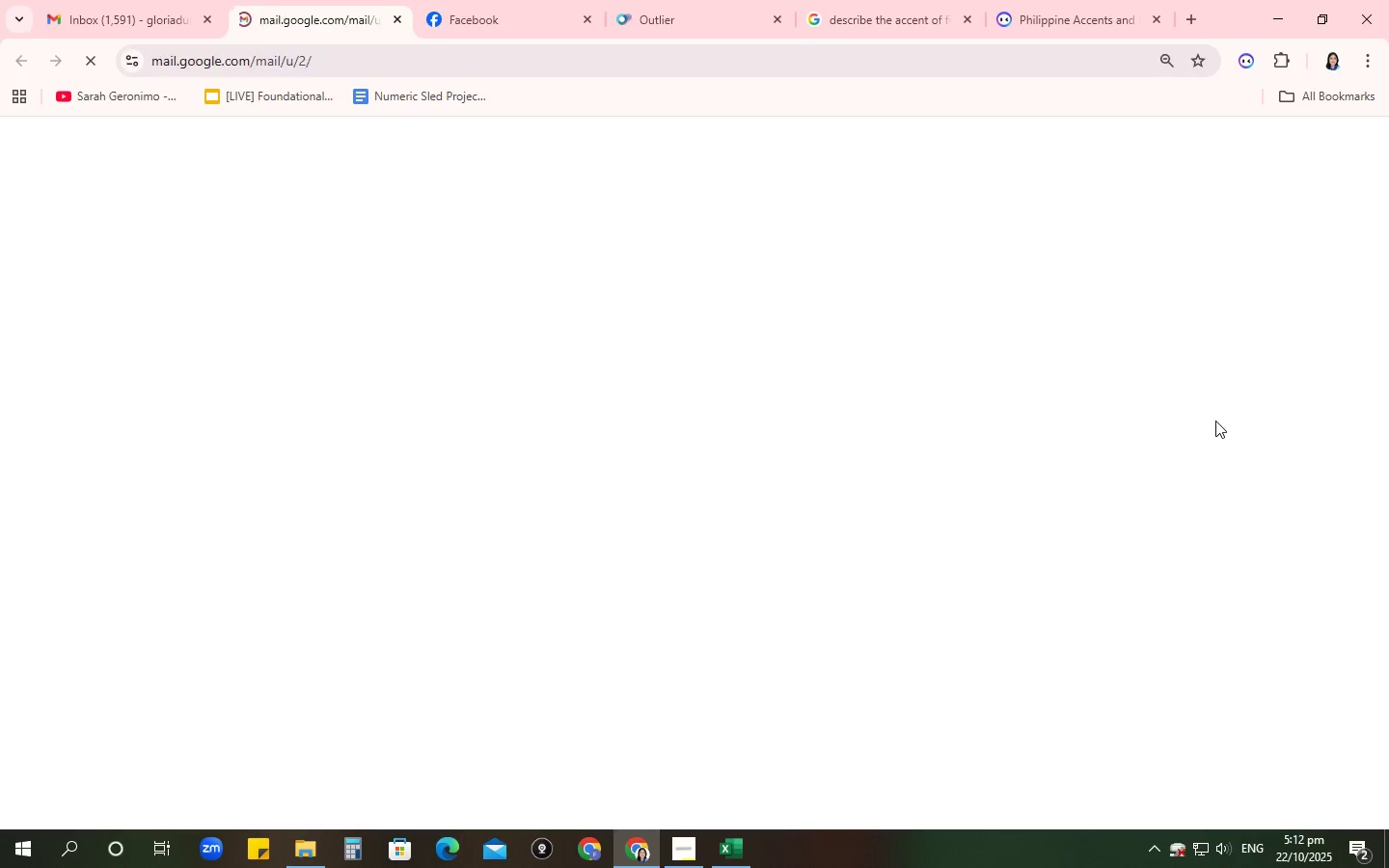 
mouse_move([1191, 408])
 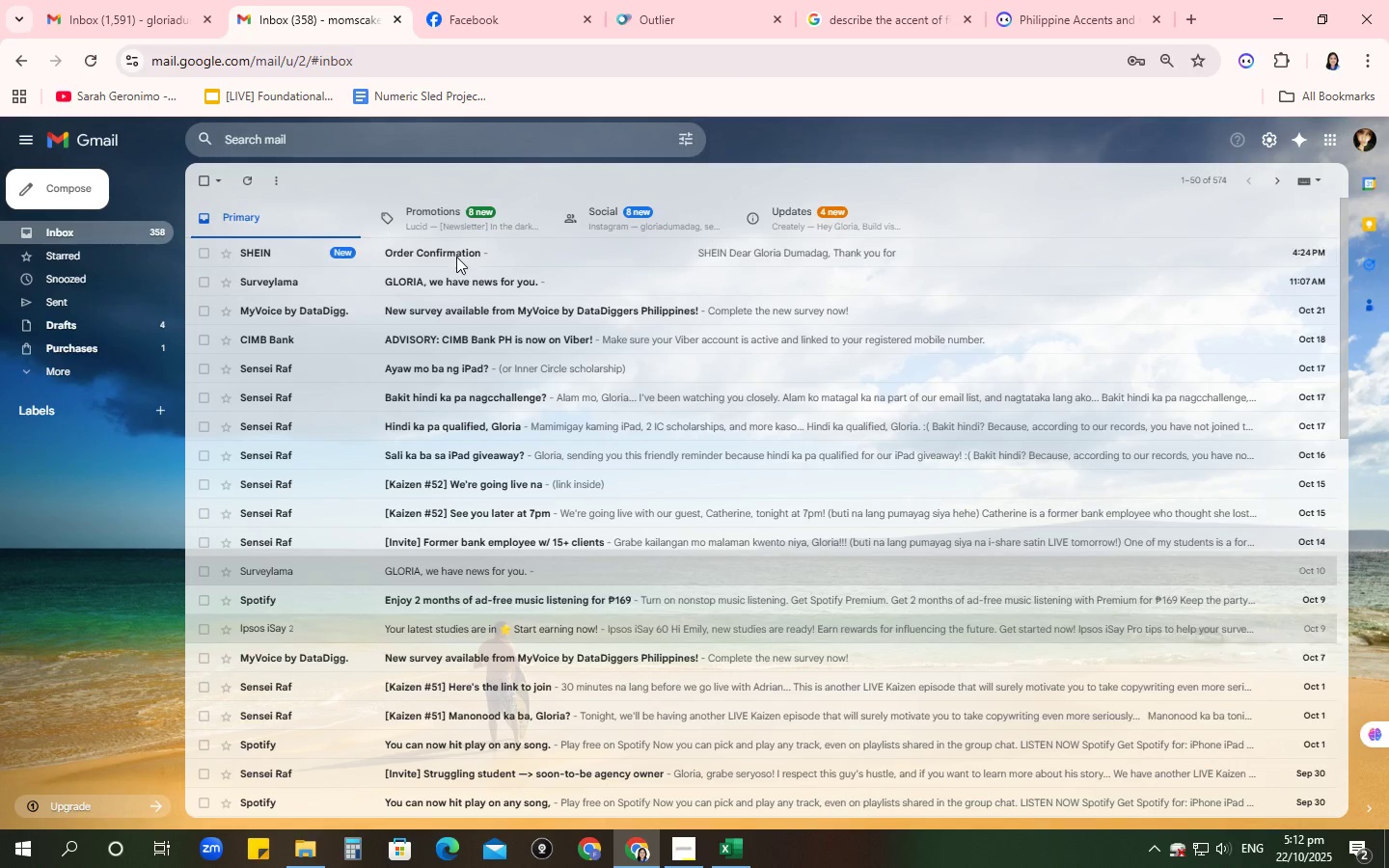 
left_click([456, 257])
 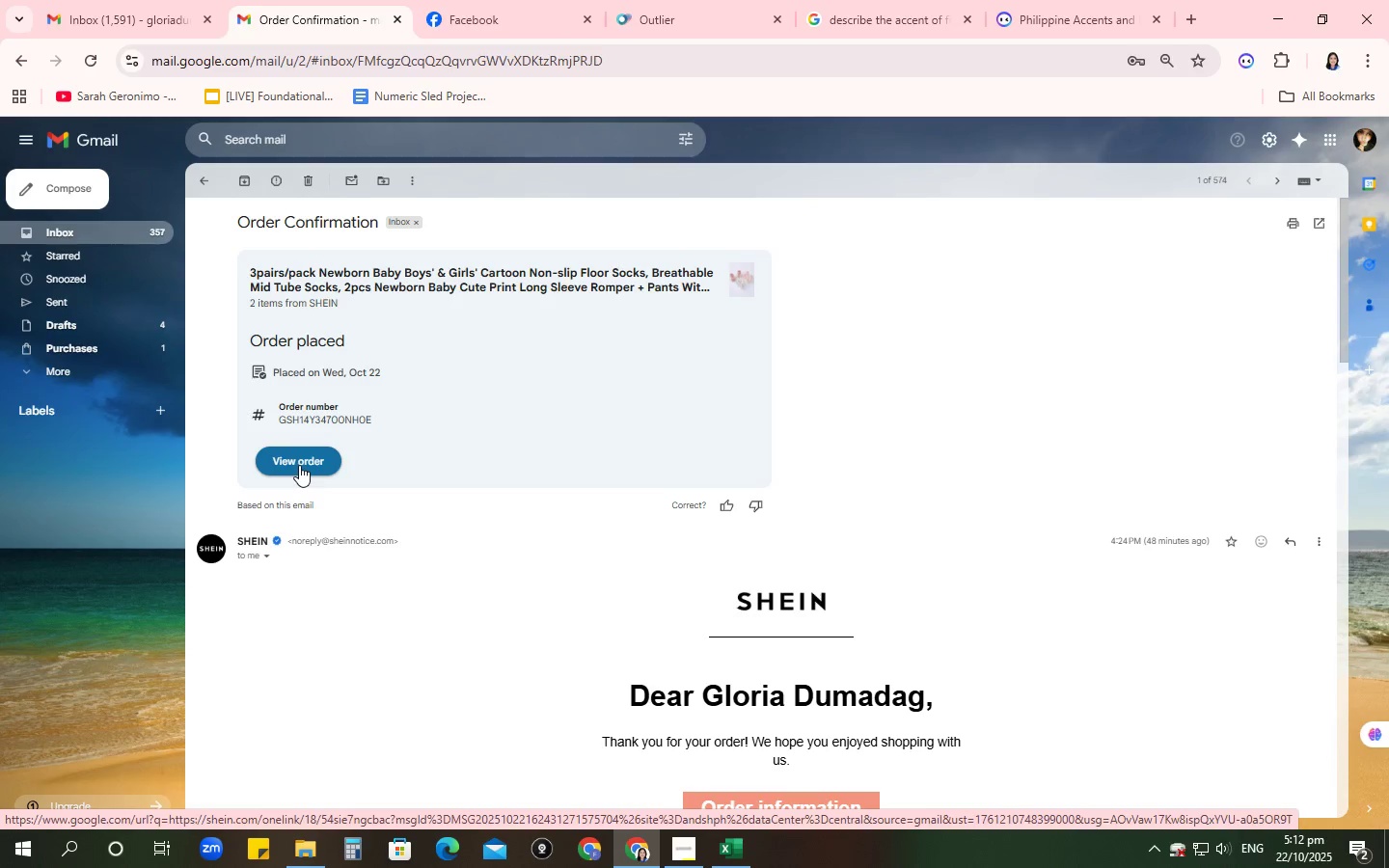 
left_click([727, 849])
 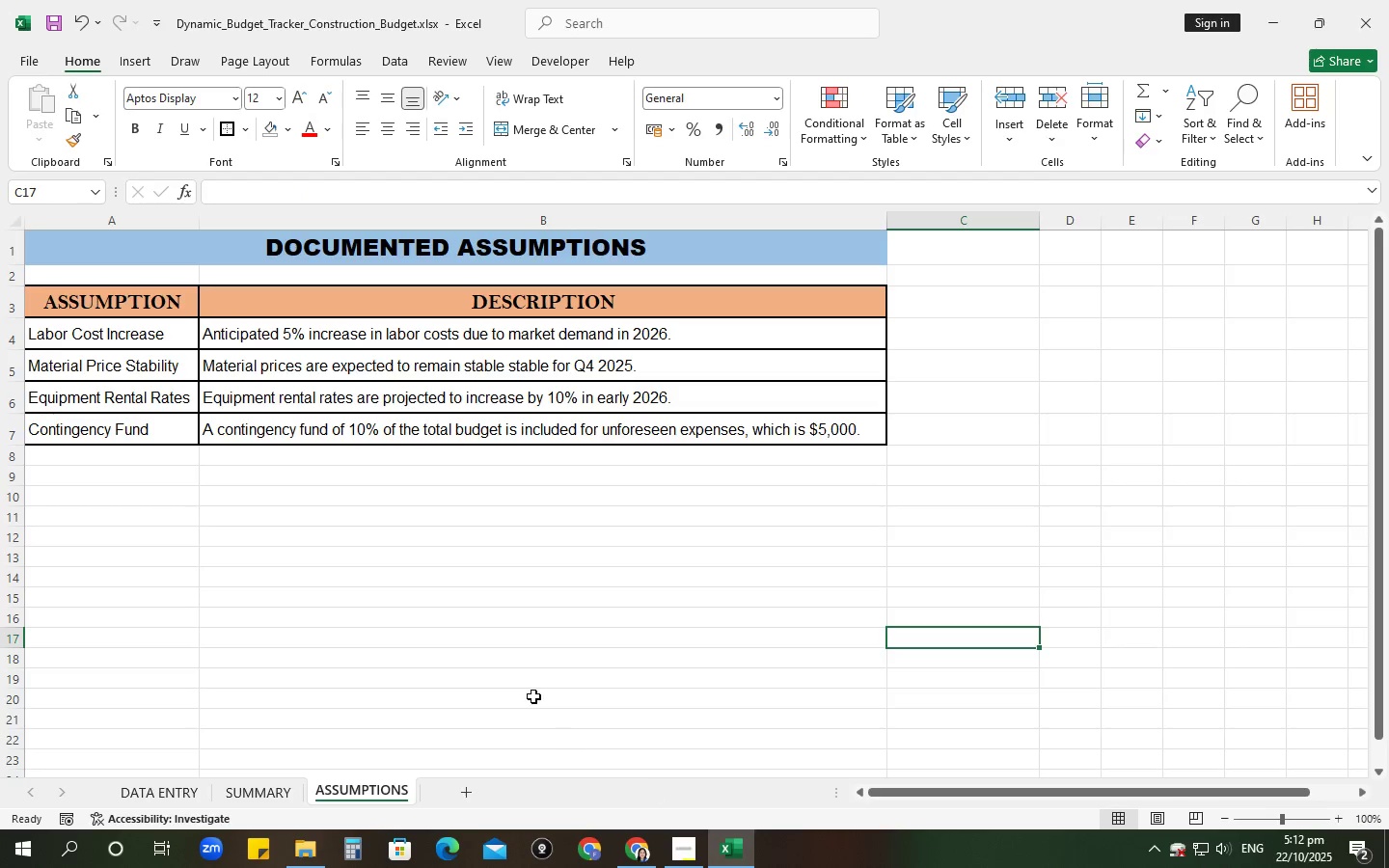 
left_click([525, 675])
 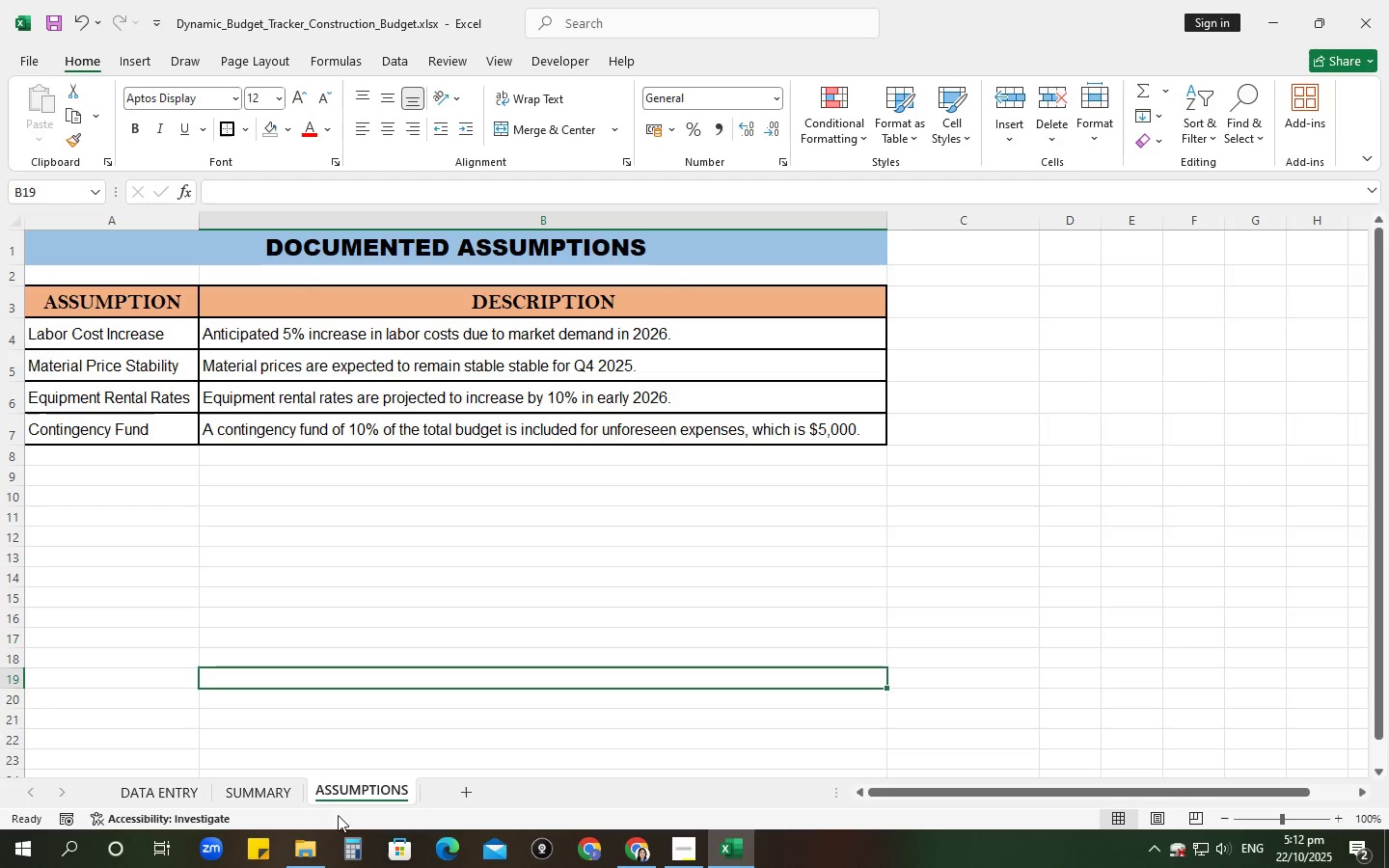 
left_click([271, 800])
 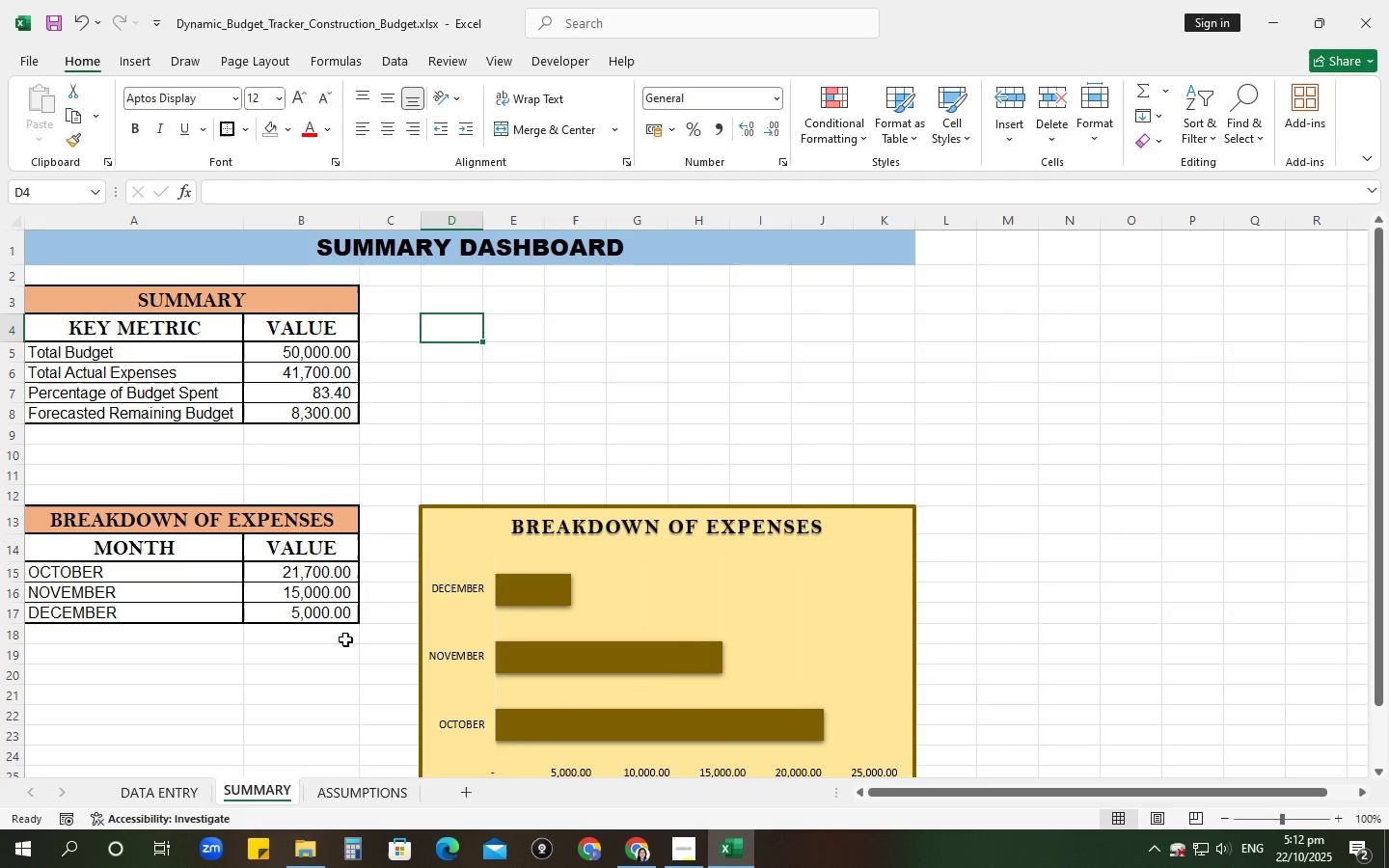 
left_click([328, 686])
 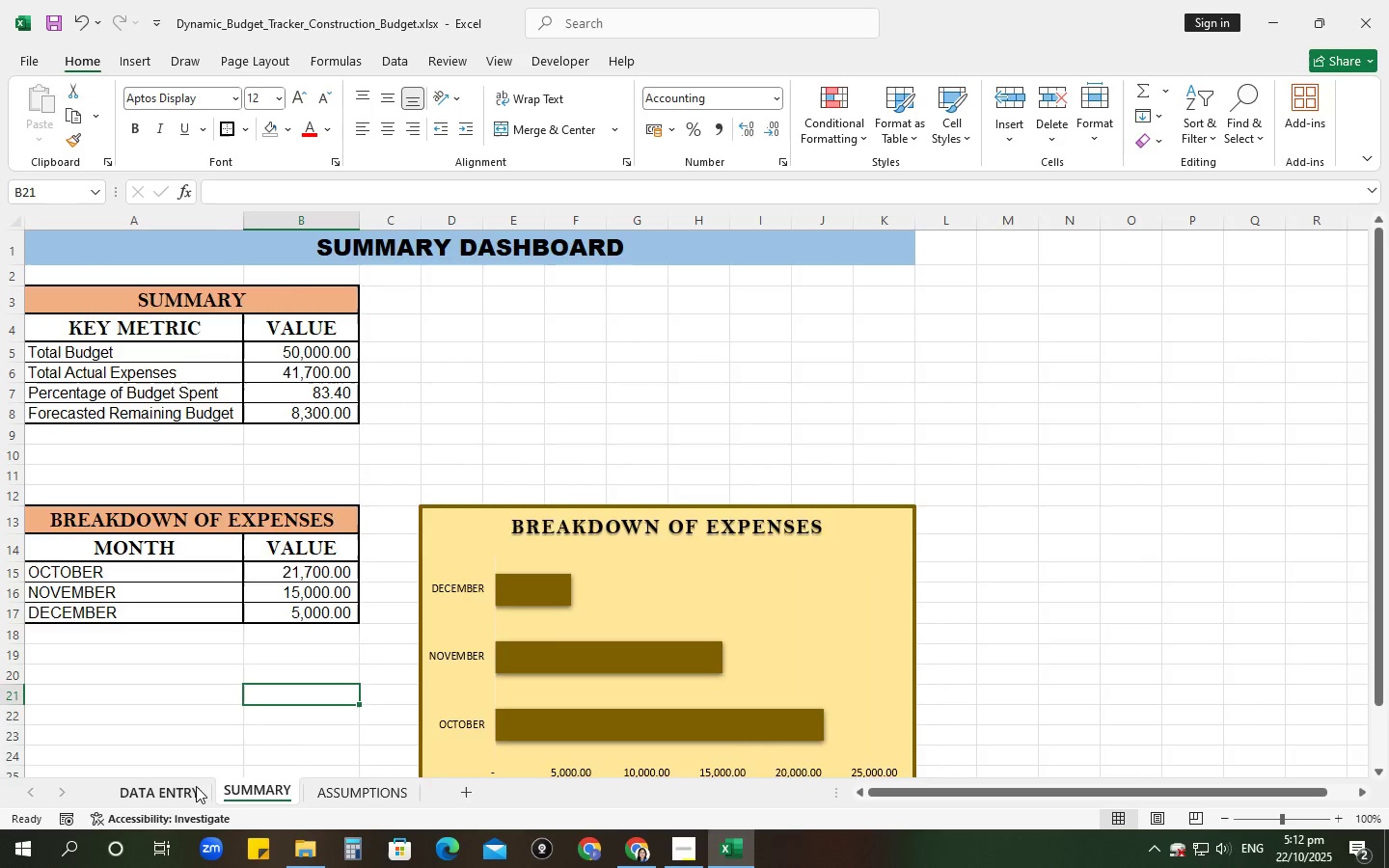 
left_click([190, 787])
 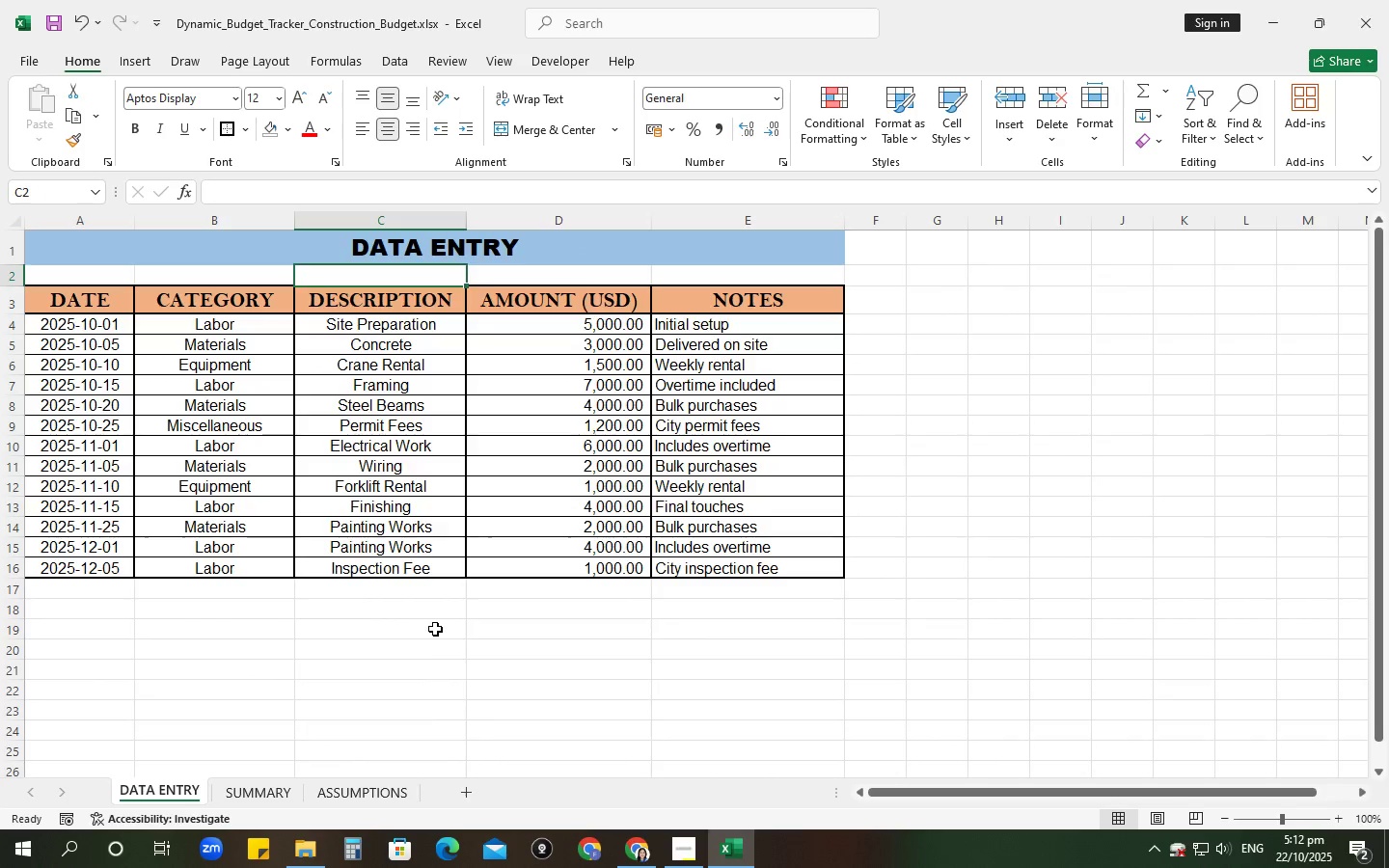 
left_click([435, 629])
 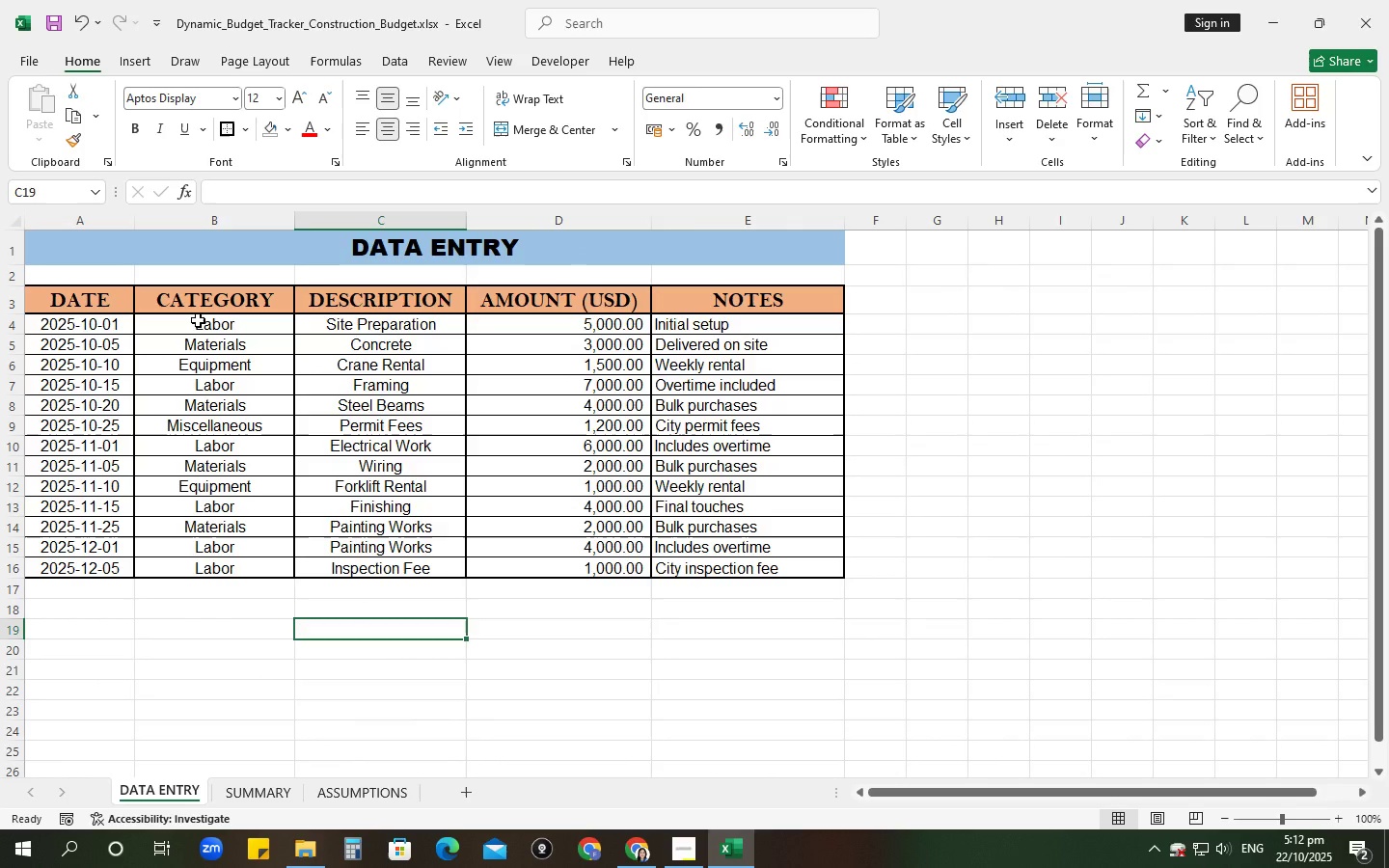 
left_click([198, 320])
 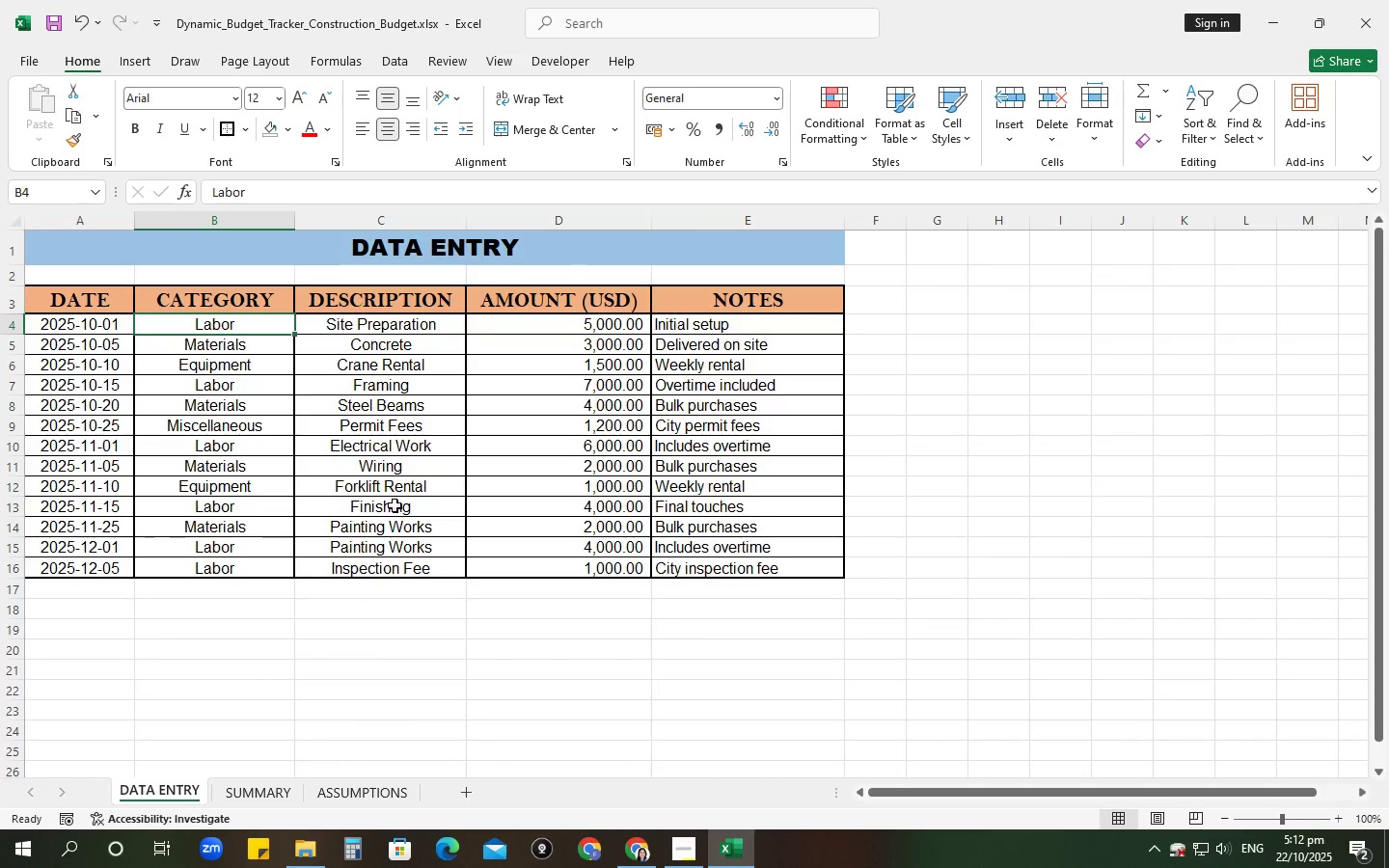 
left_click([392, 493])
 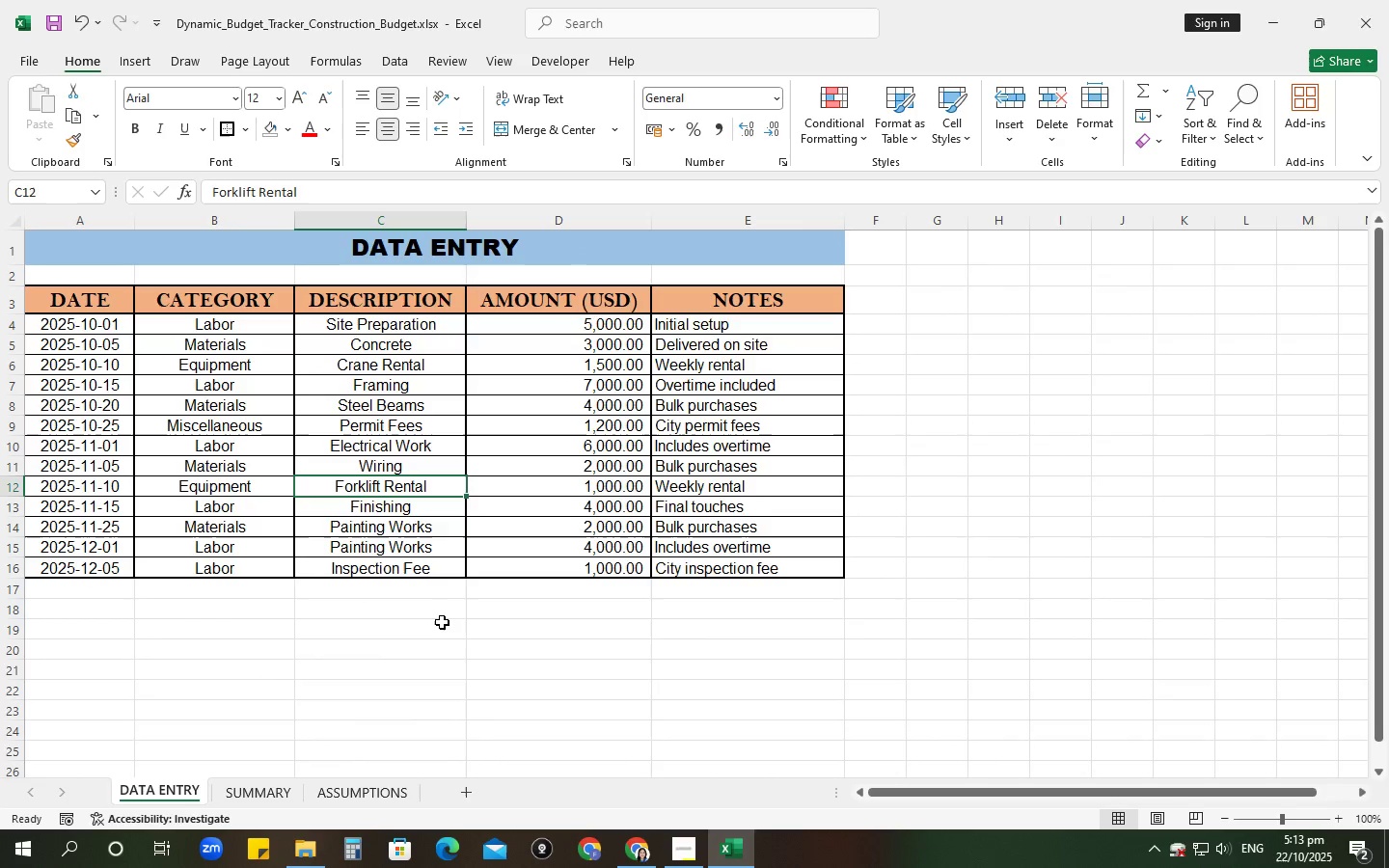 
left_click([440, 620])
 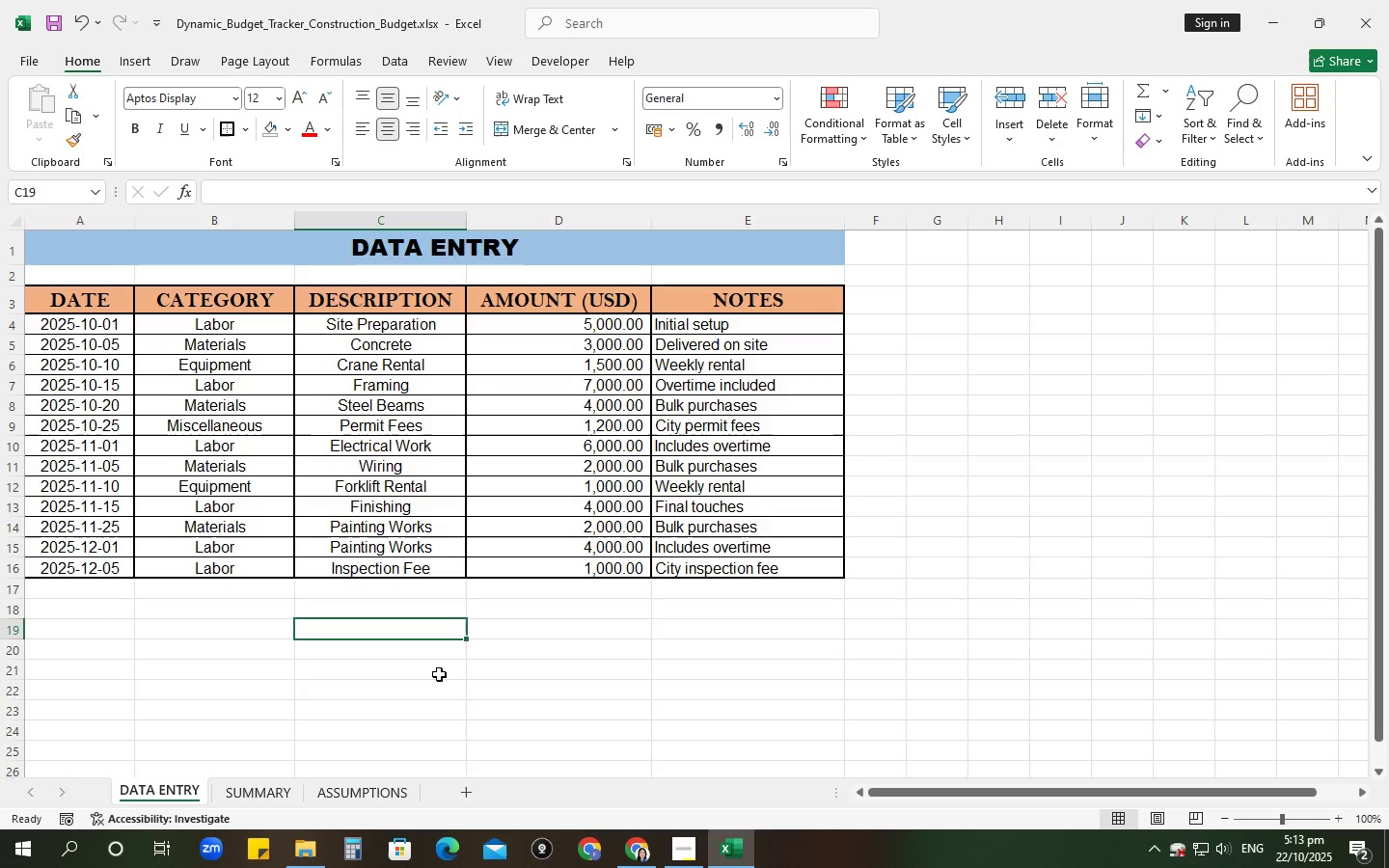 
wait(27.67)
 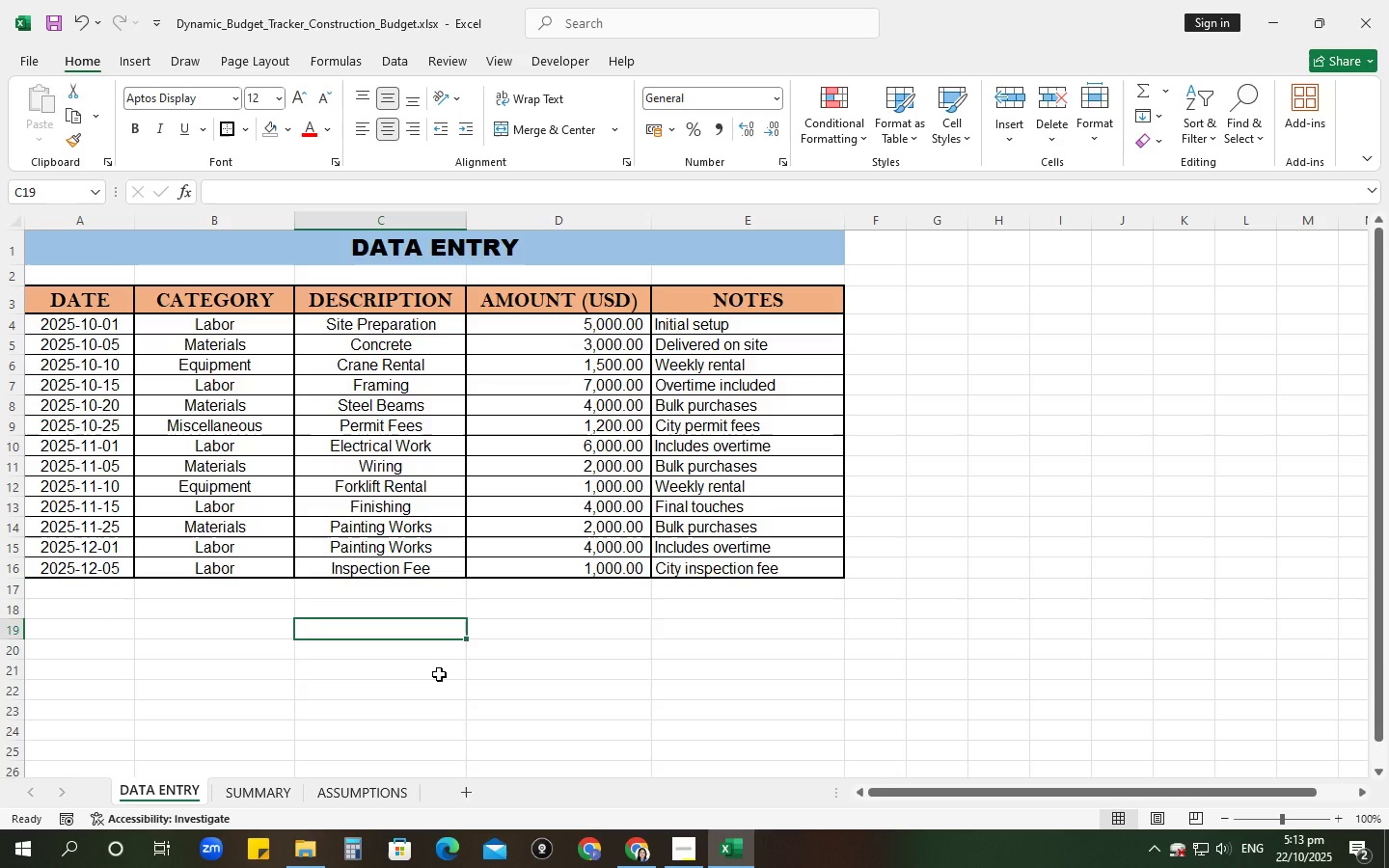 
scroll: coordinate [439, 674], scroll_direction: down, amount: 3.0
 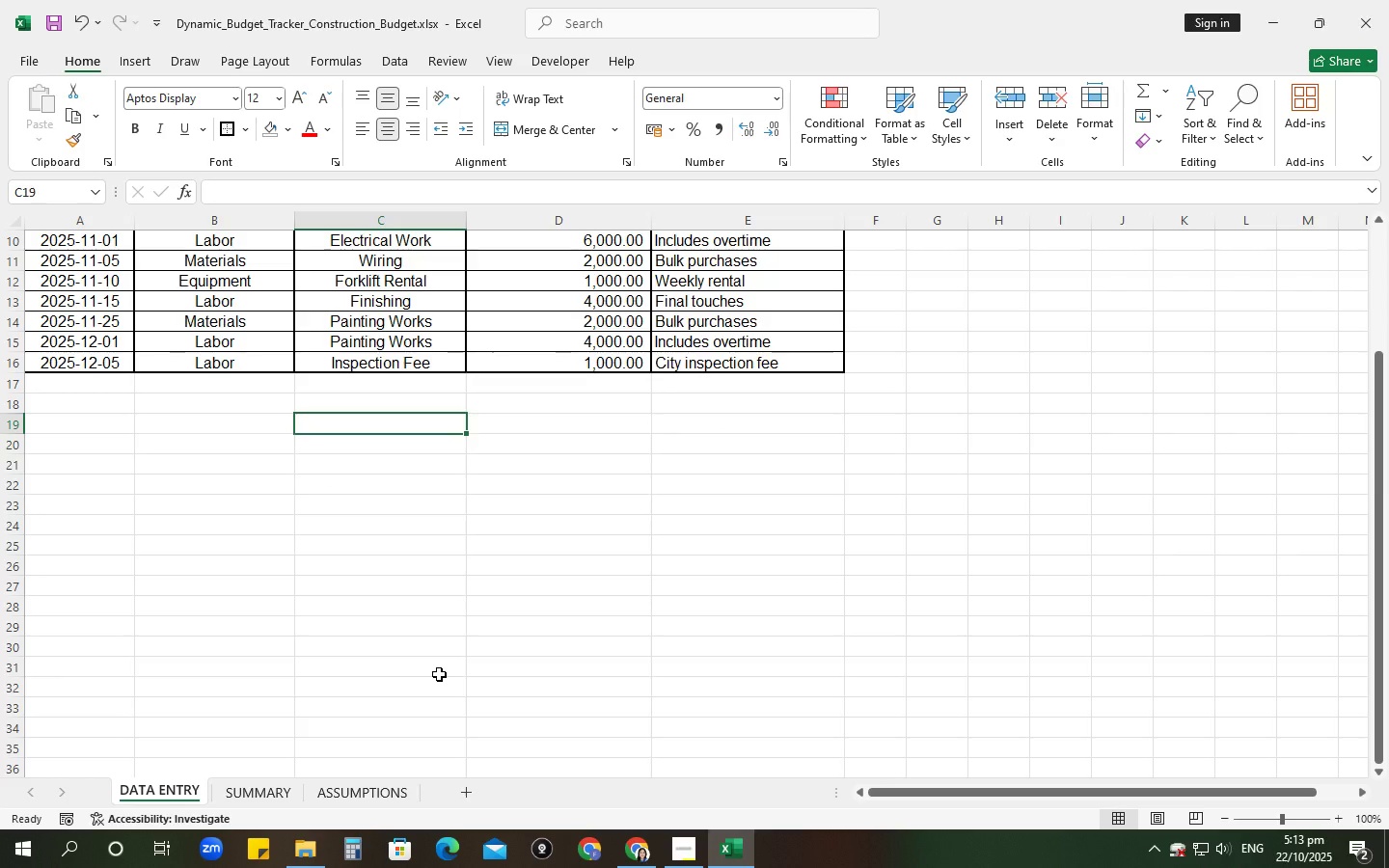 
wait(22.03)
 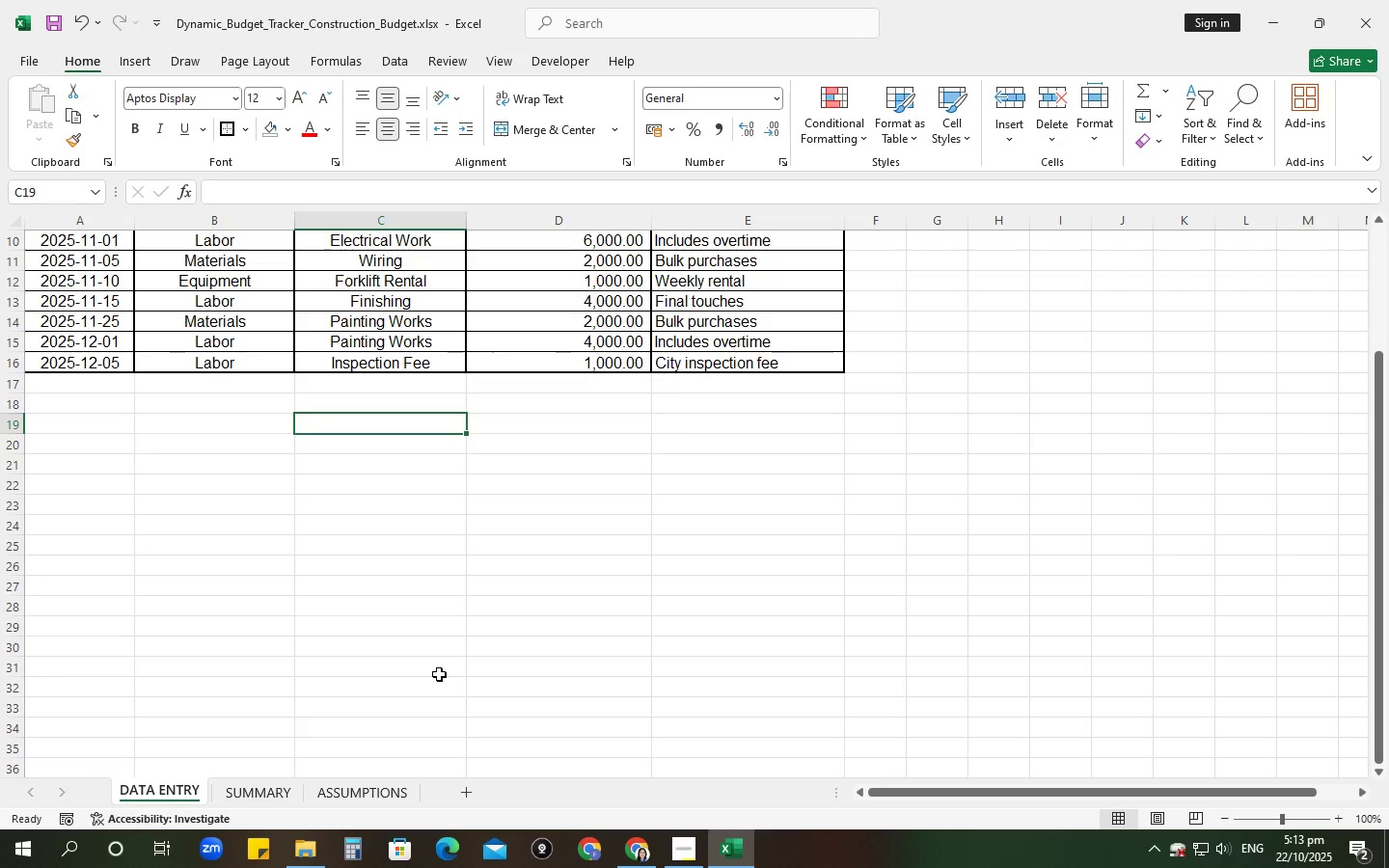 
scroll: coordinate [439, 674], scroll_direction: down, amount: 2.0
 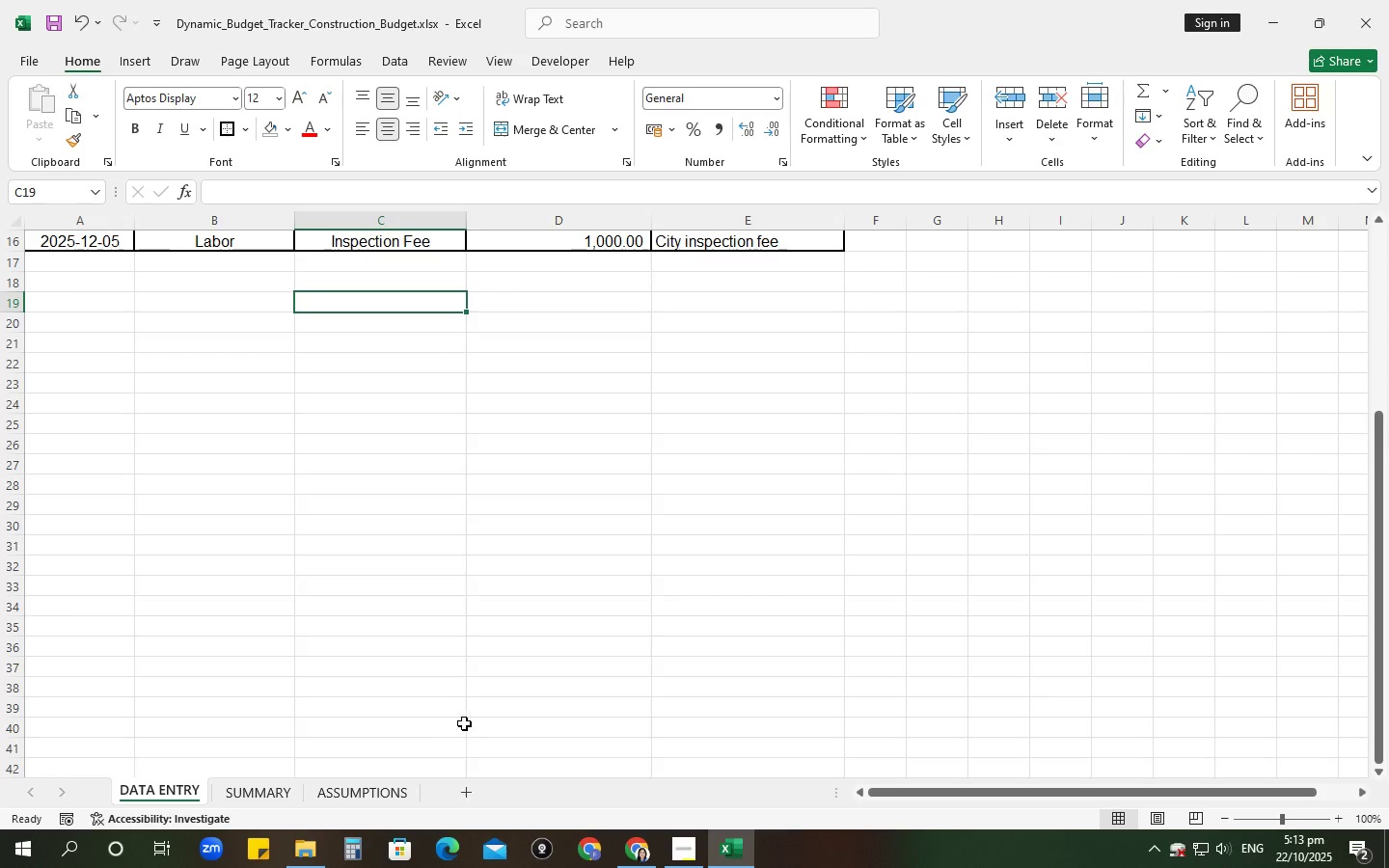 
scroll: coordinate [464, 707], scroll_direction: up, amount: 10.0
 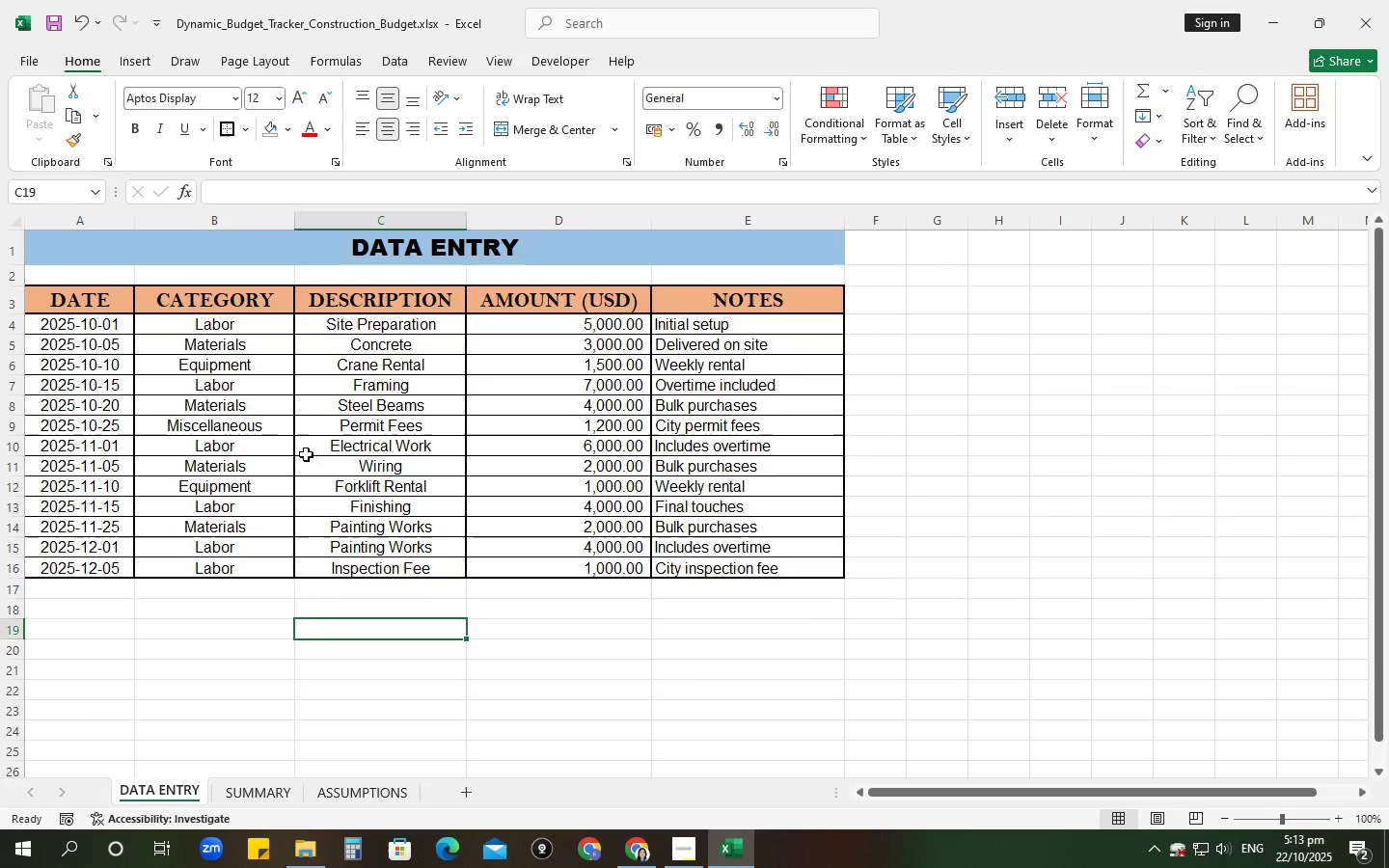 
left_click([299, 441])
 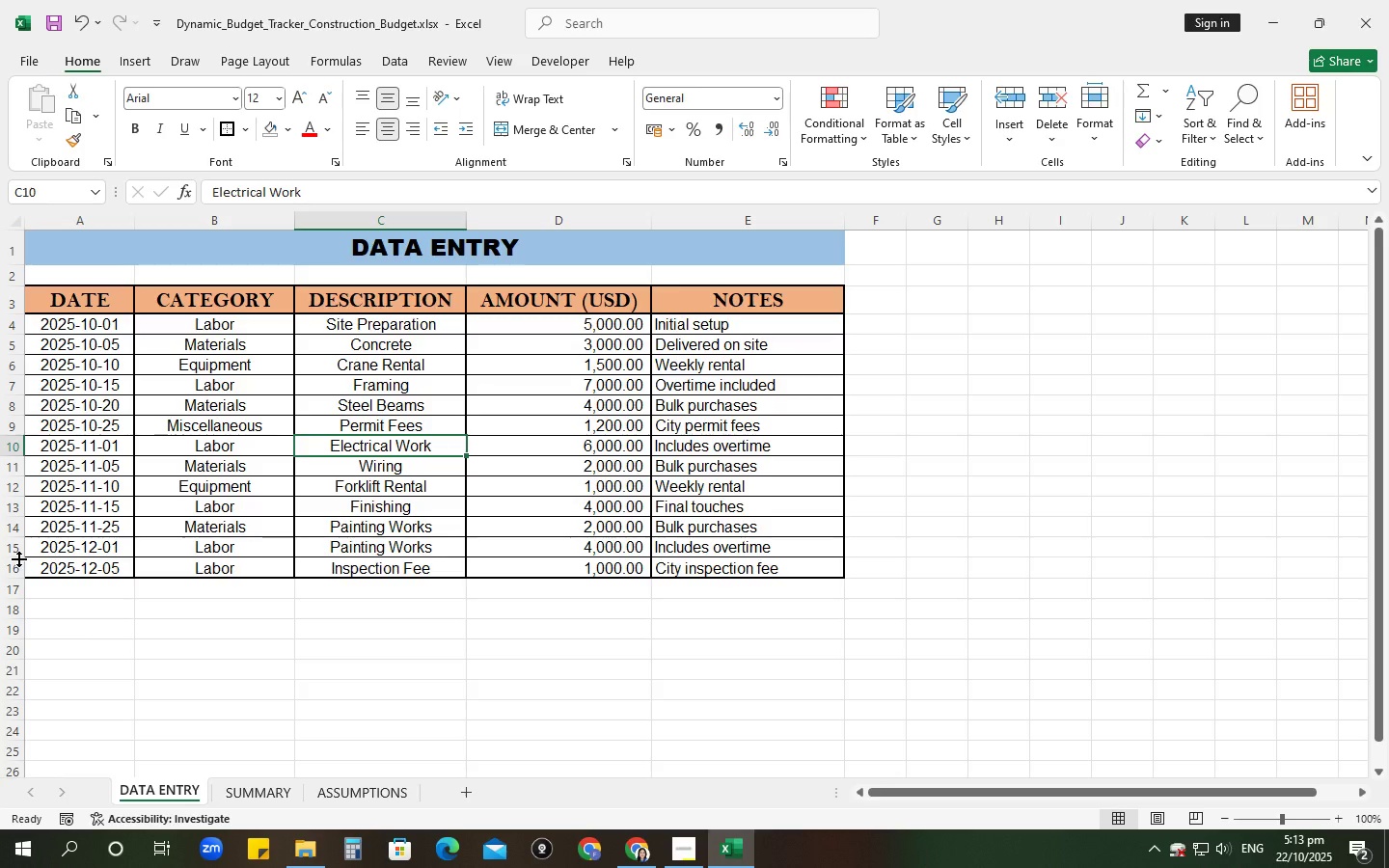 
wait(7.85)
 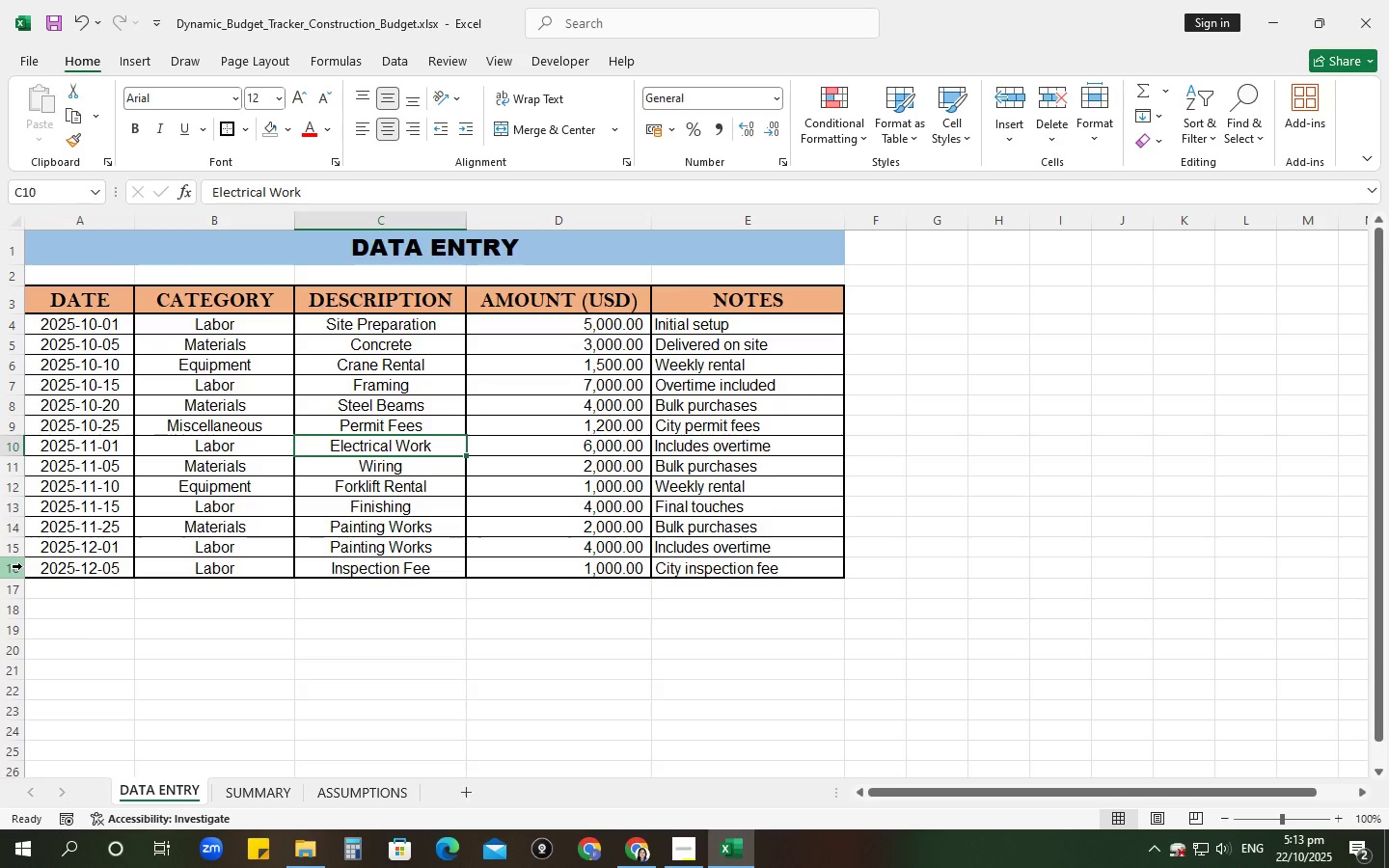 
scroll: coordinate [227, 599], scroll_direction: down, amount: 1.0
 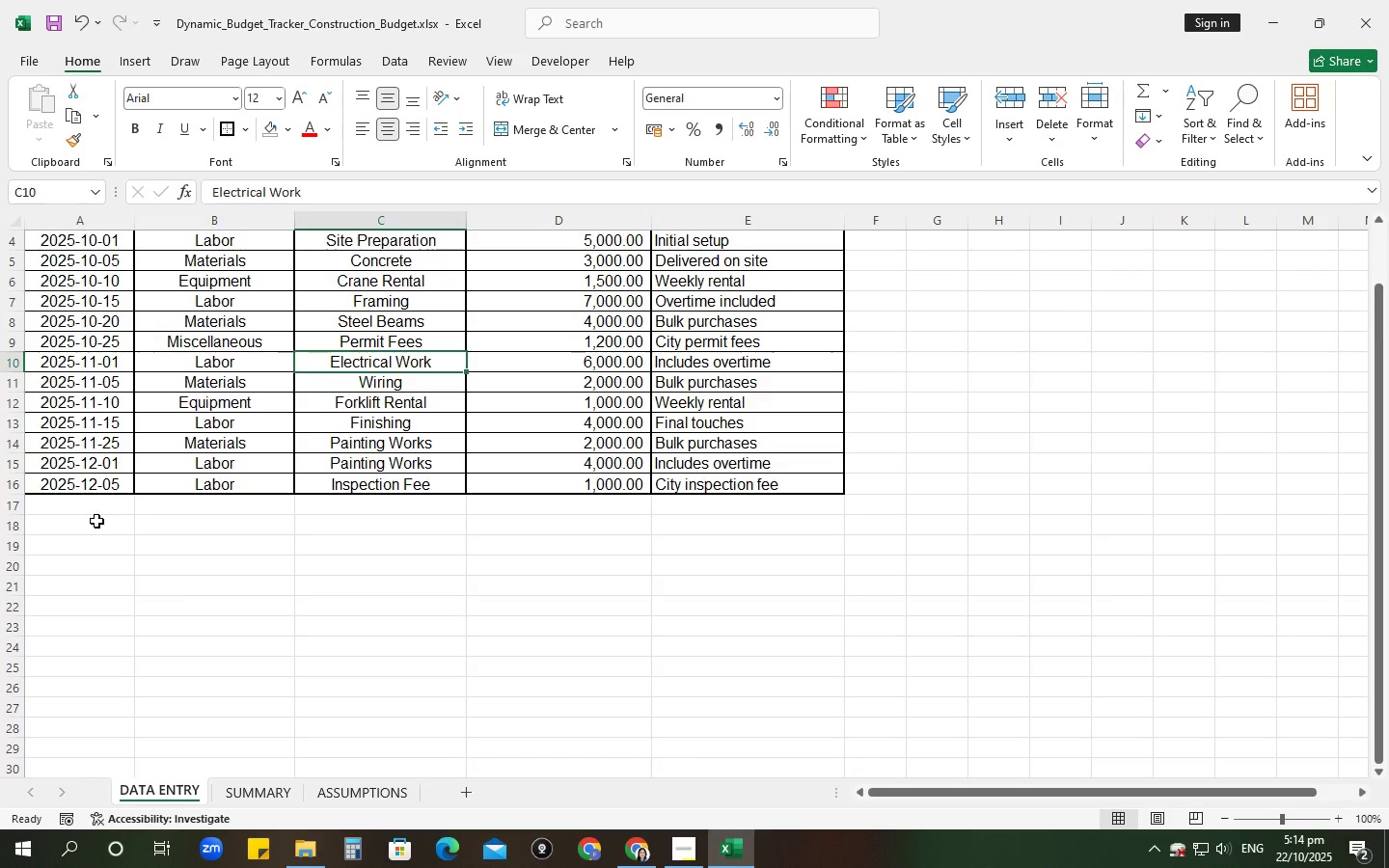 
left_click_drag(start_coordinate=[92, 508], to_coordinate=[754, 746])
 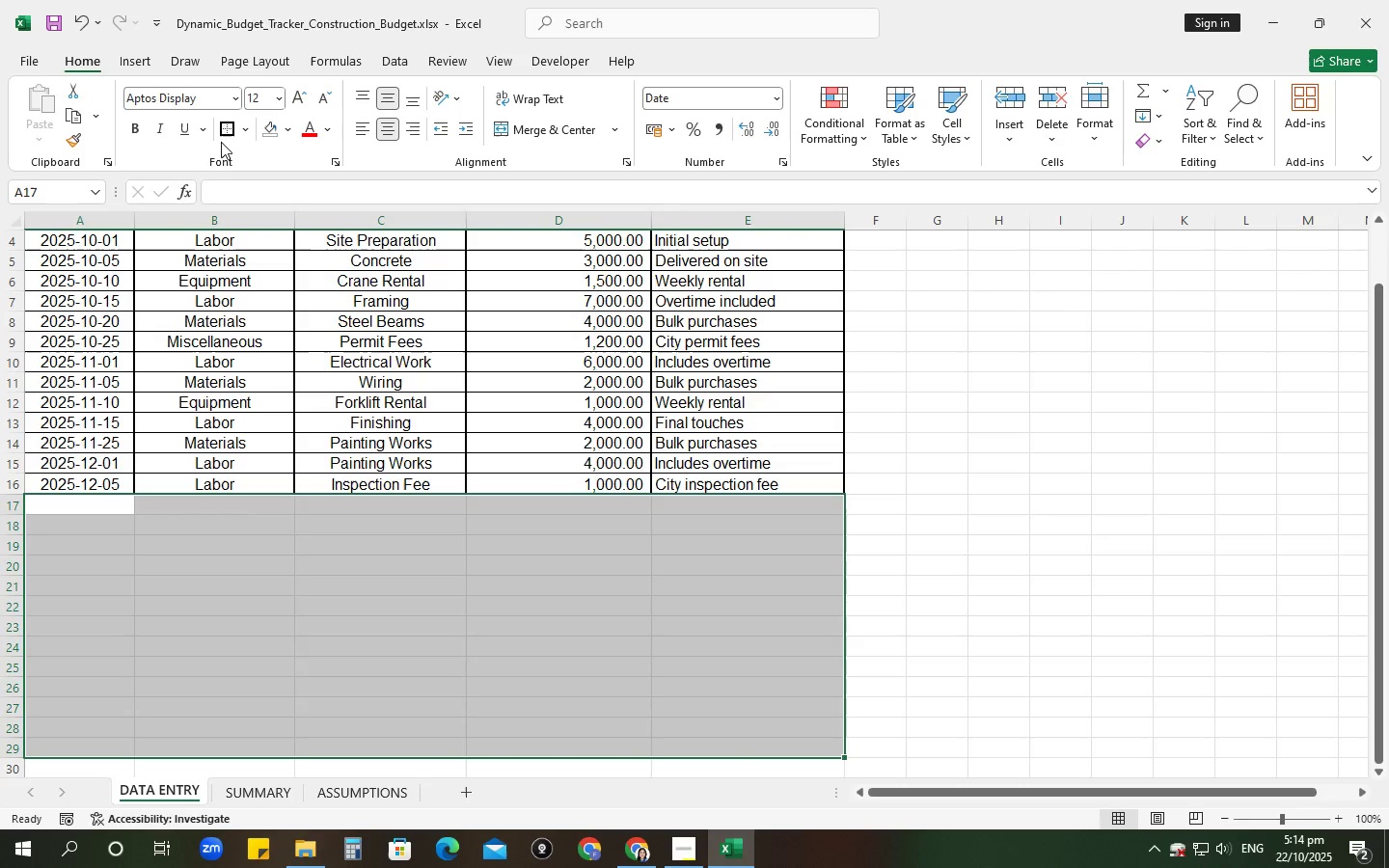 
left_click([244, 134])
 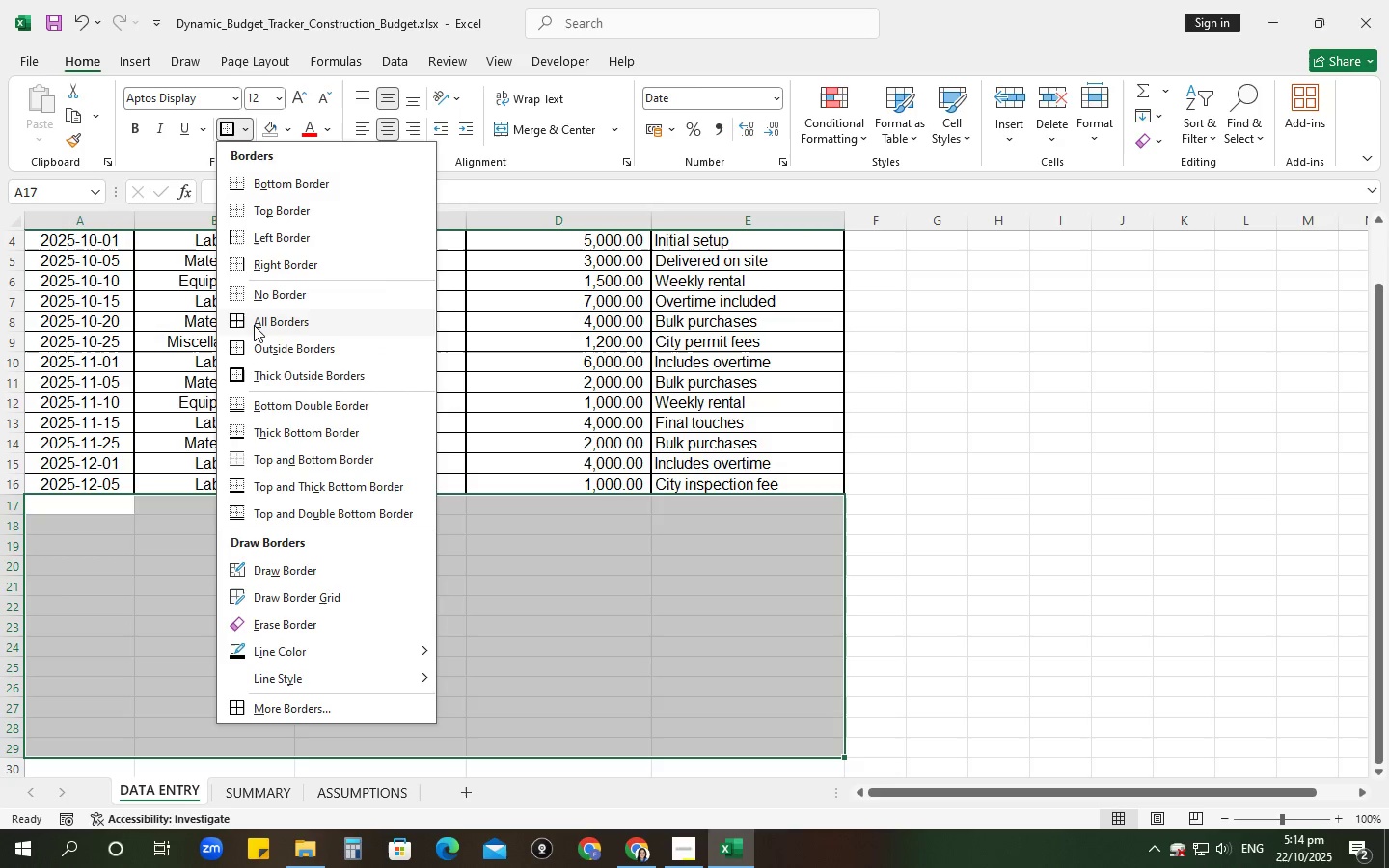 
left_click([254, 325])
 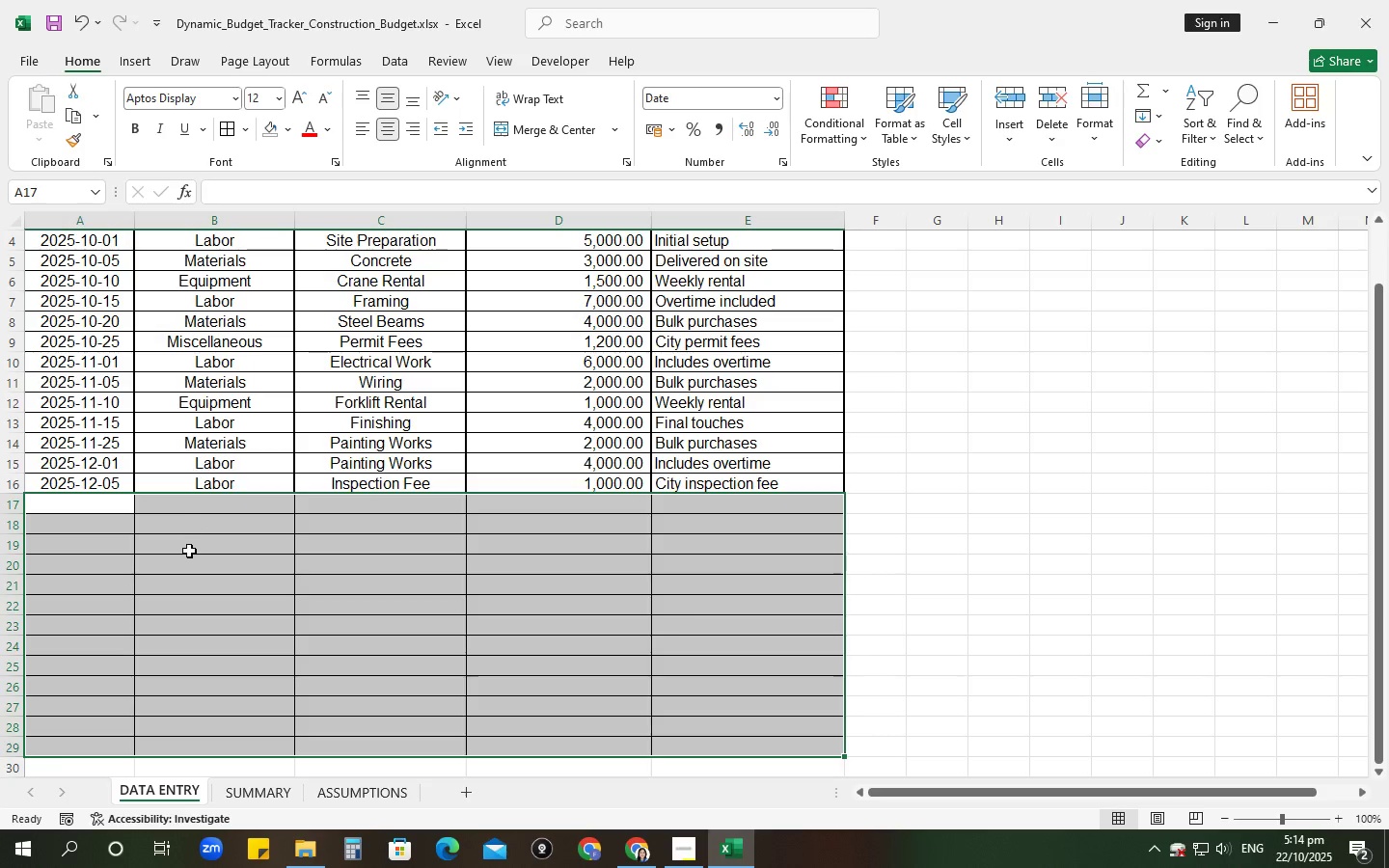 
left_click([189, 552])
 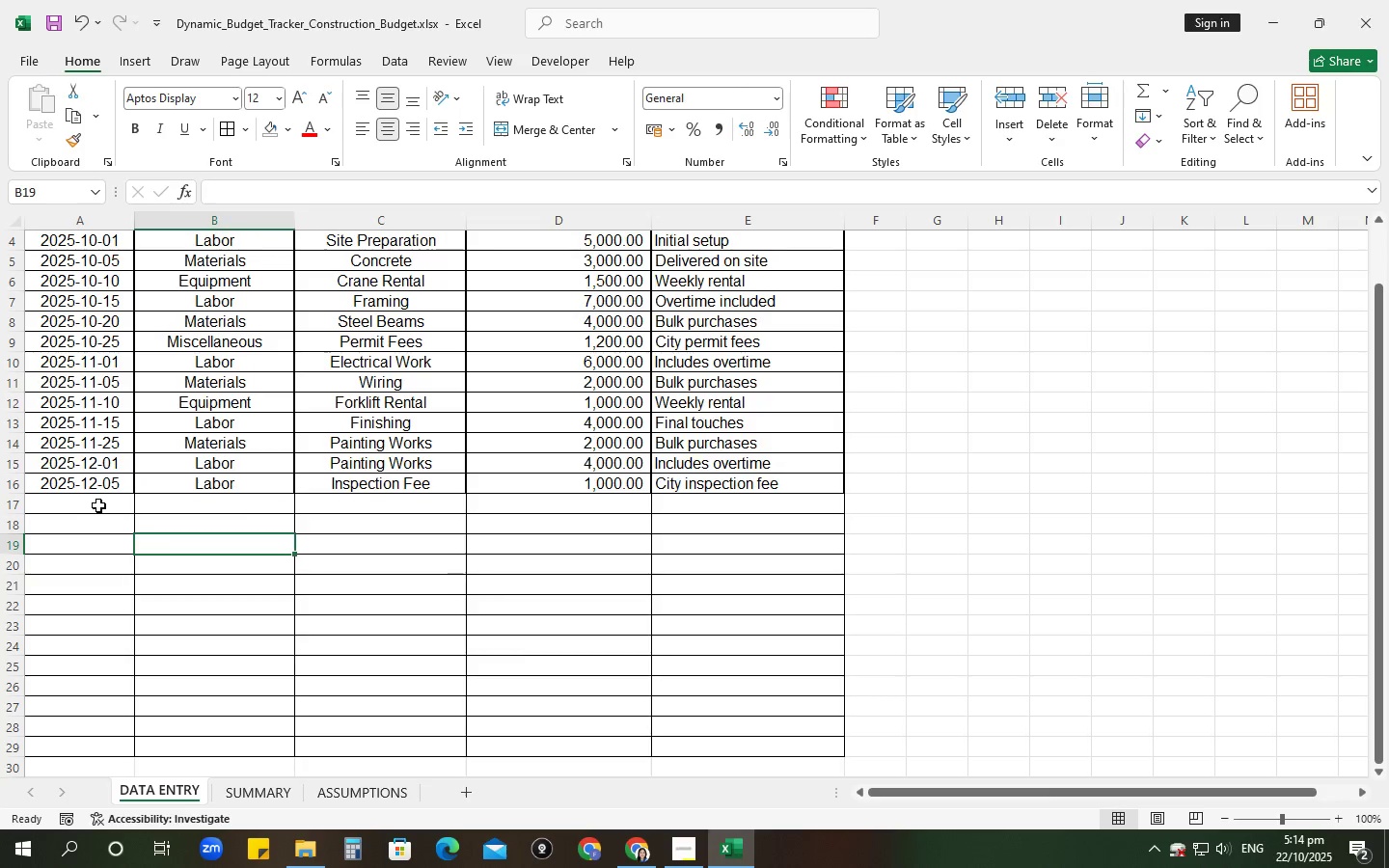 
left_click_drag(start_coordinate=[98, 505], to_coordinate=[651, 554])
 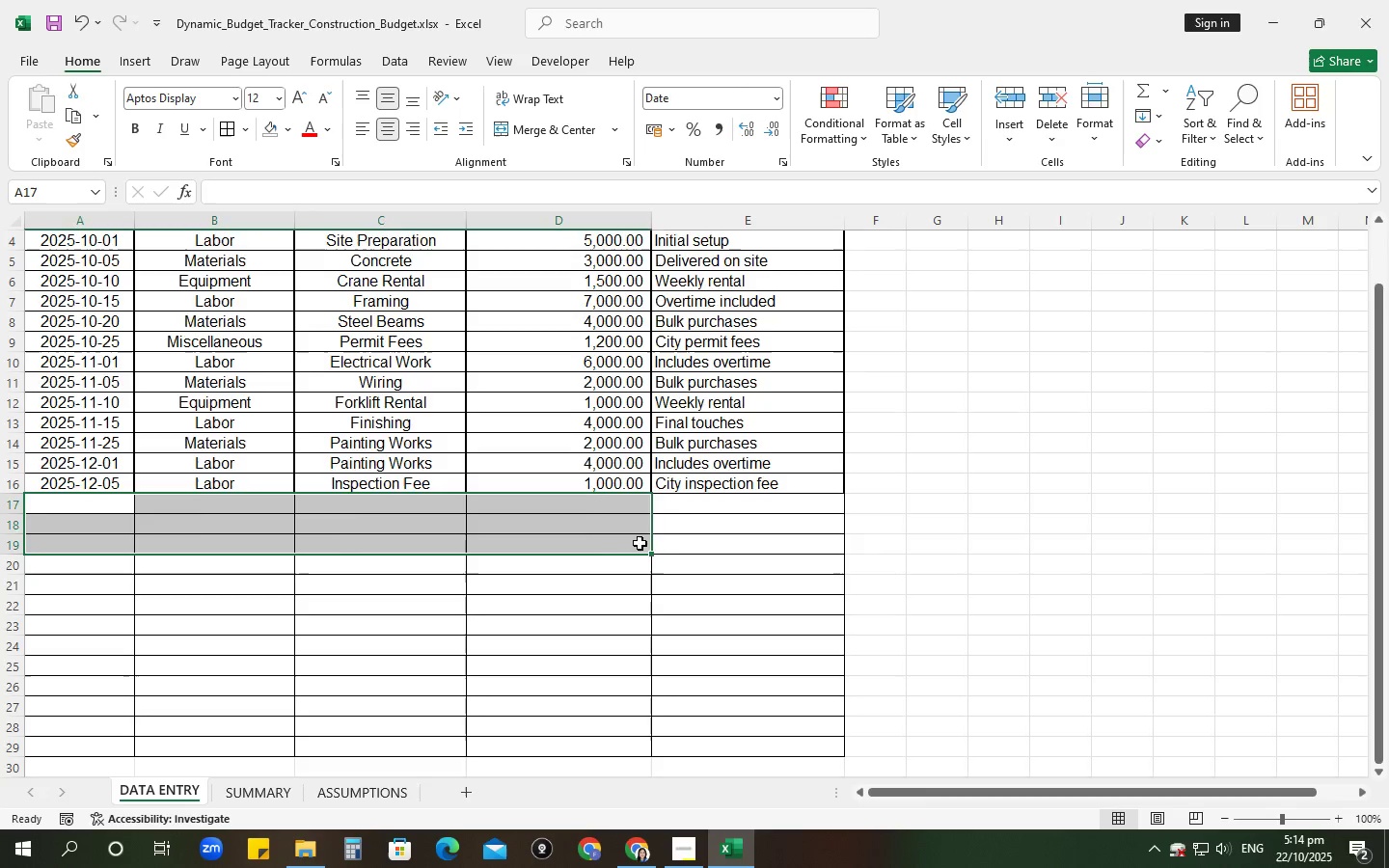 
scroll: coordinate [635, 543], scroll_direction: up, amount: 3.0
 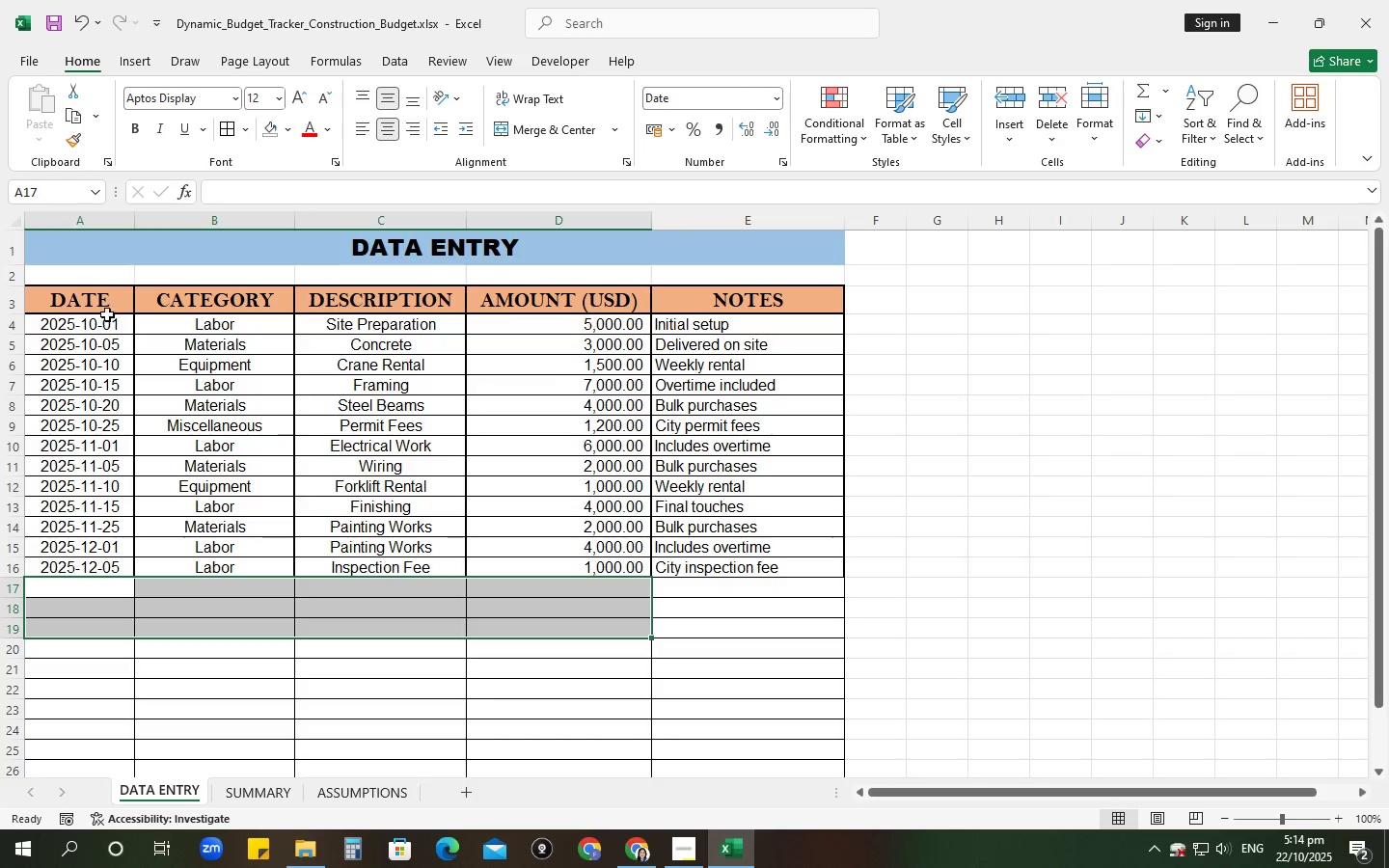 
left_click_drag(start_coordinate=[108, 304], to_coordinate=[17, 748])
 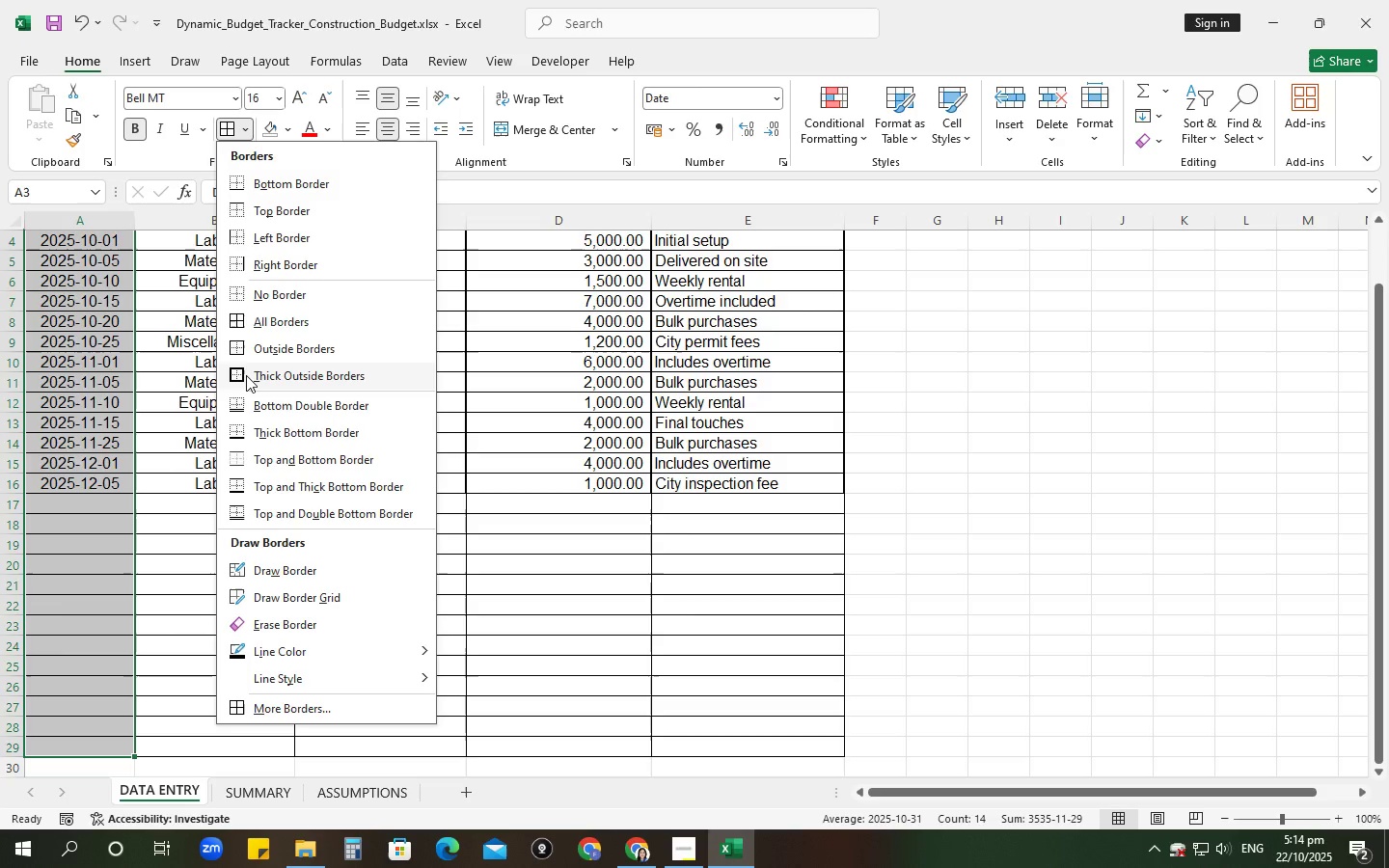 
double_click([246, 374])
 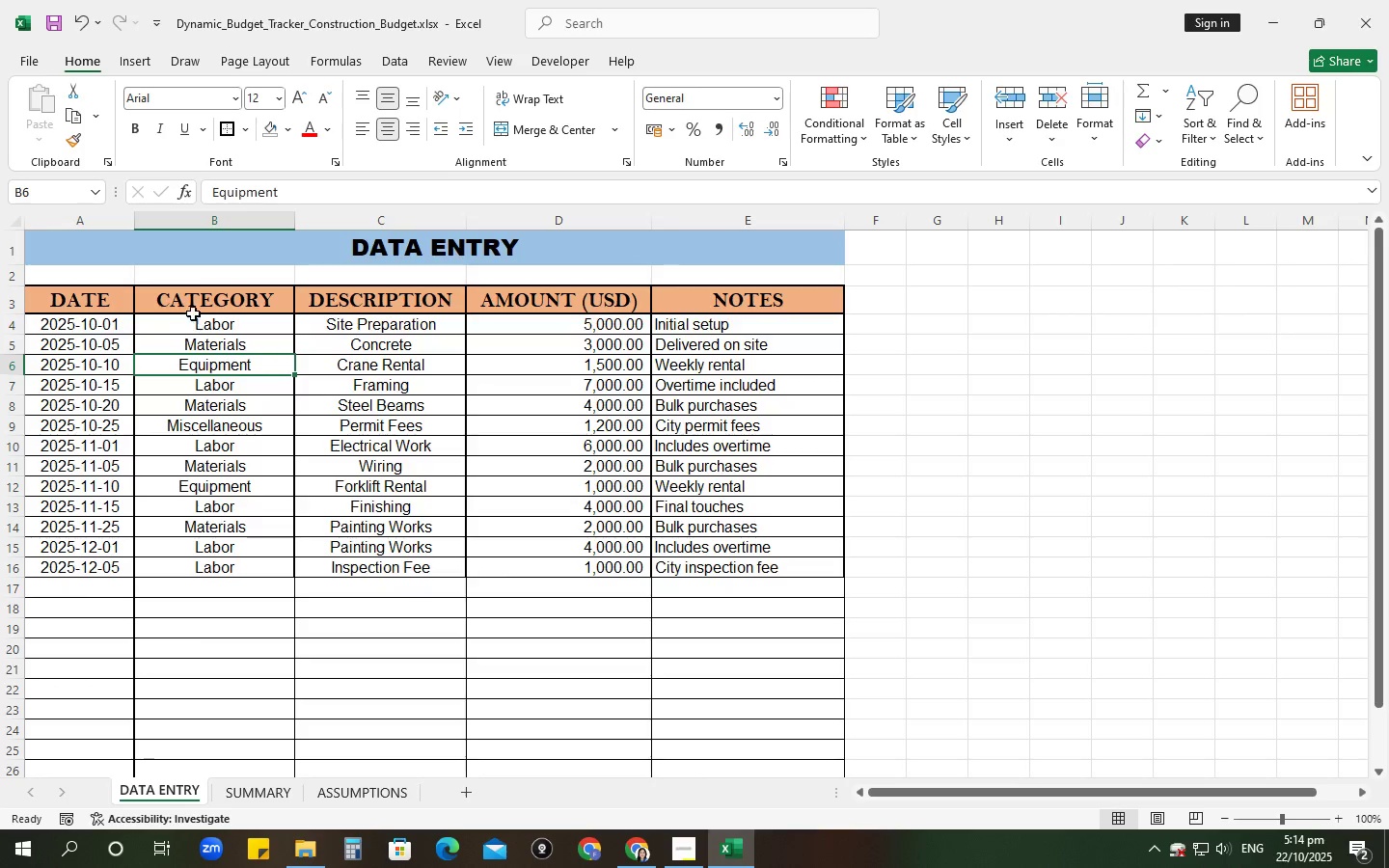 
left_click_drag(start_coordinate=[191, 289], to_coordinate=[165, 744])
 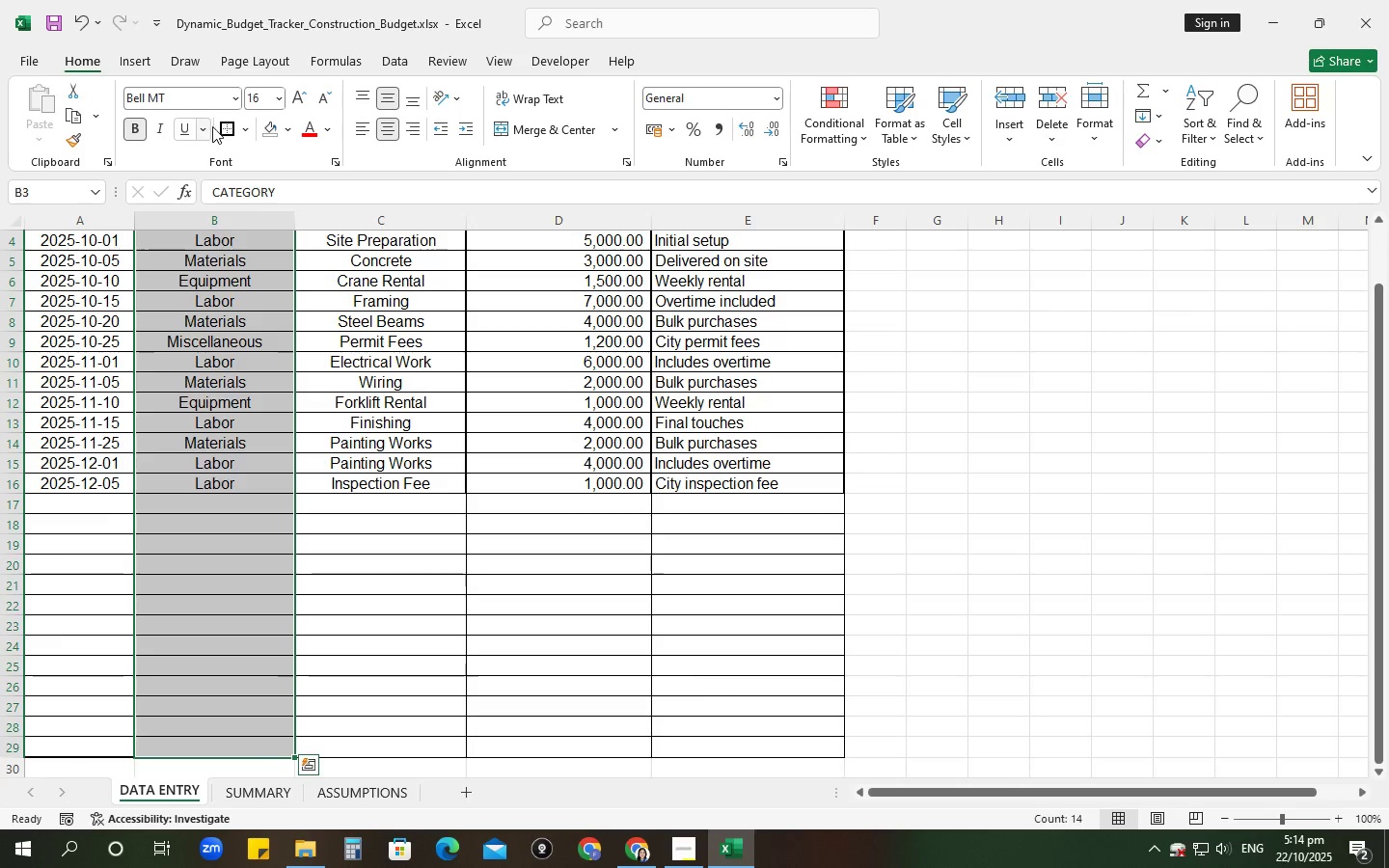 
left_click([217, 126])
 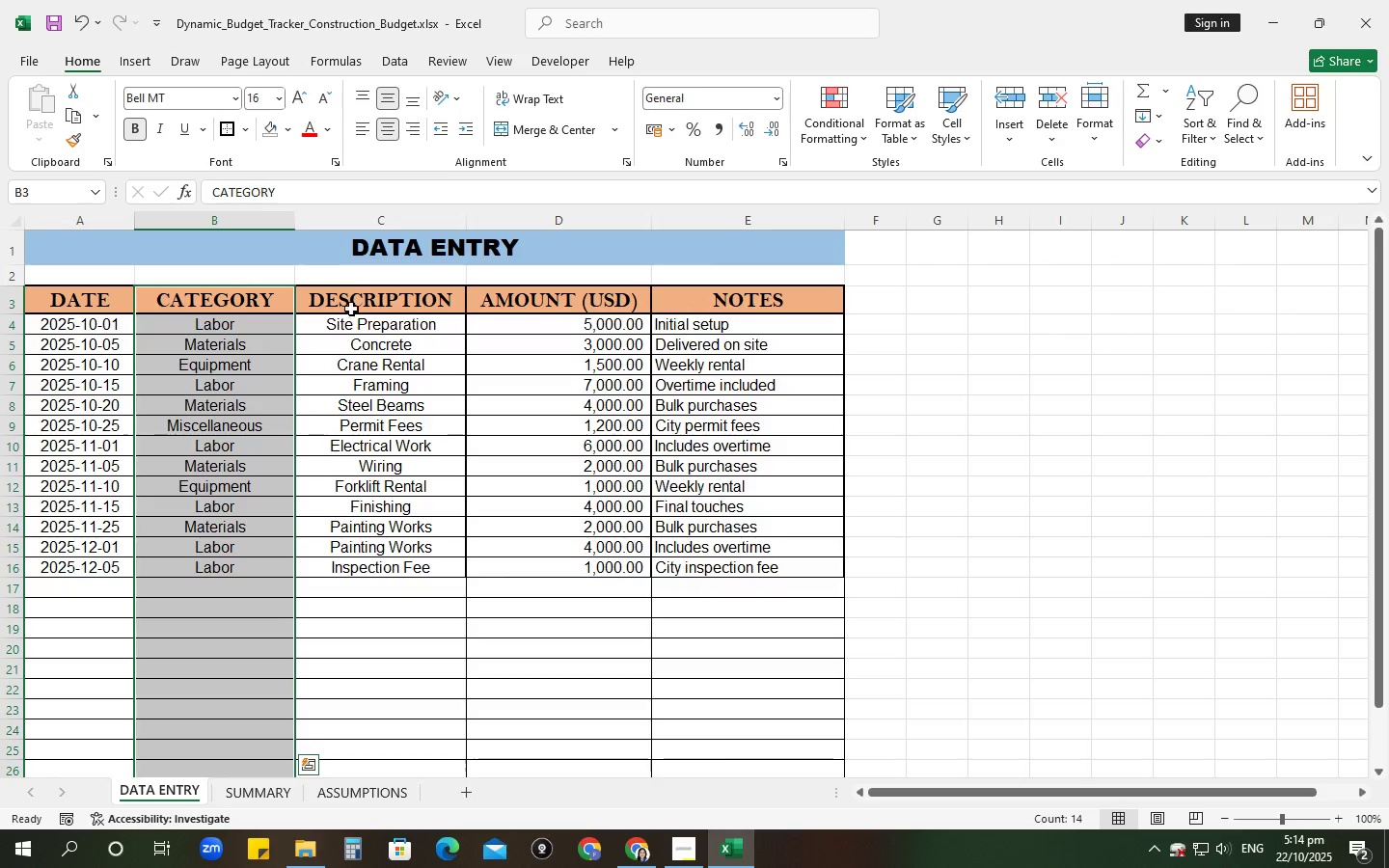 
left_click_drag(start_coordinate=[348, 282], to_coordinate=[374, 459])
 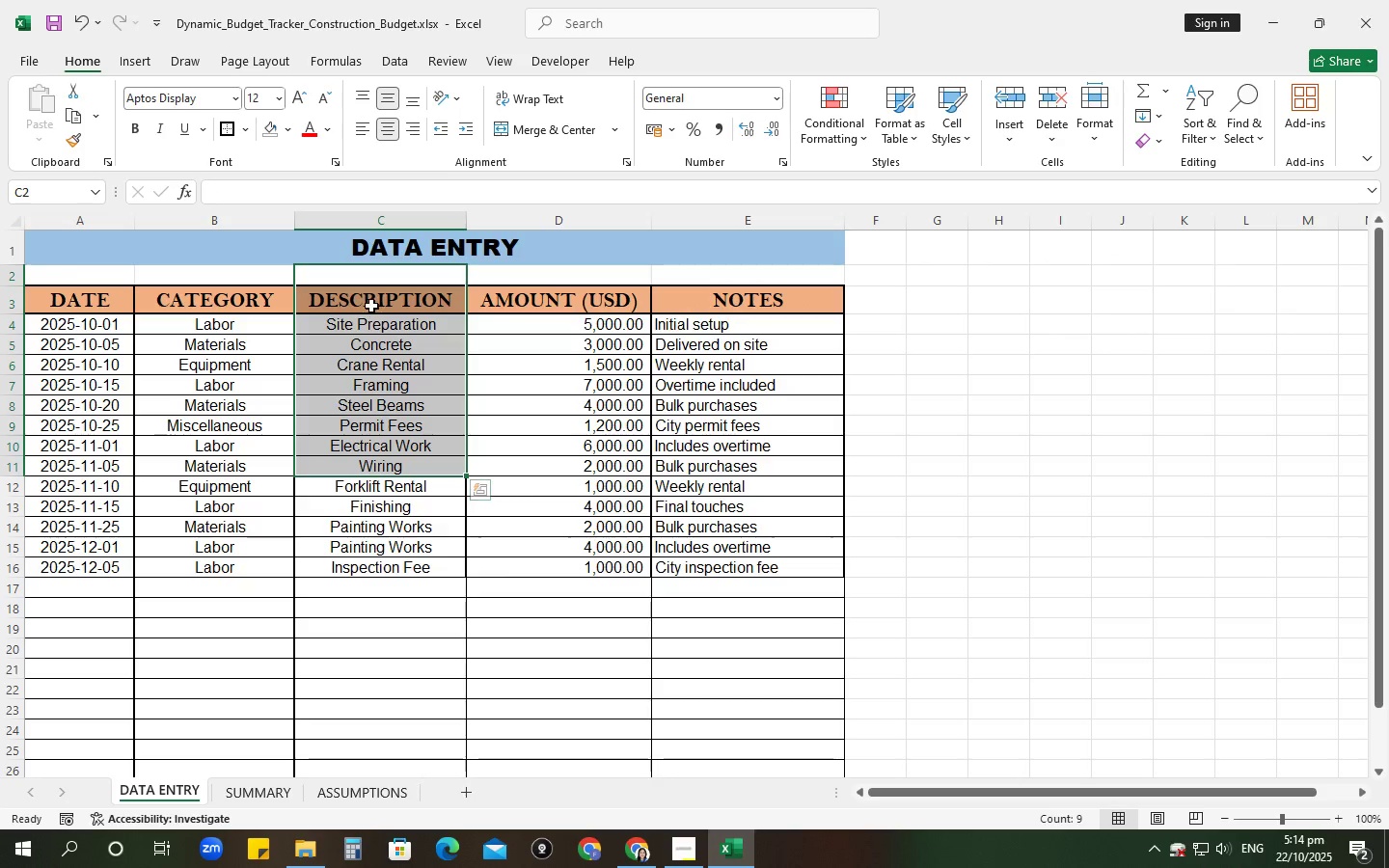 
left_click_drag(start_coordinate=[371, 305], to_coordinate=[412, 746])
 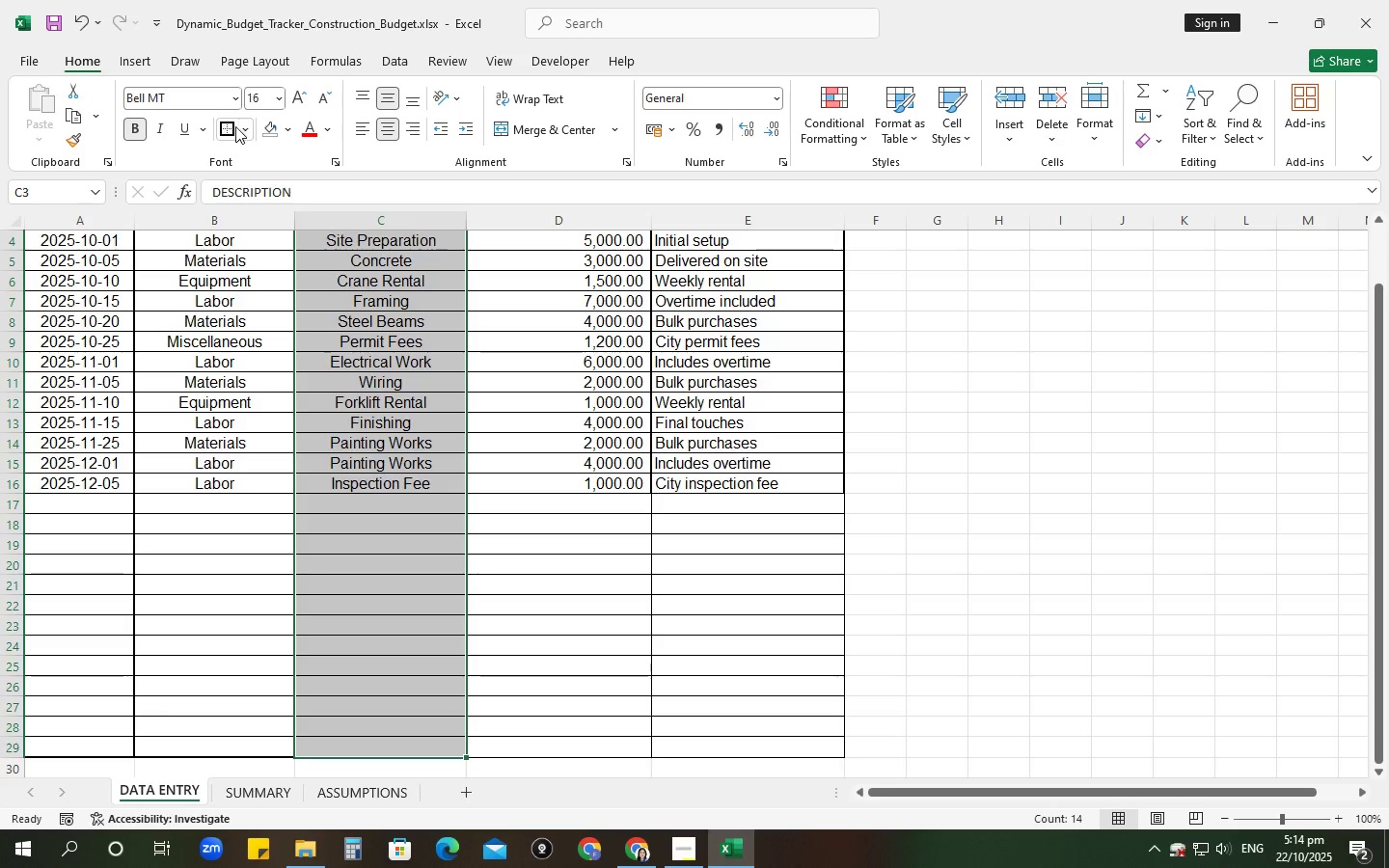 
left_click([225, 122])
 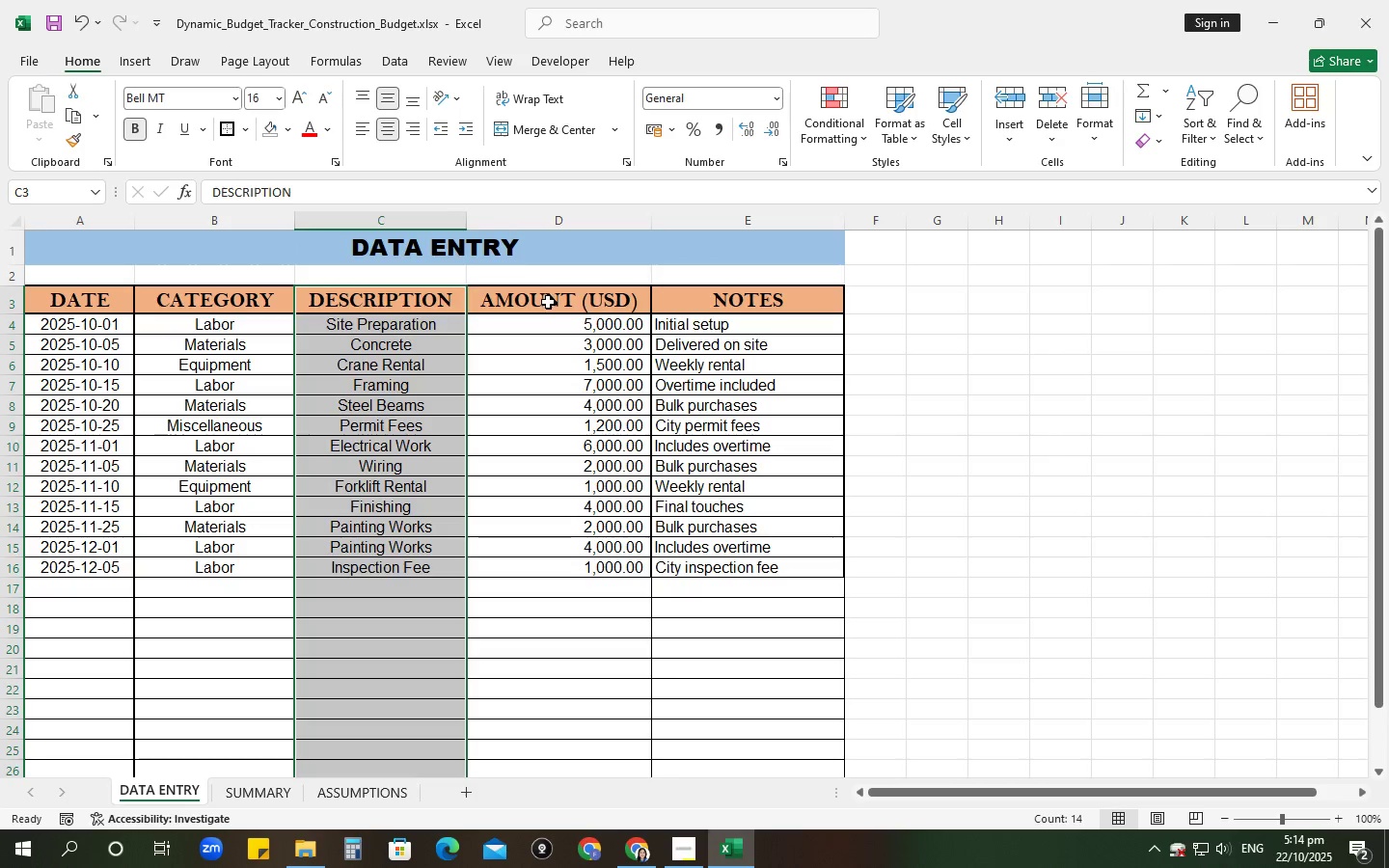 
left_click_drag(start_coordinate=[548, 302], to_coordinate=[565, 755])
 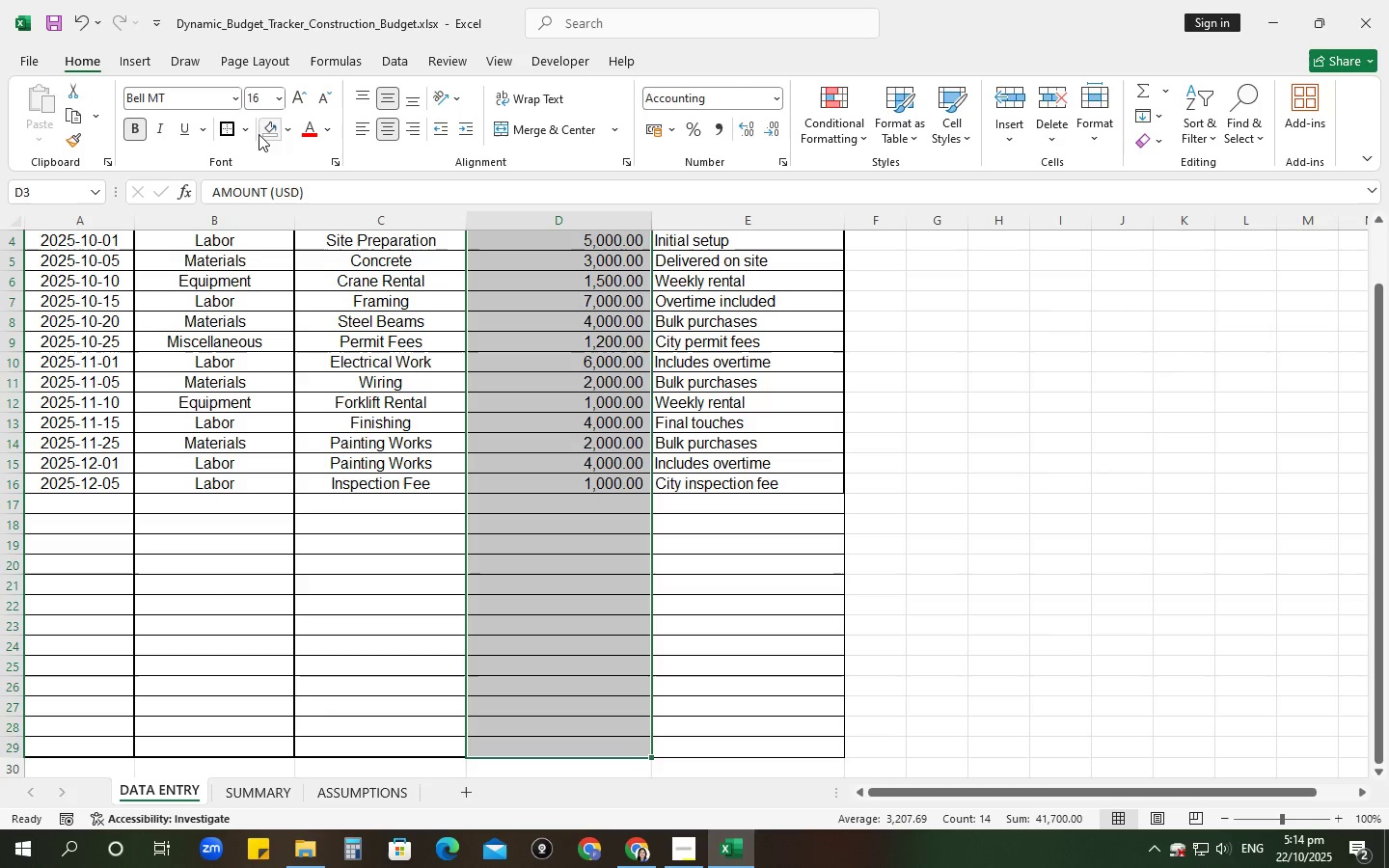 
left_click_drag(start_coordinate=[228, 123], to_coordinate=[232, 132])
 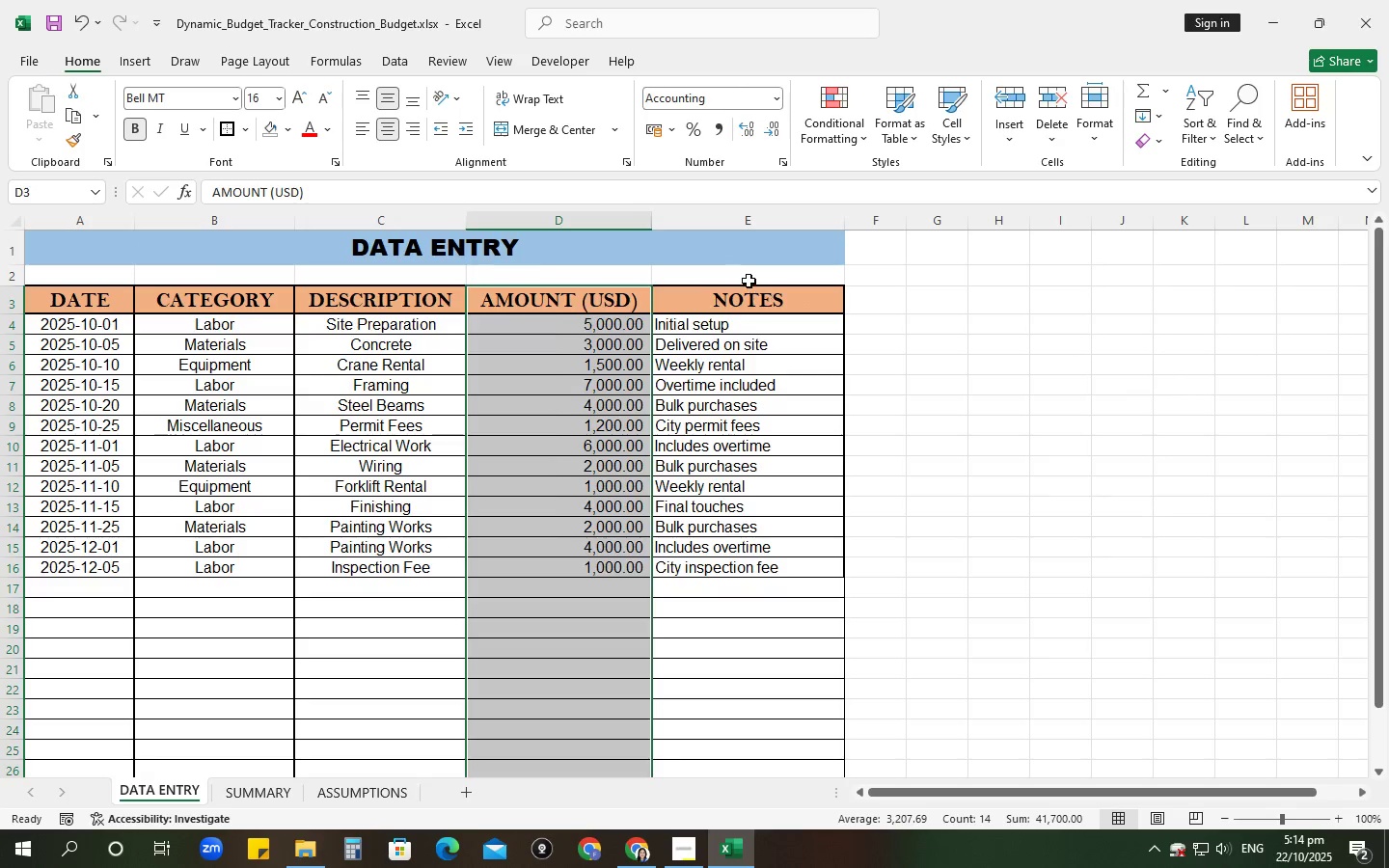 
left_click([749, 281])
 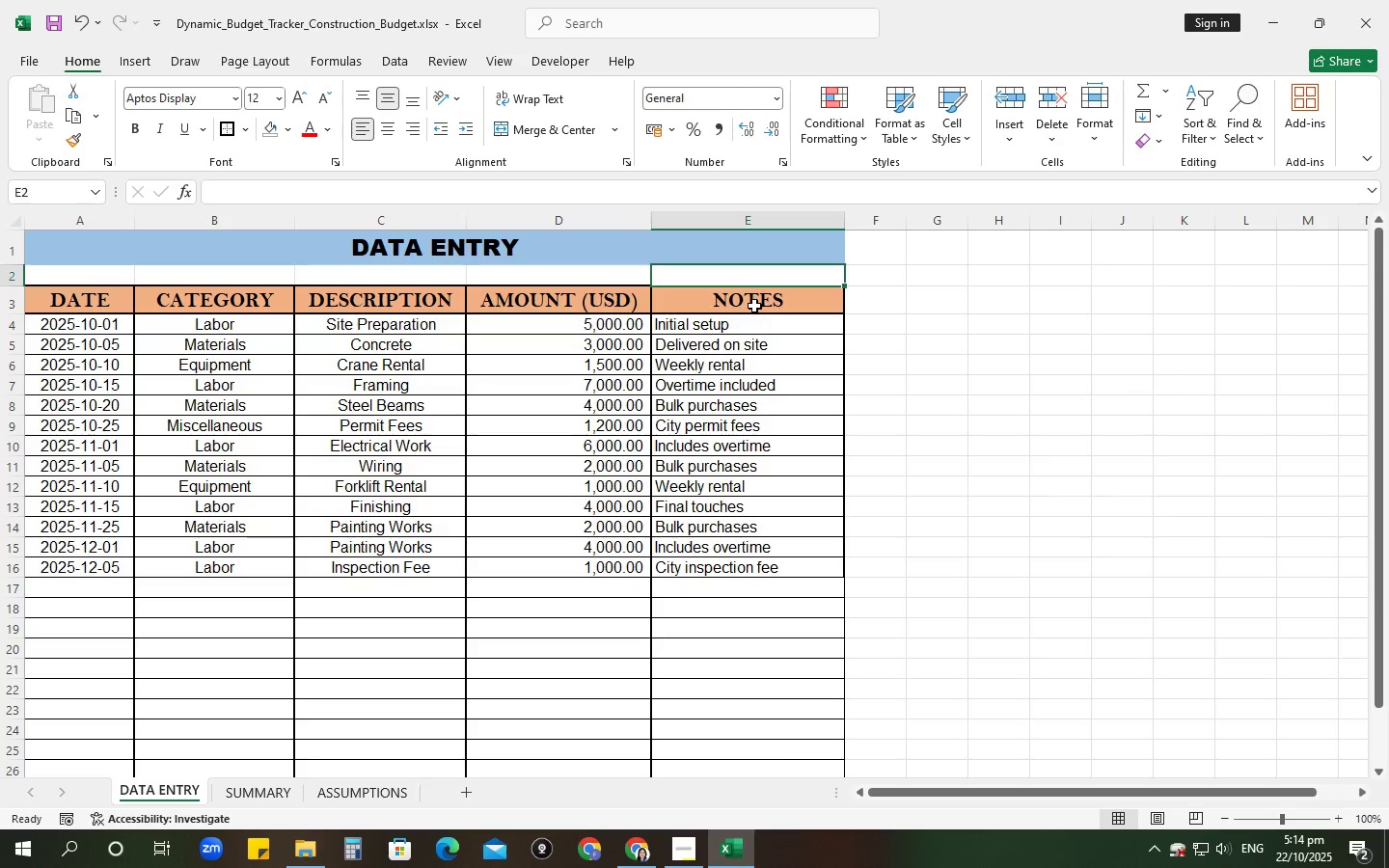 
left_click_drag(start_coordinate=[754, 306], to_coordinate=[776, 750])
 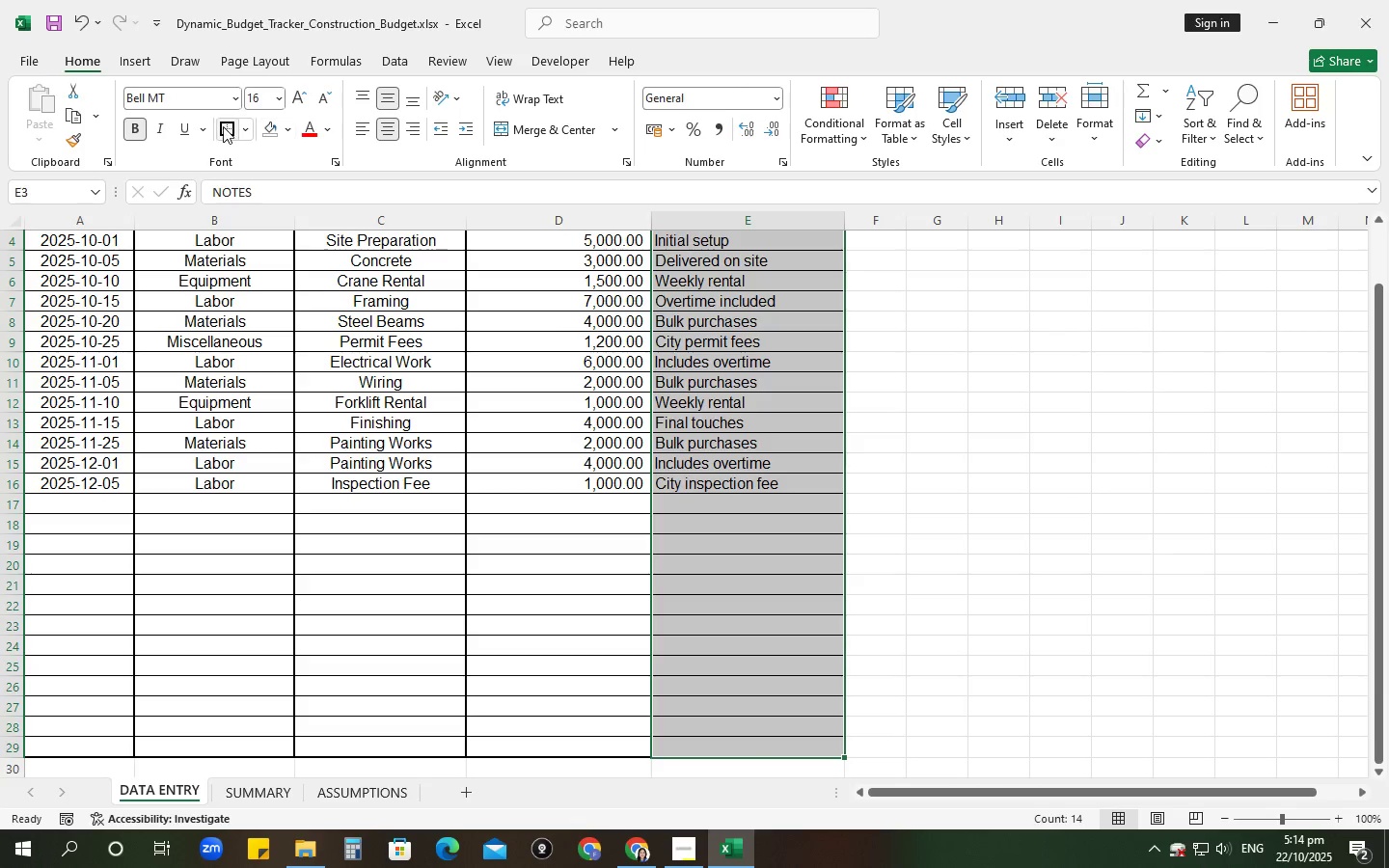 
left_click_drag(start_coordinate=[222, 126], to_coordinate=[222, 138])
 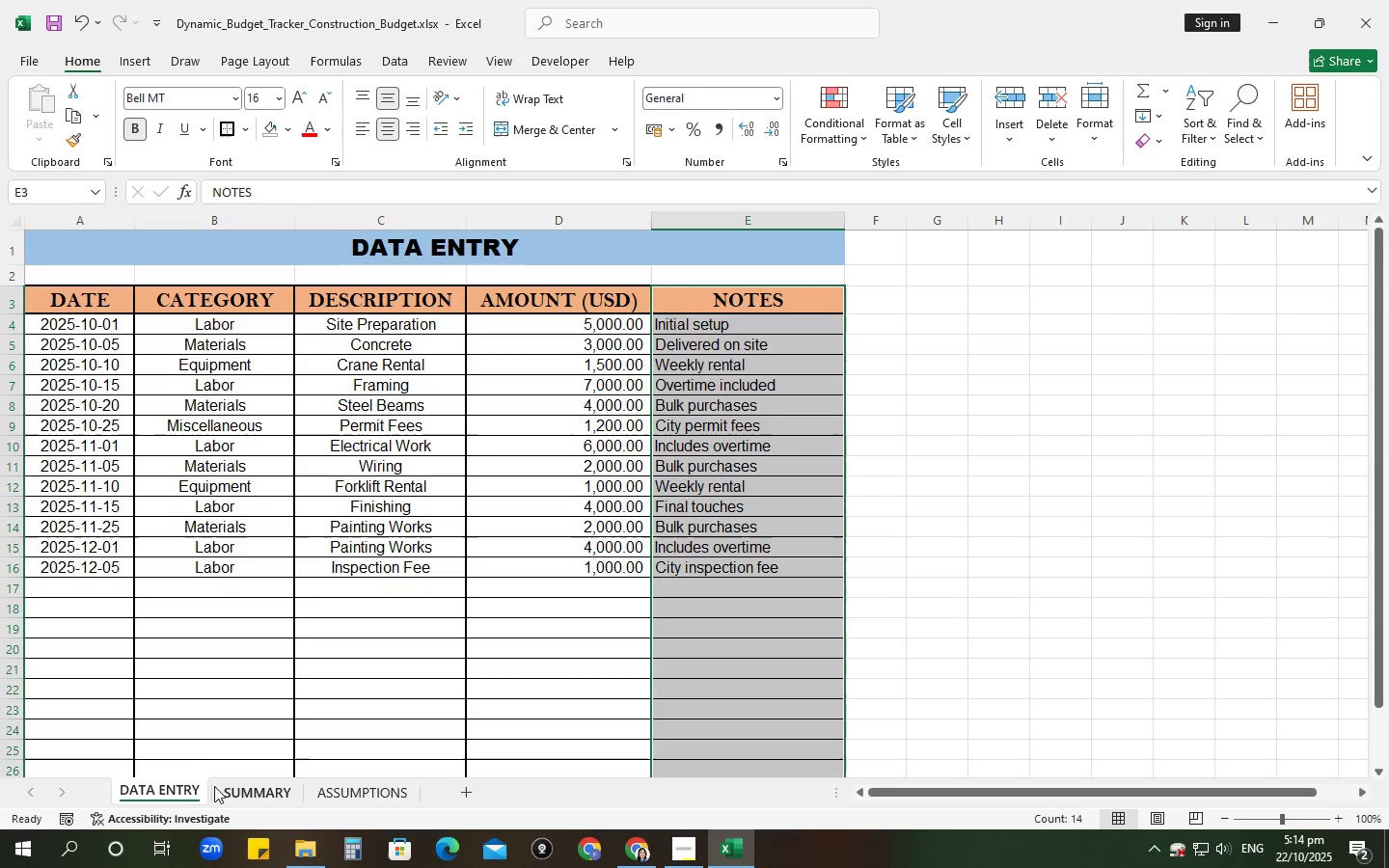 
left_click_drag(start_coordinate=[221, 782], to_coordinate=[226, 782])
 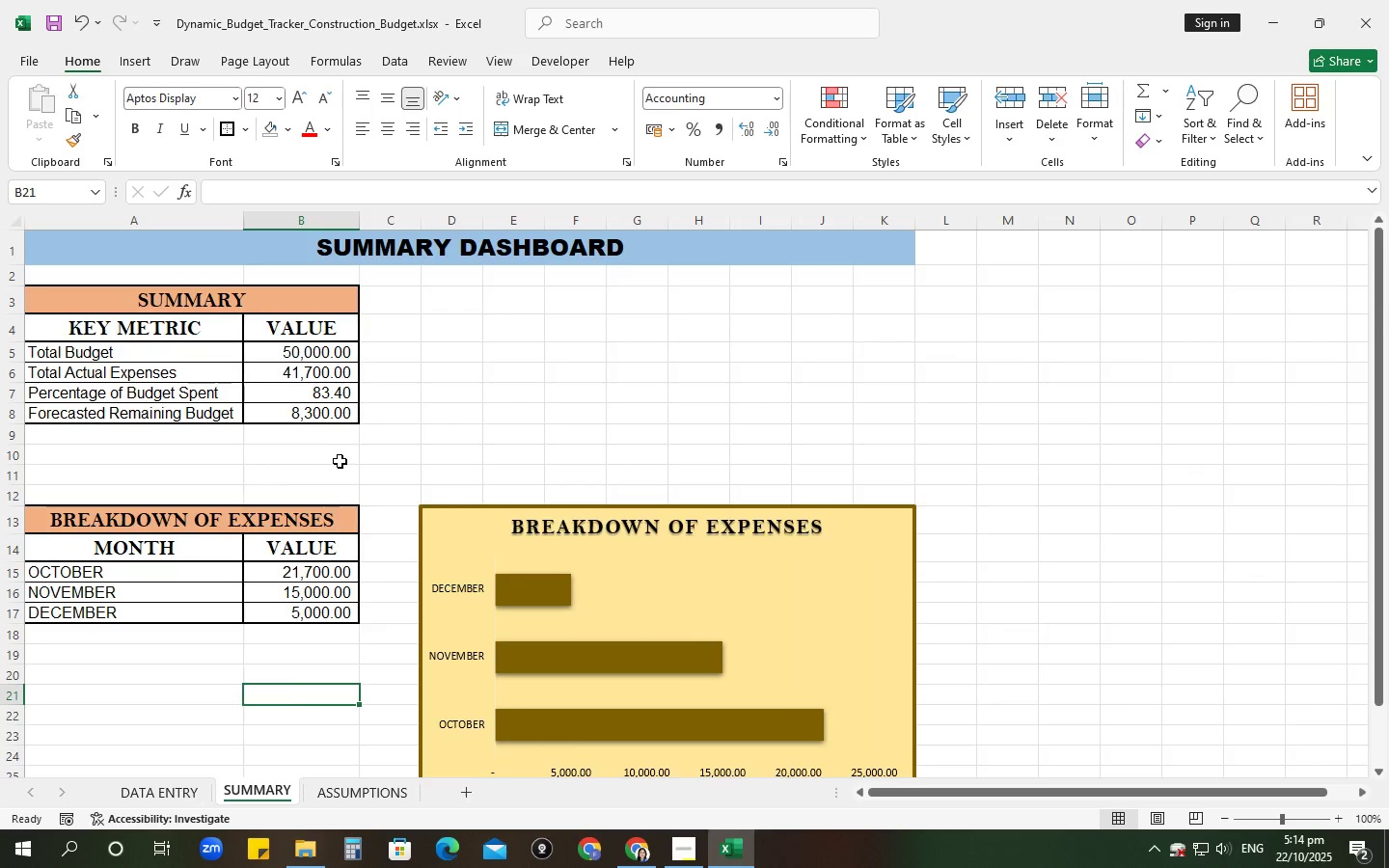 
left_click([340, 461])
 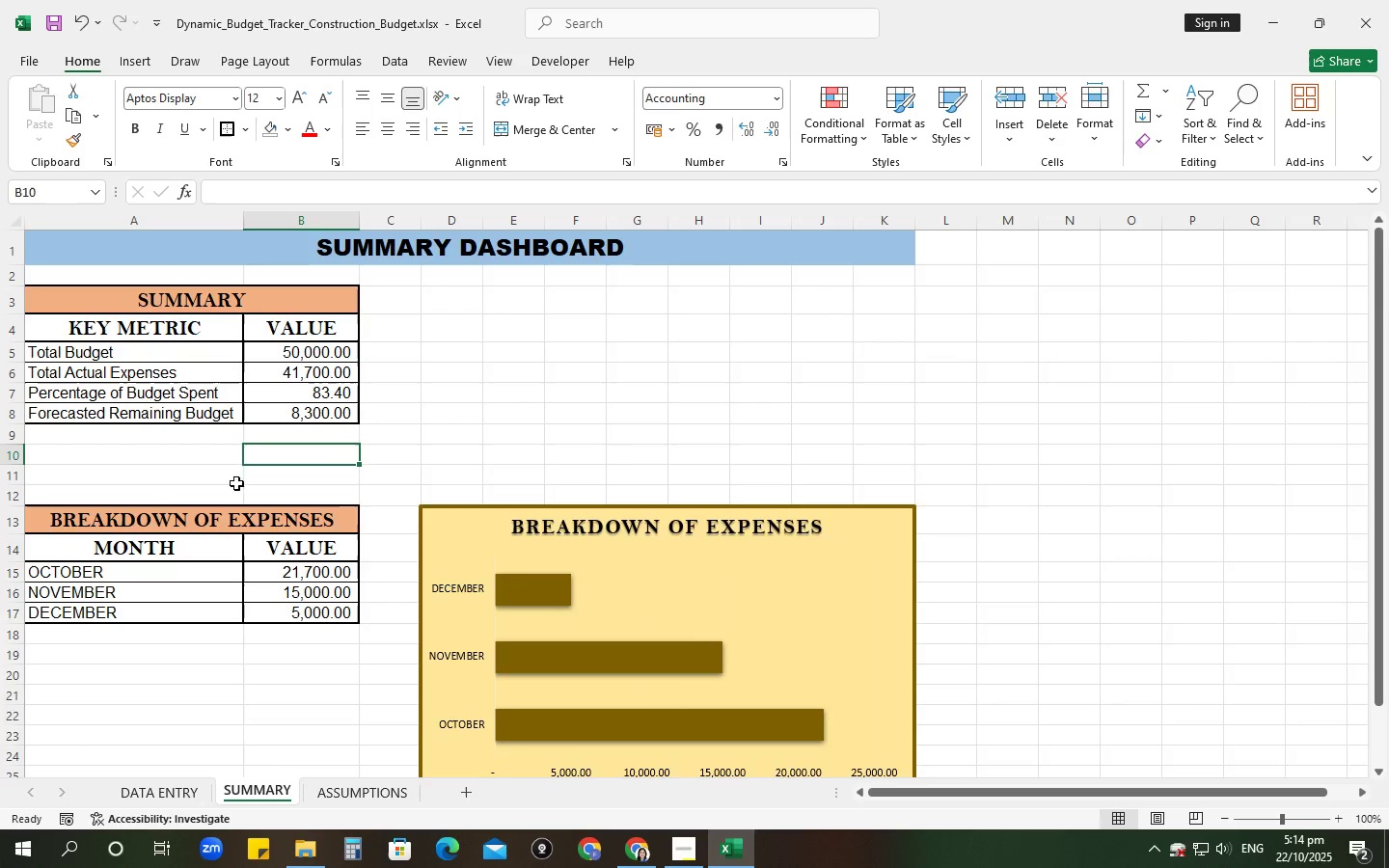 
left_click_drag(start_coordinate=[111, 348], to_coordinate=[140, 406])
 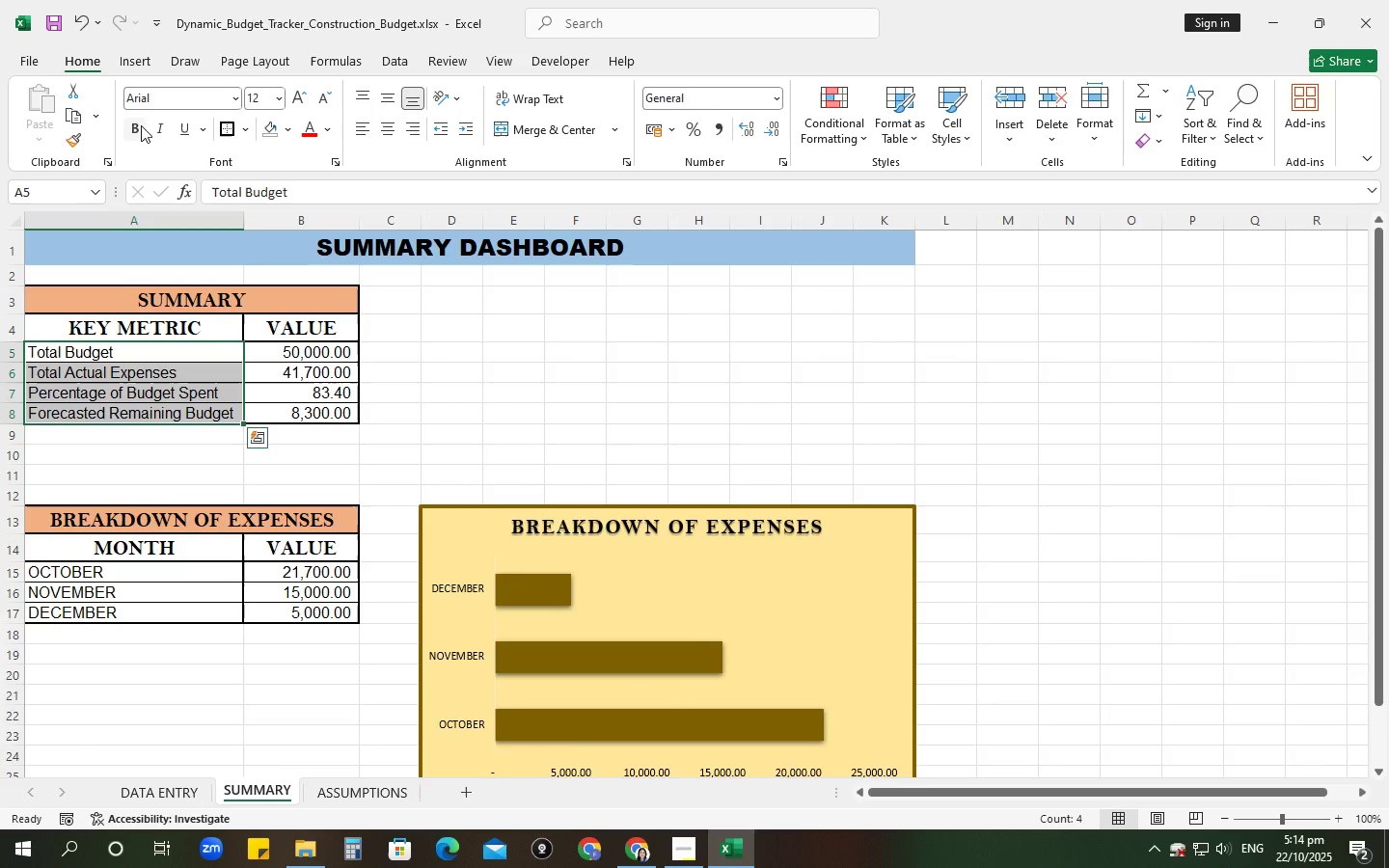 
left_click([135, 124])
 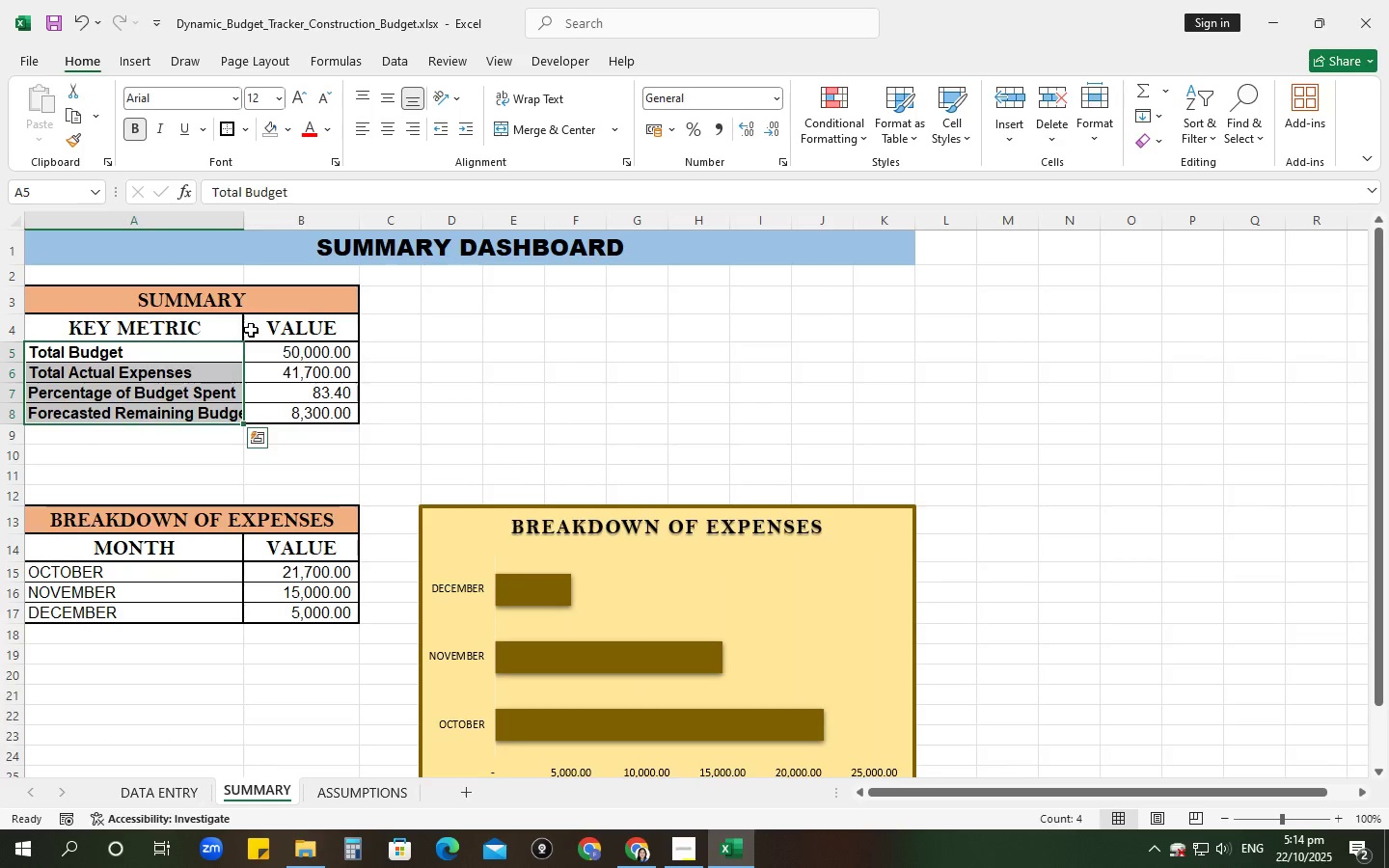 
left_click([252, 334])
 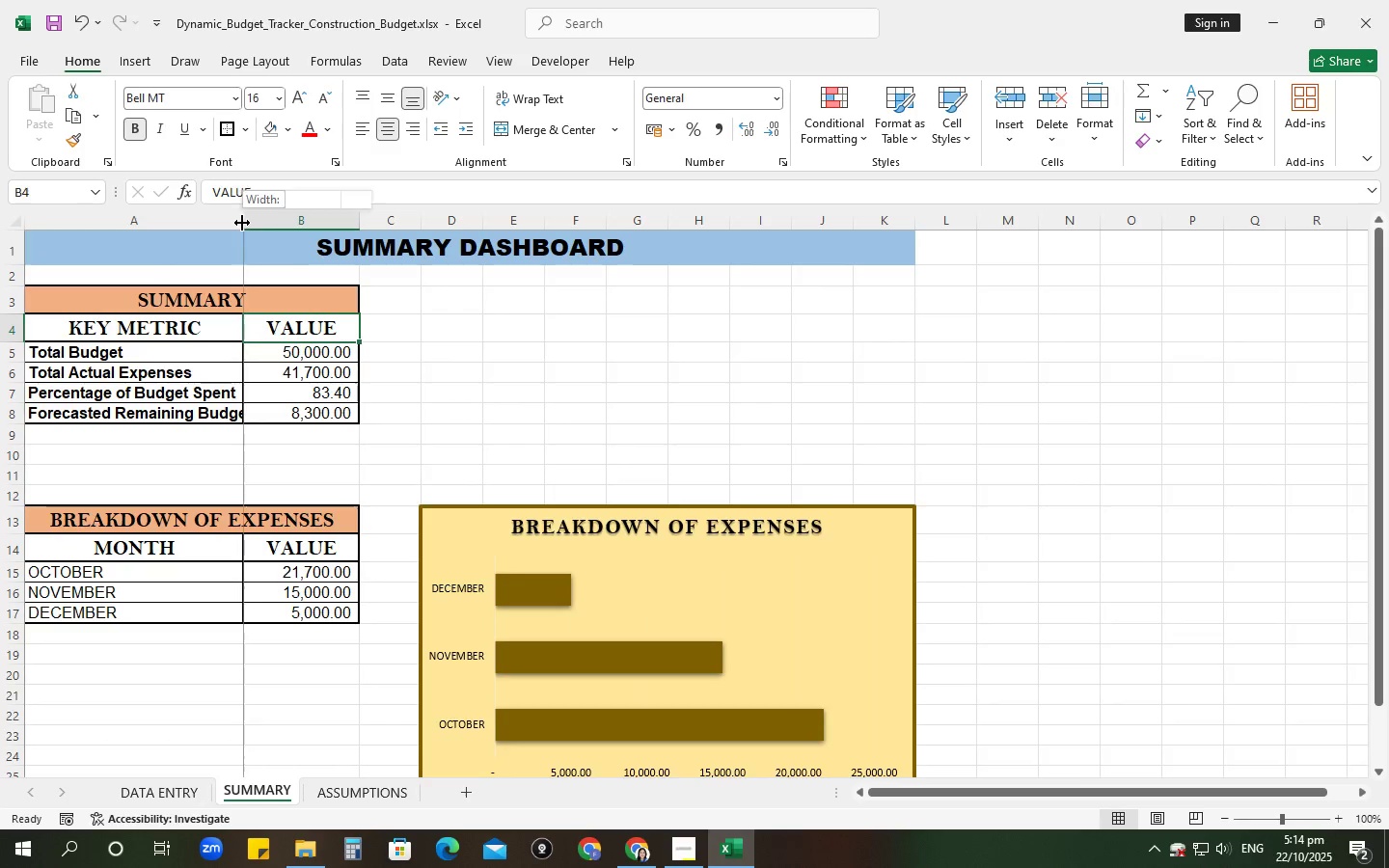 
double_click([242, 223])
 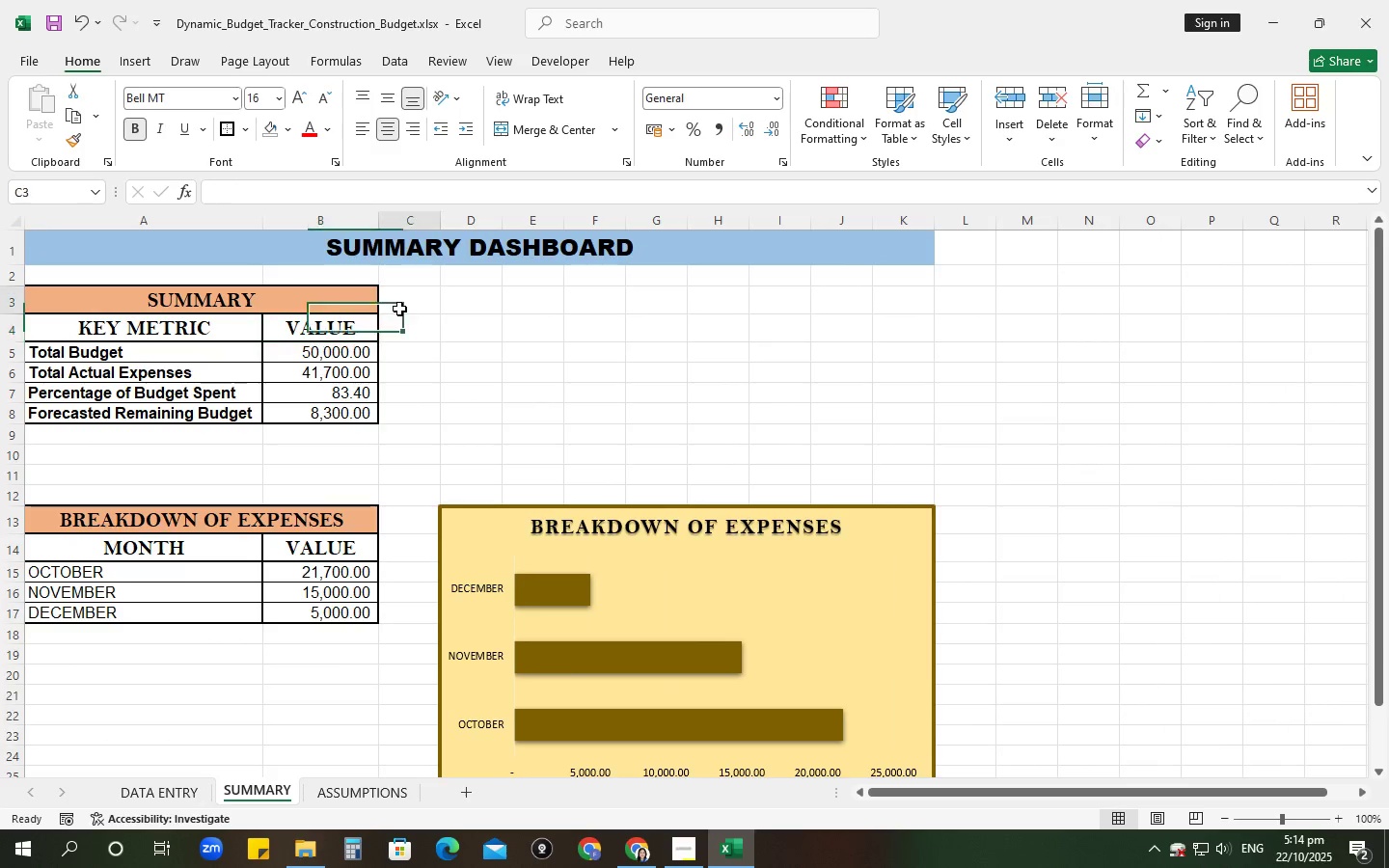 
left_click([399, 309])
 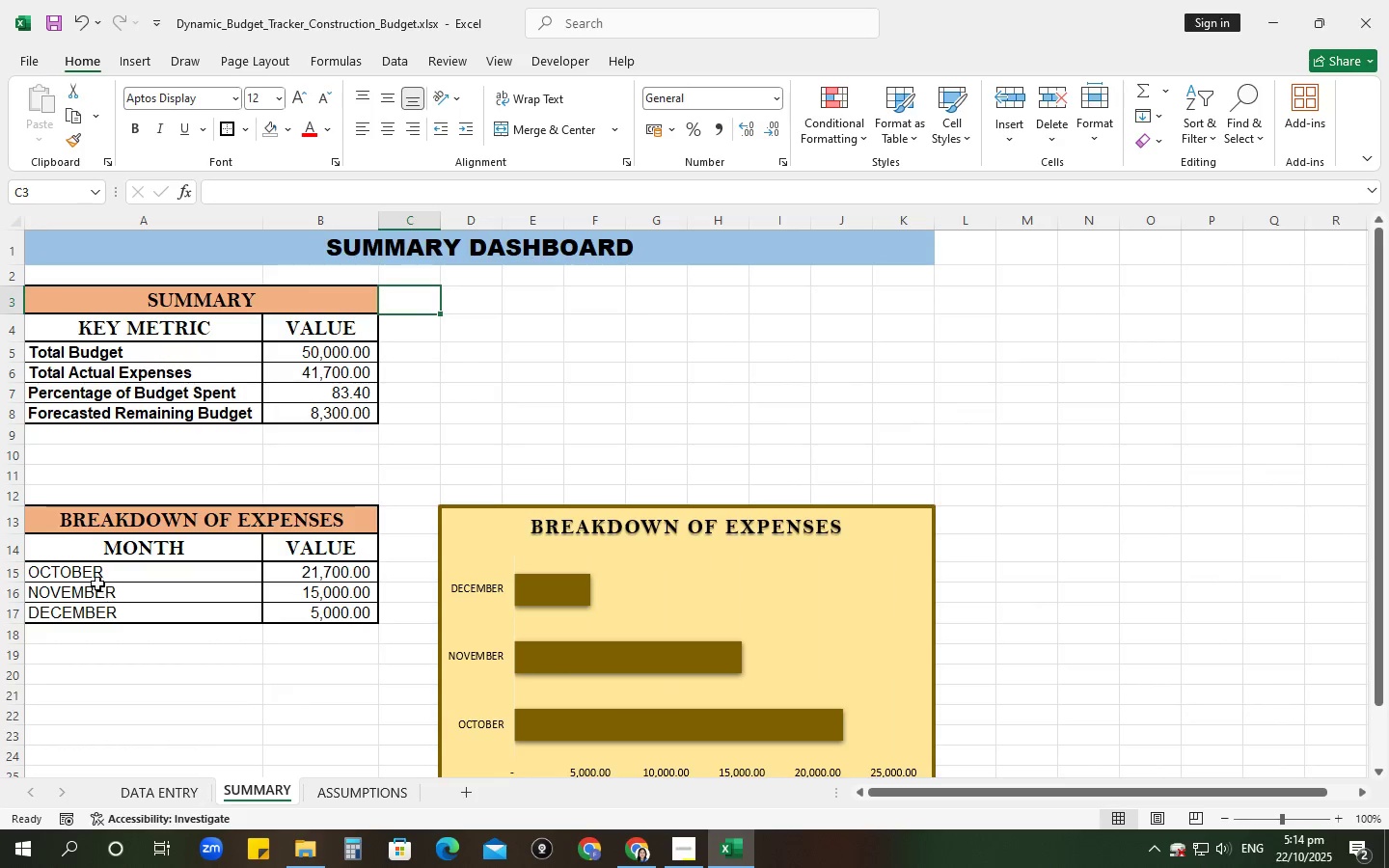 
left_click_drag(start_coordinate=[93, 577], to_coordinate=[95, 606])
 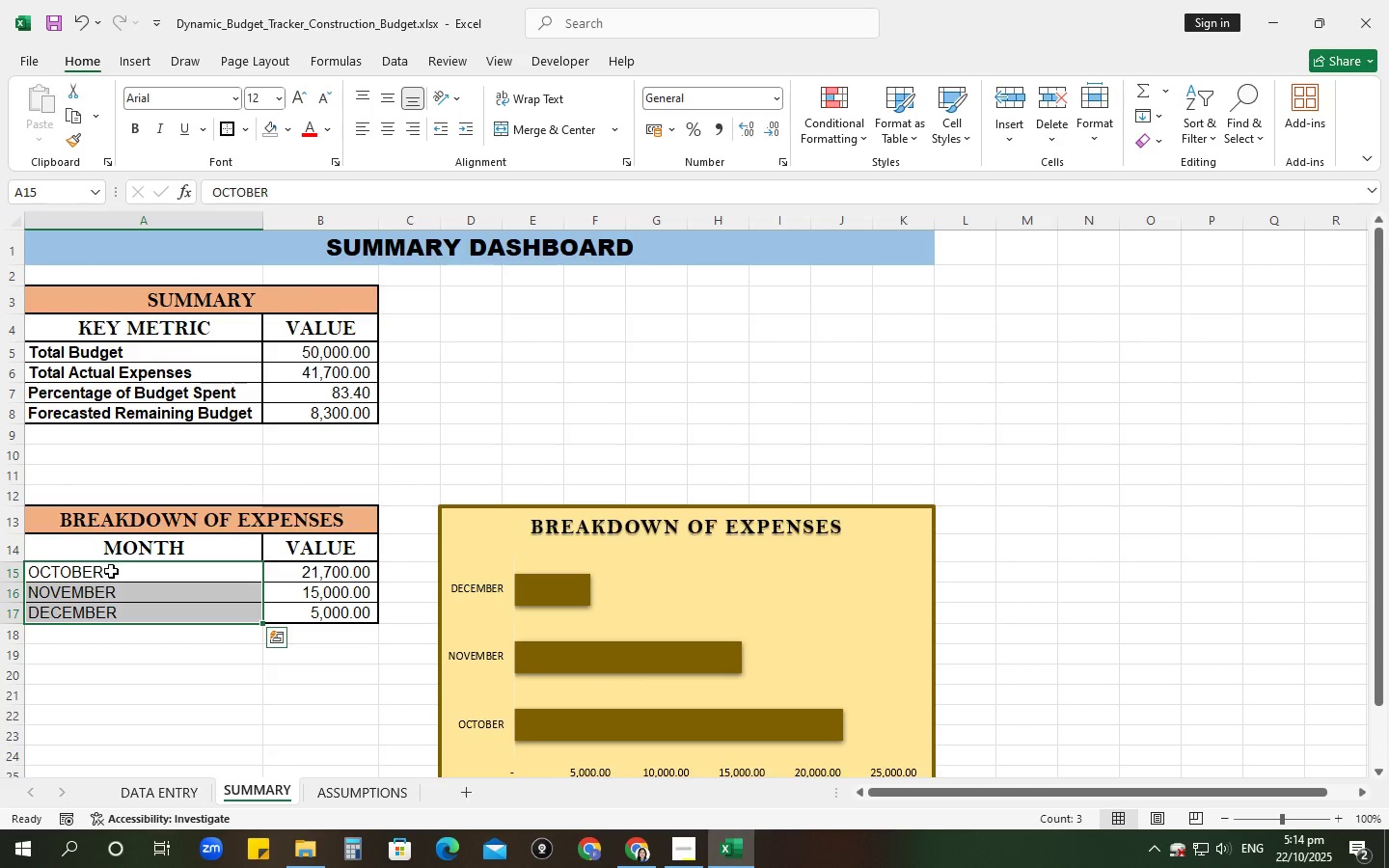 
left_click([111, 572])
 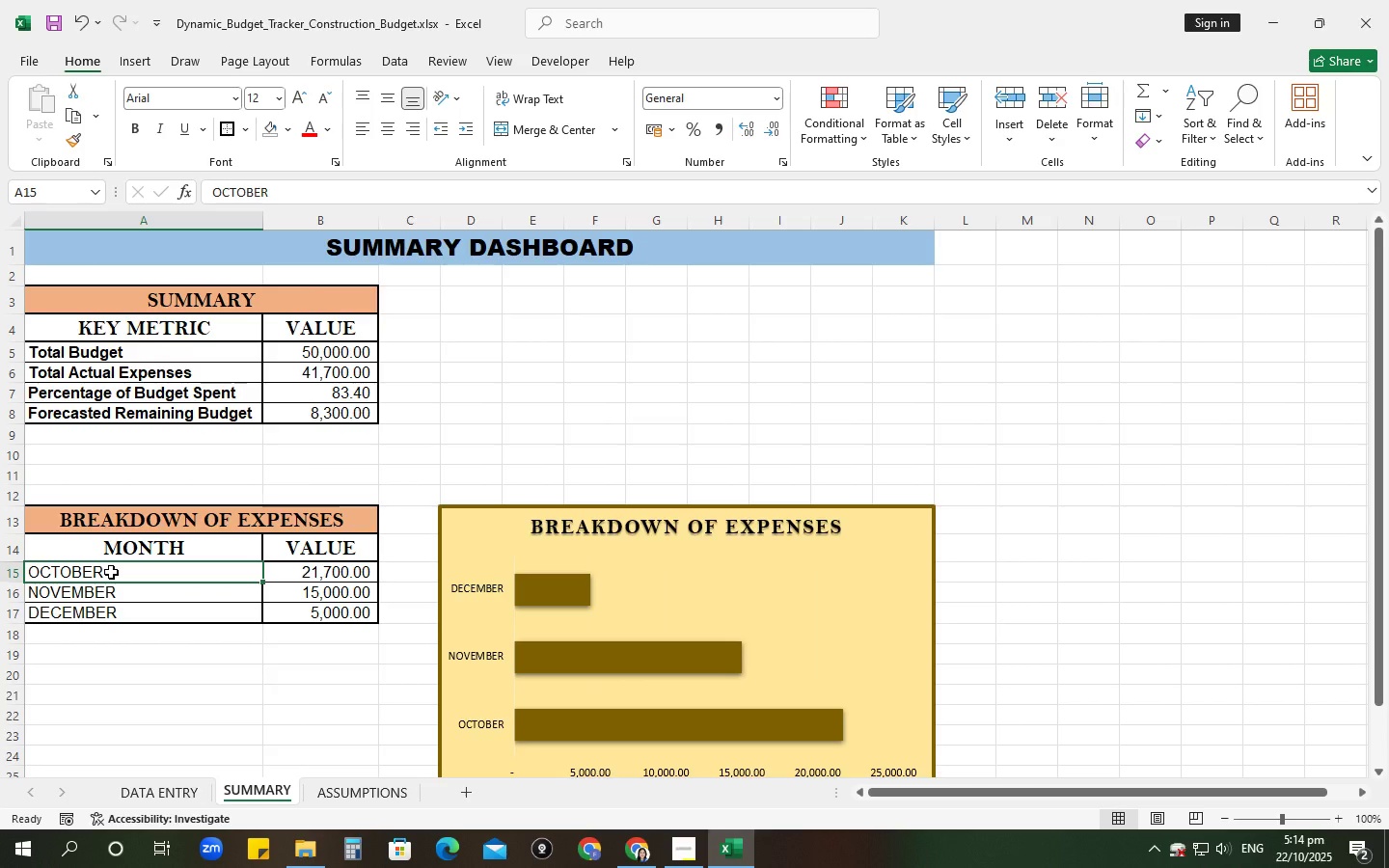 
type(October)
 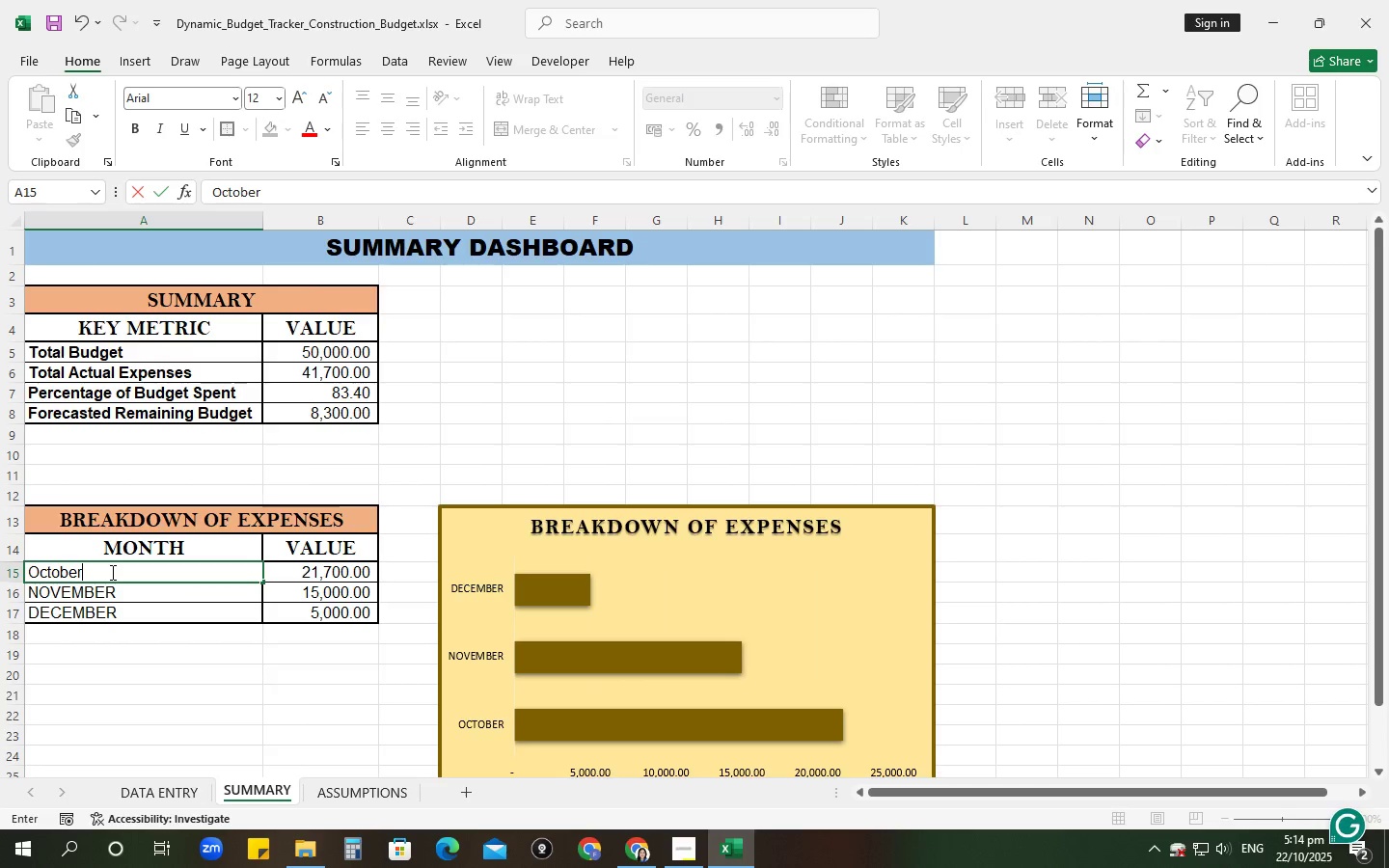 
key(Enter)
 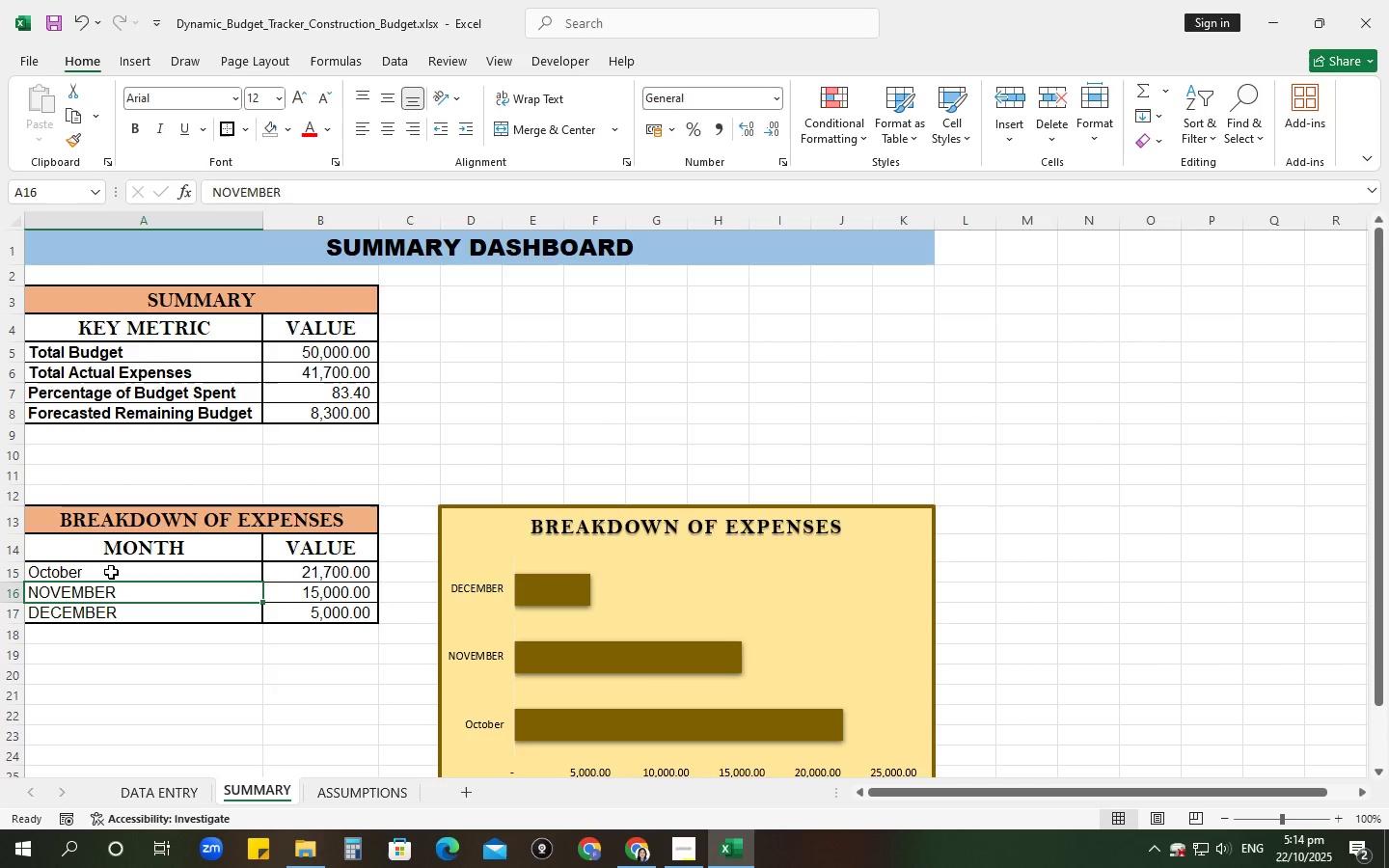 
type(November)
 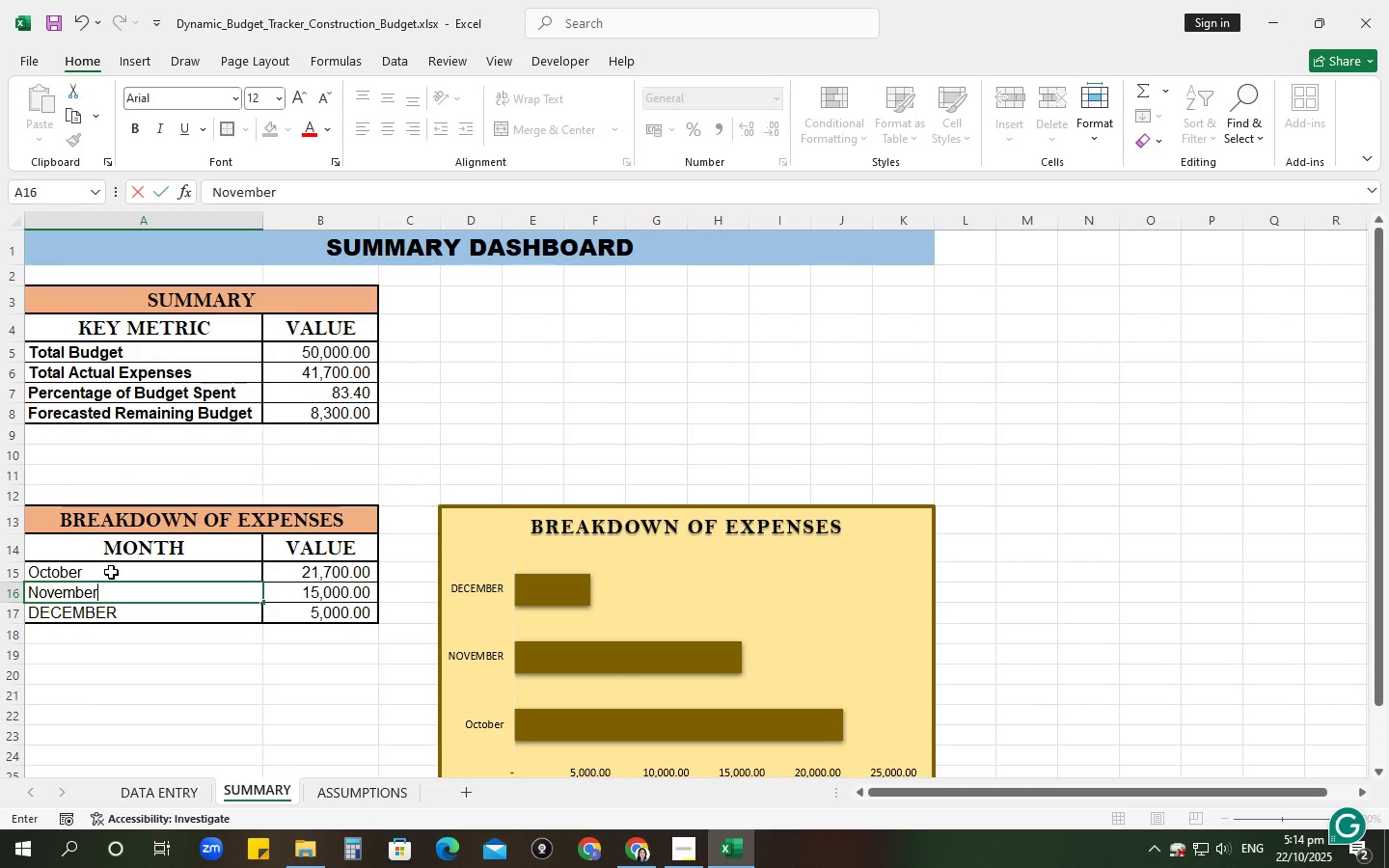 
key(Enter)
 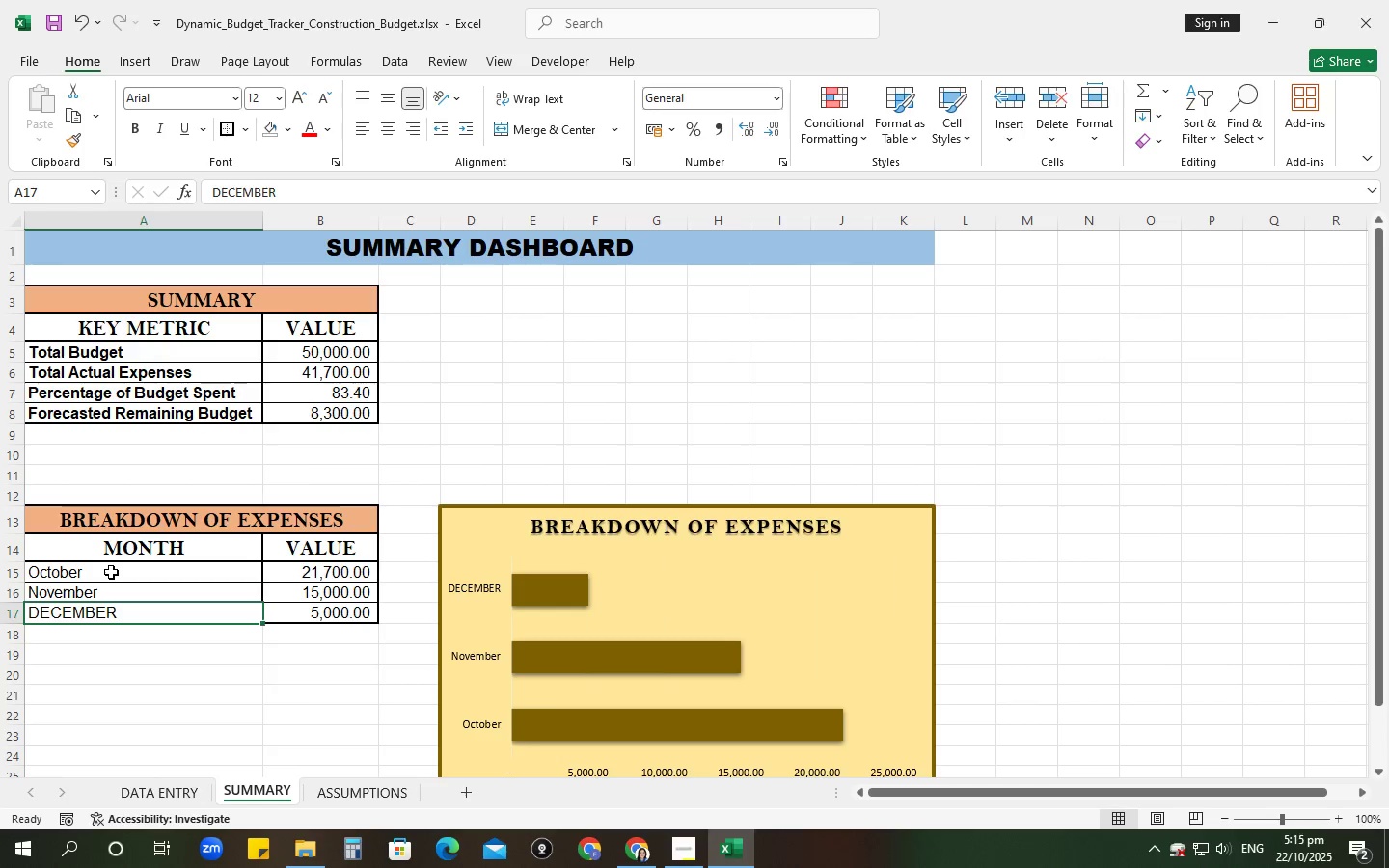 
type(December)
 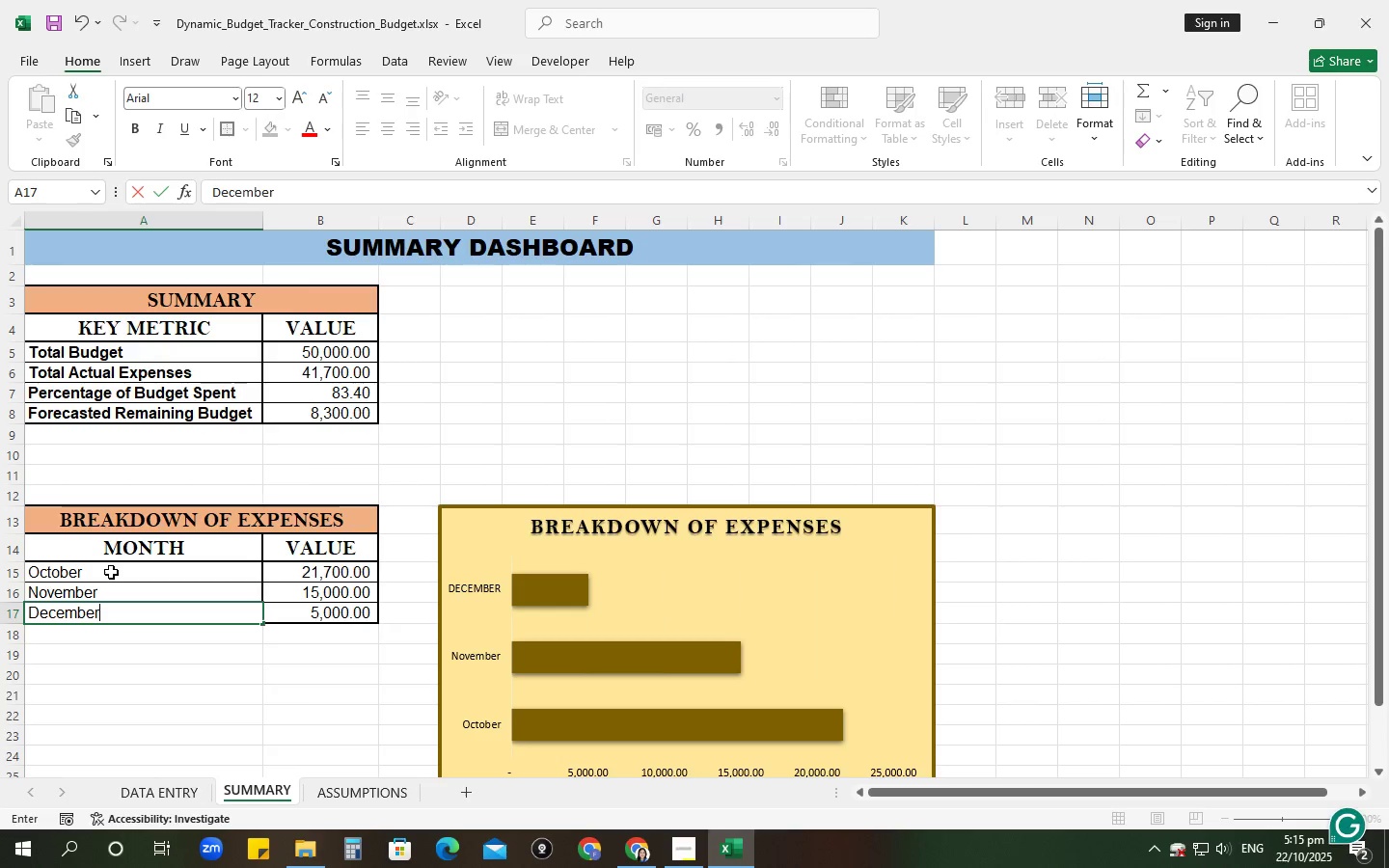 
key(Enter)
 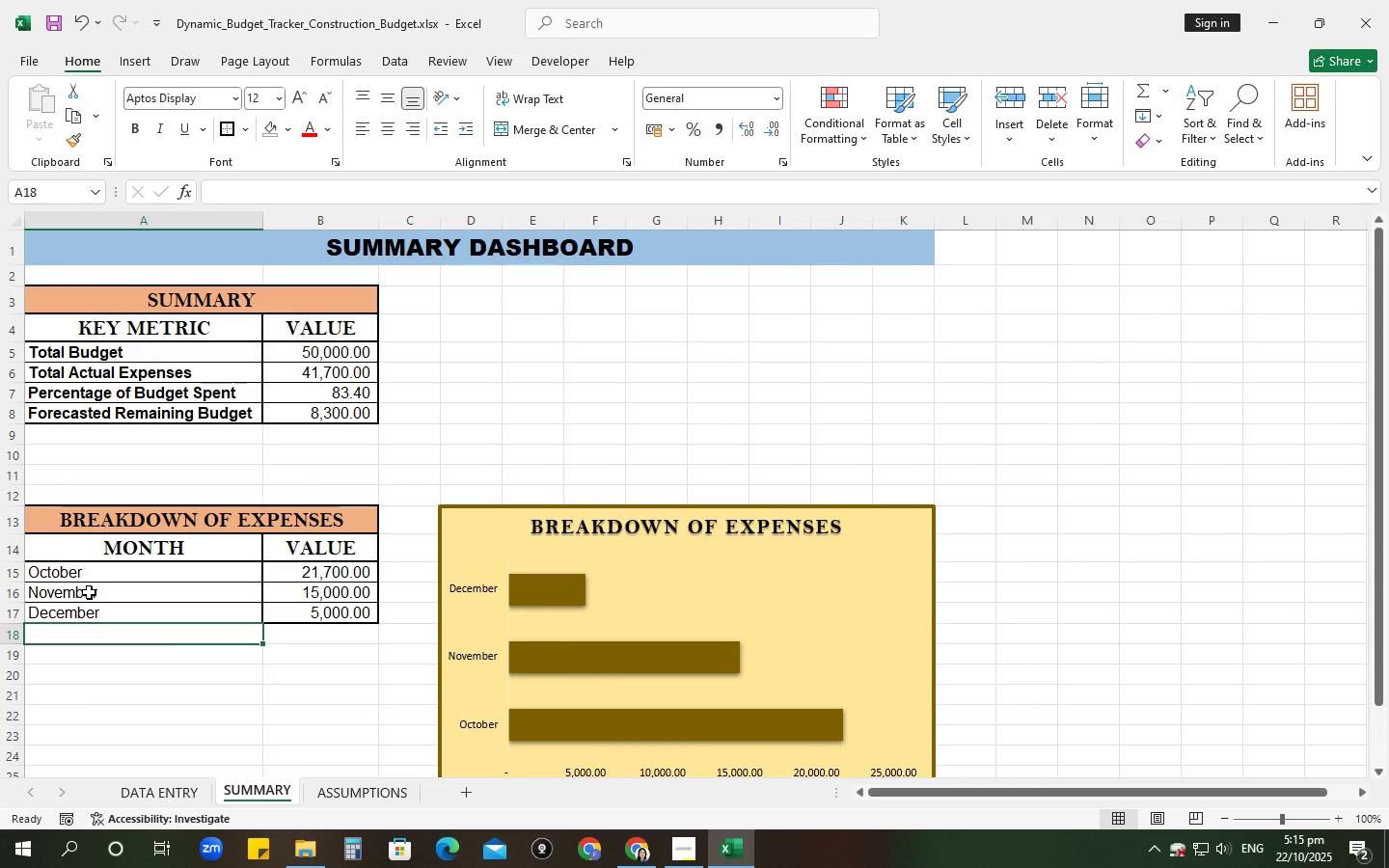 
scroll: coordinate [88, 592], scroll_direction: down, amount: 1.0
 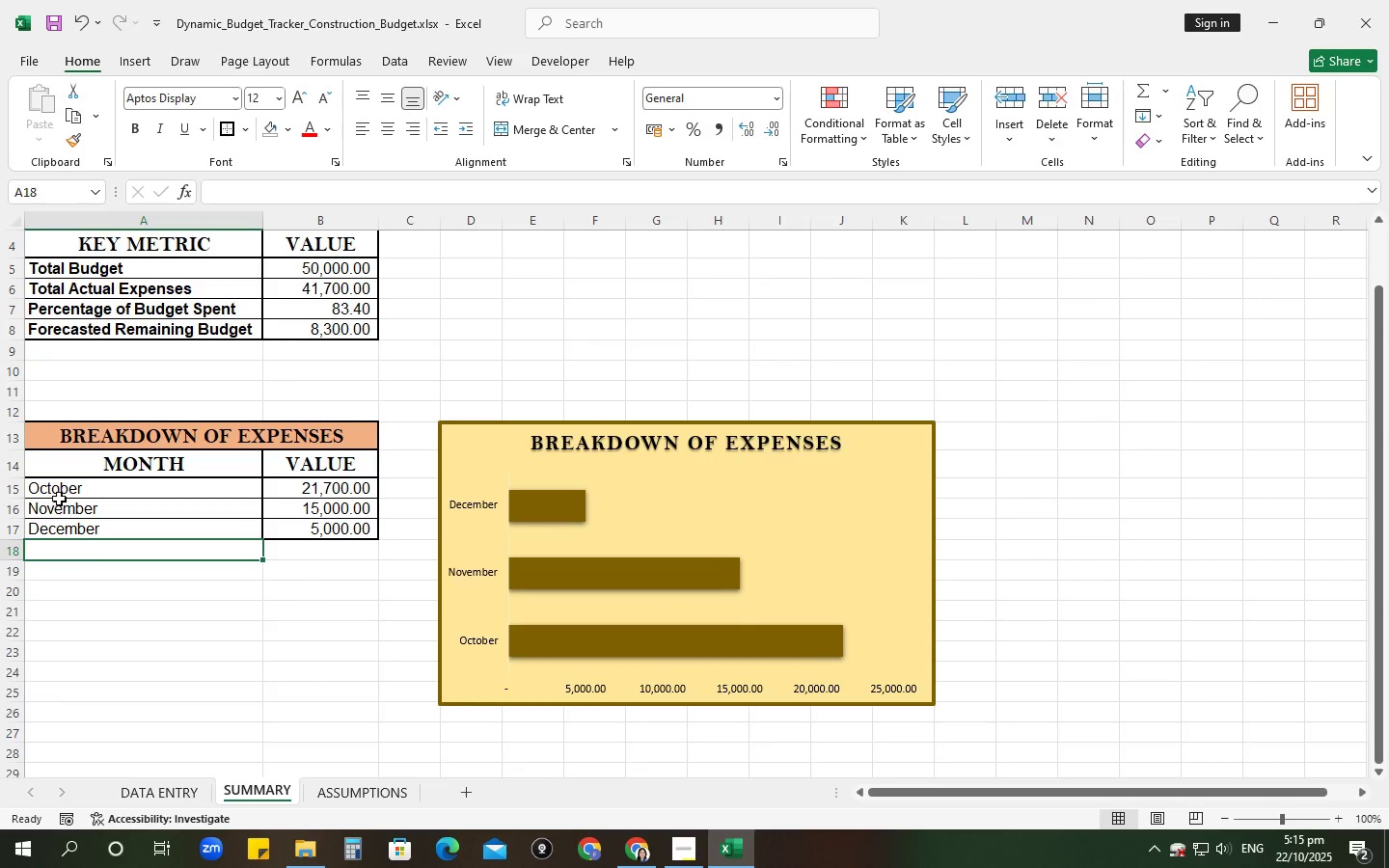 
left_click_drag(start_coordinate=[59, 497], to_coordinate=[80, 528])
 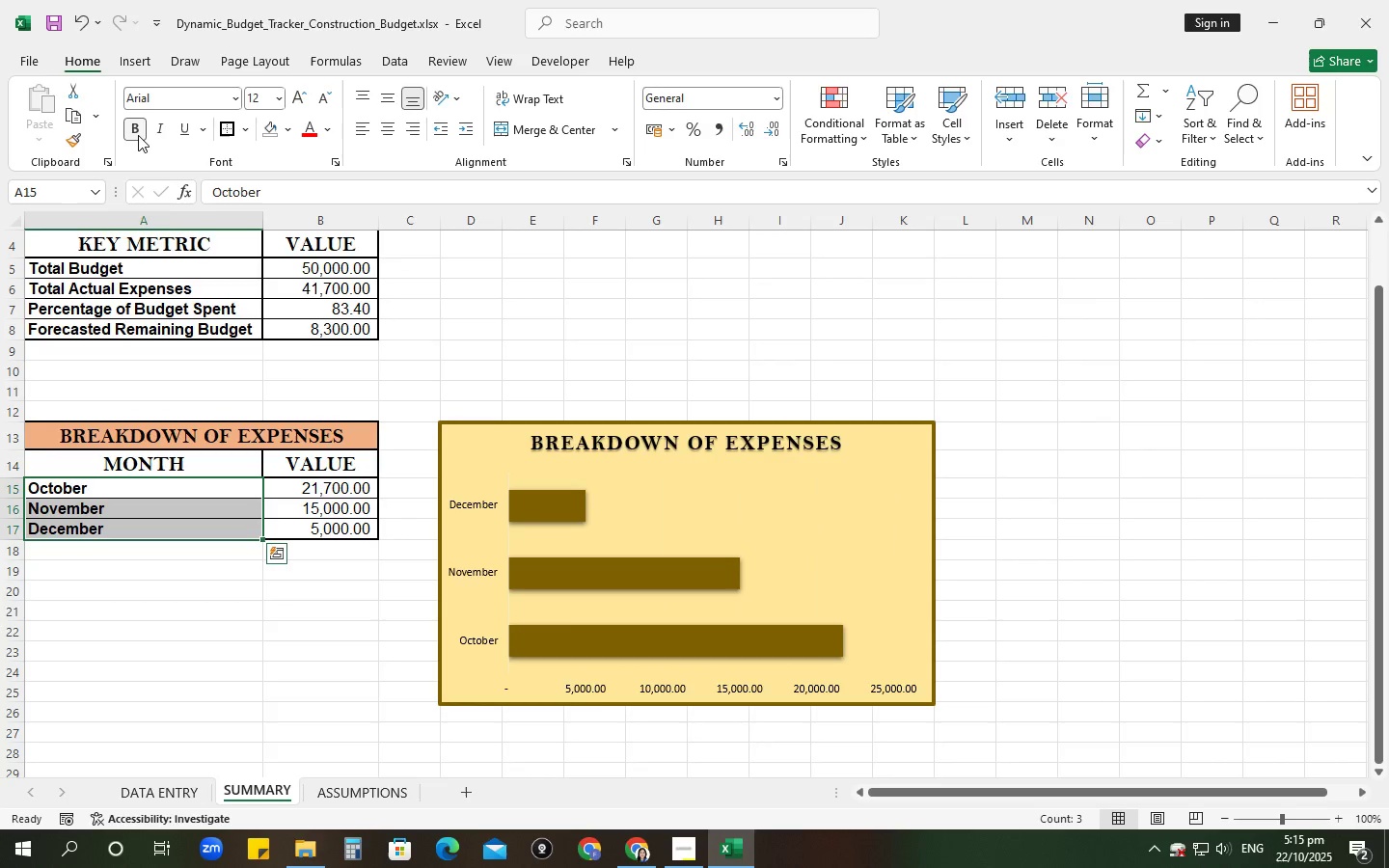 
left_click([266, 475])
 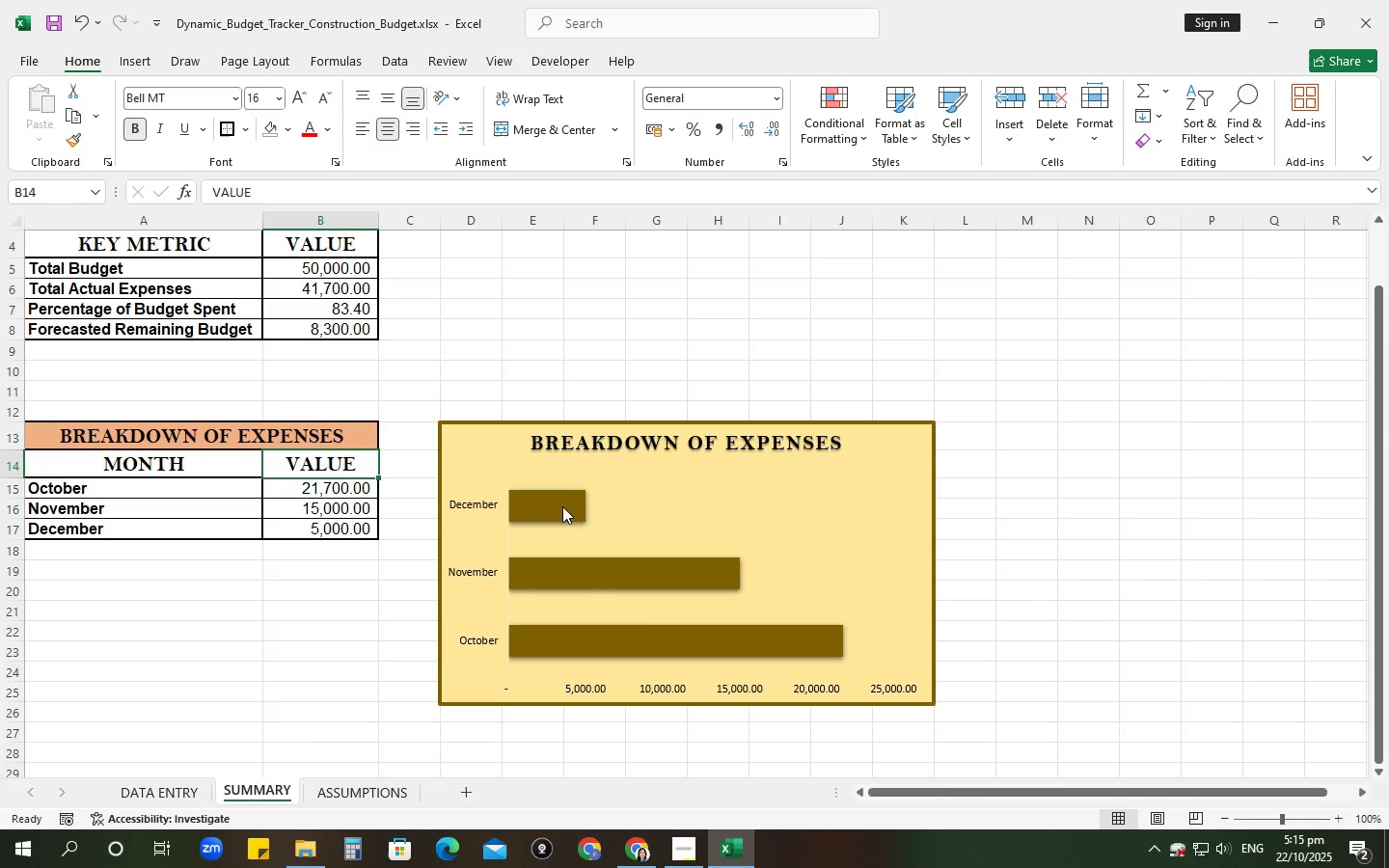 
left_click([561, 502])
 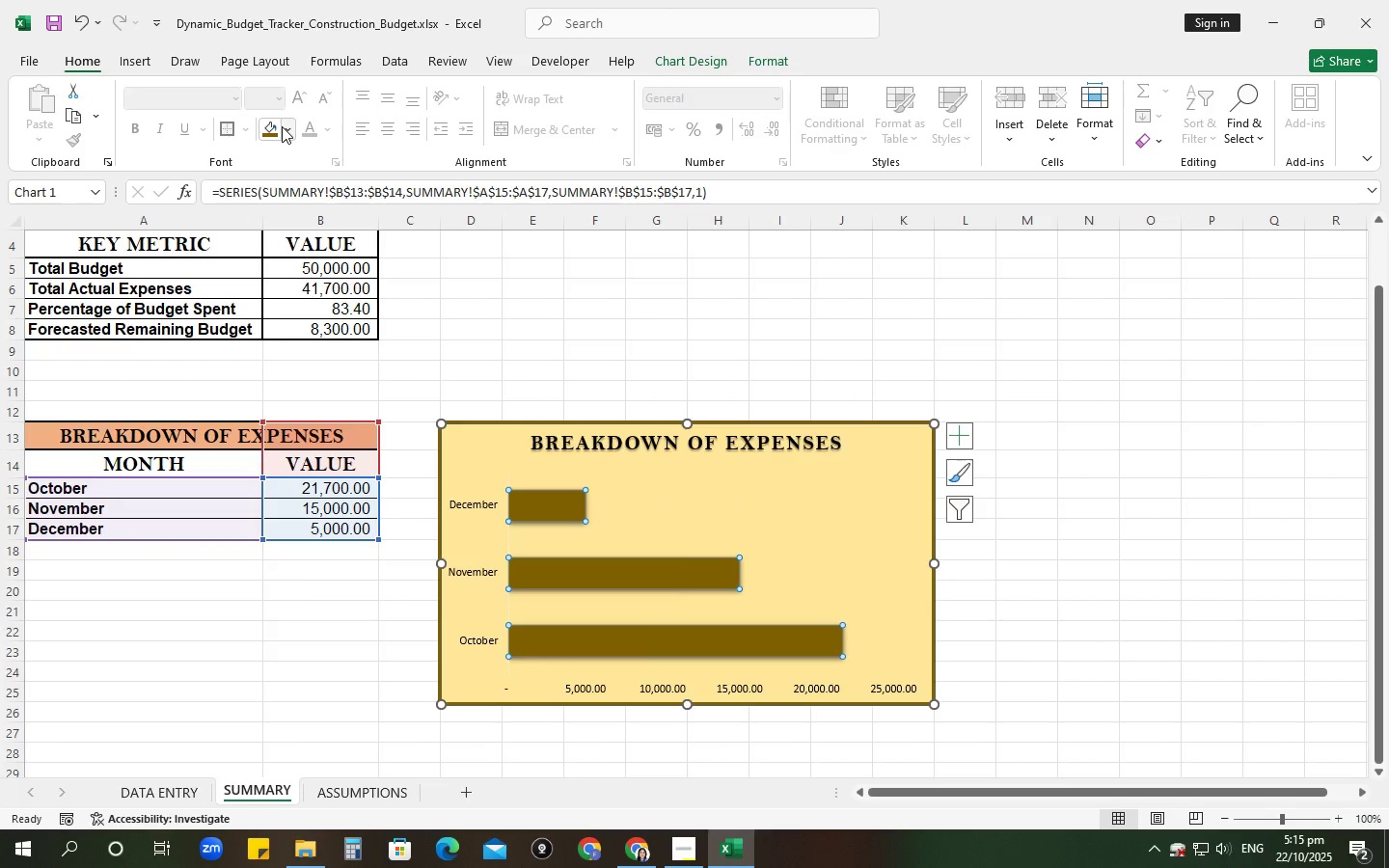 
left_click([282, 126])
 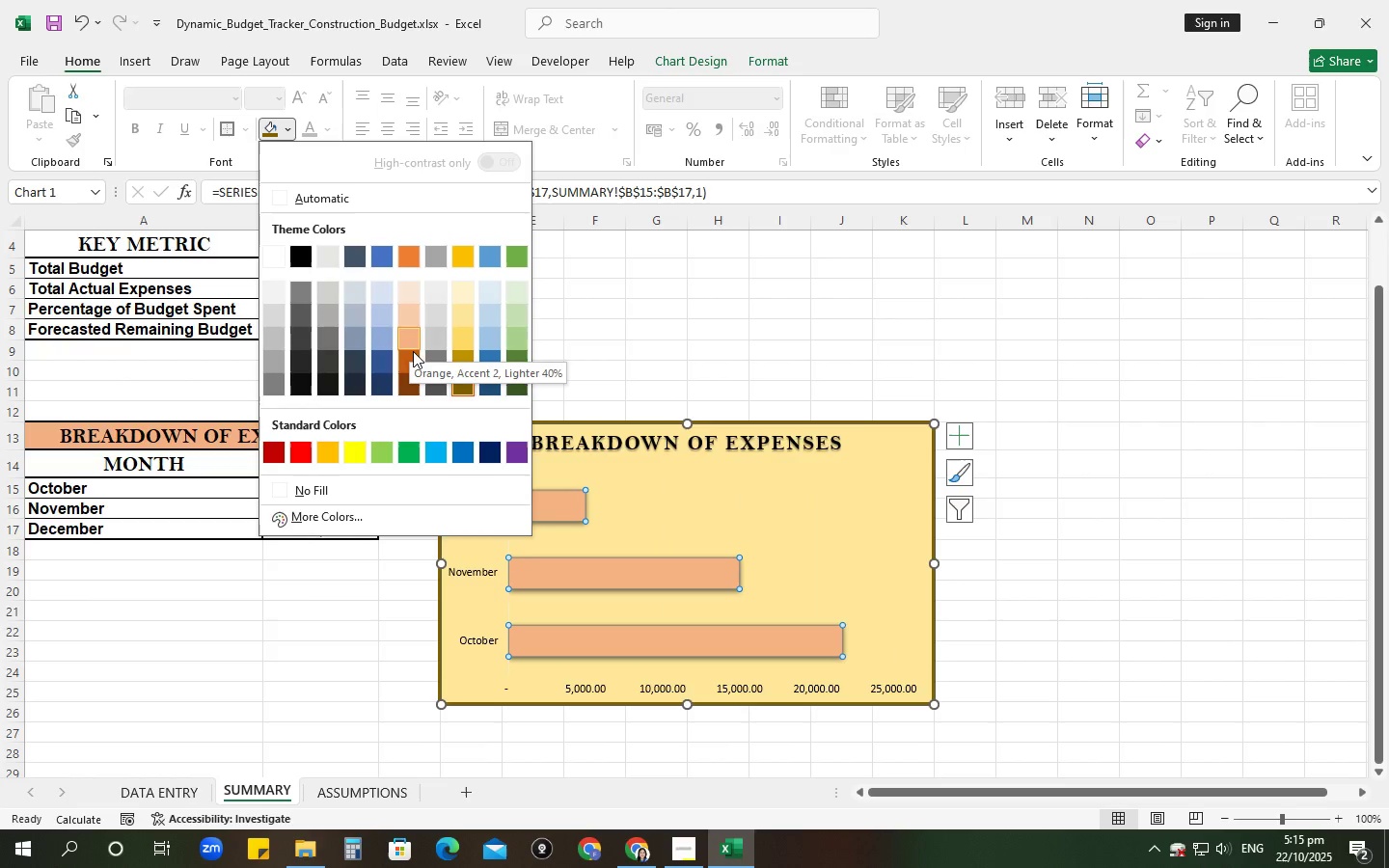 
wait(5.53)
 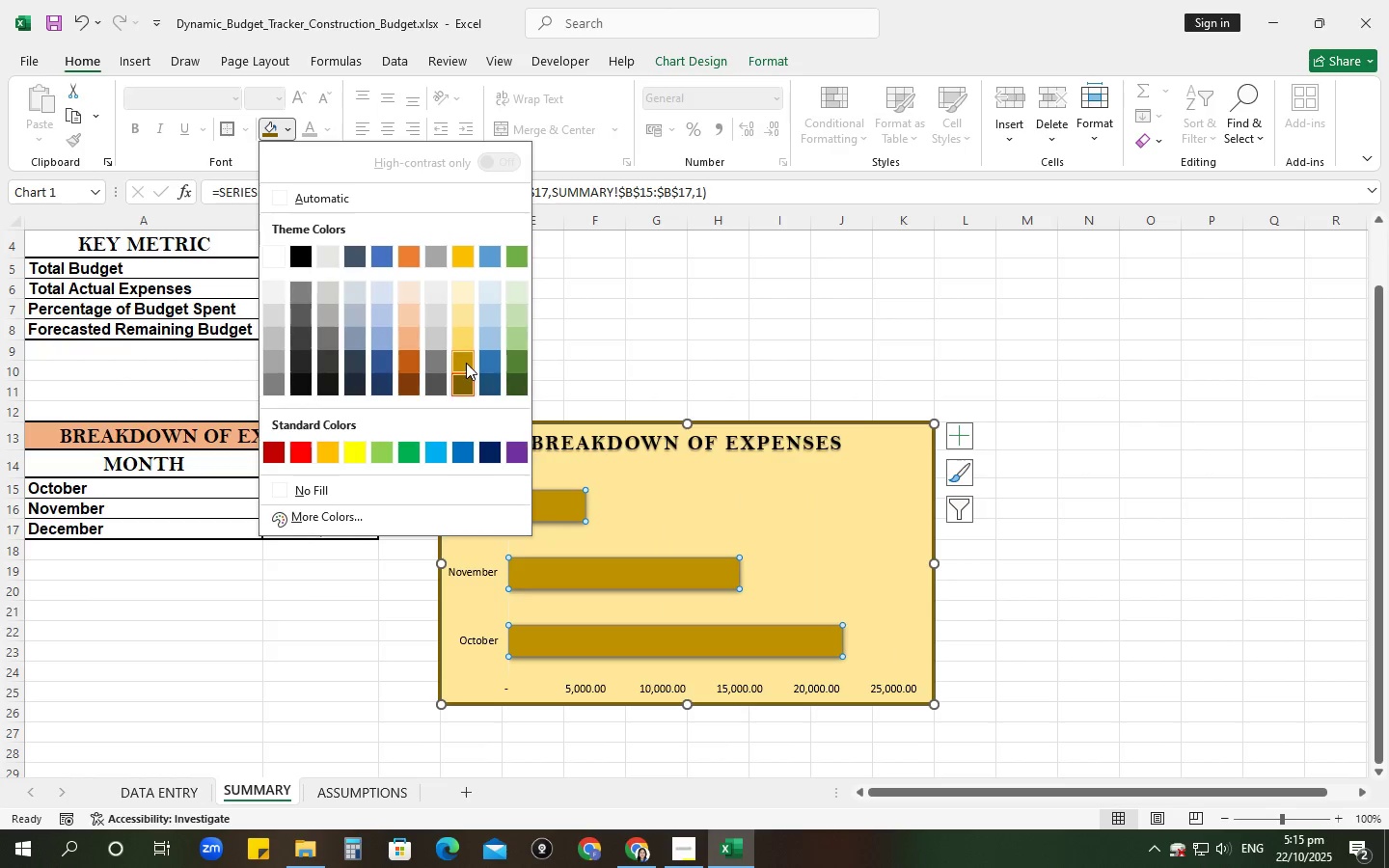 
left_click([417, 360])
 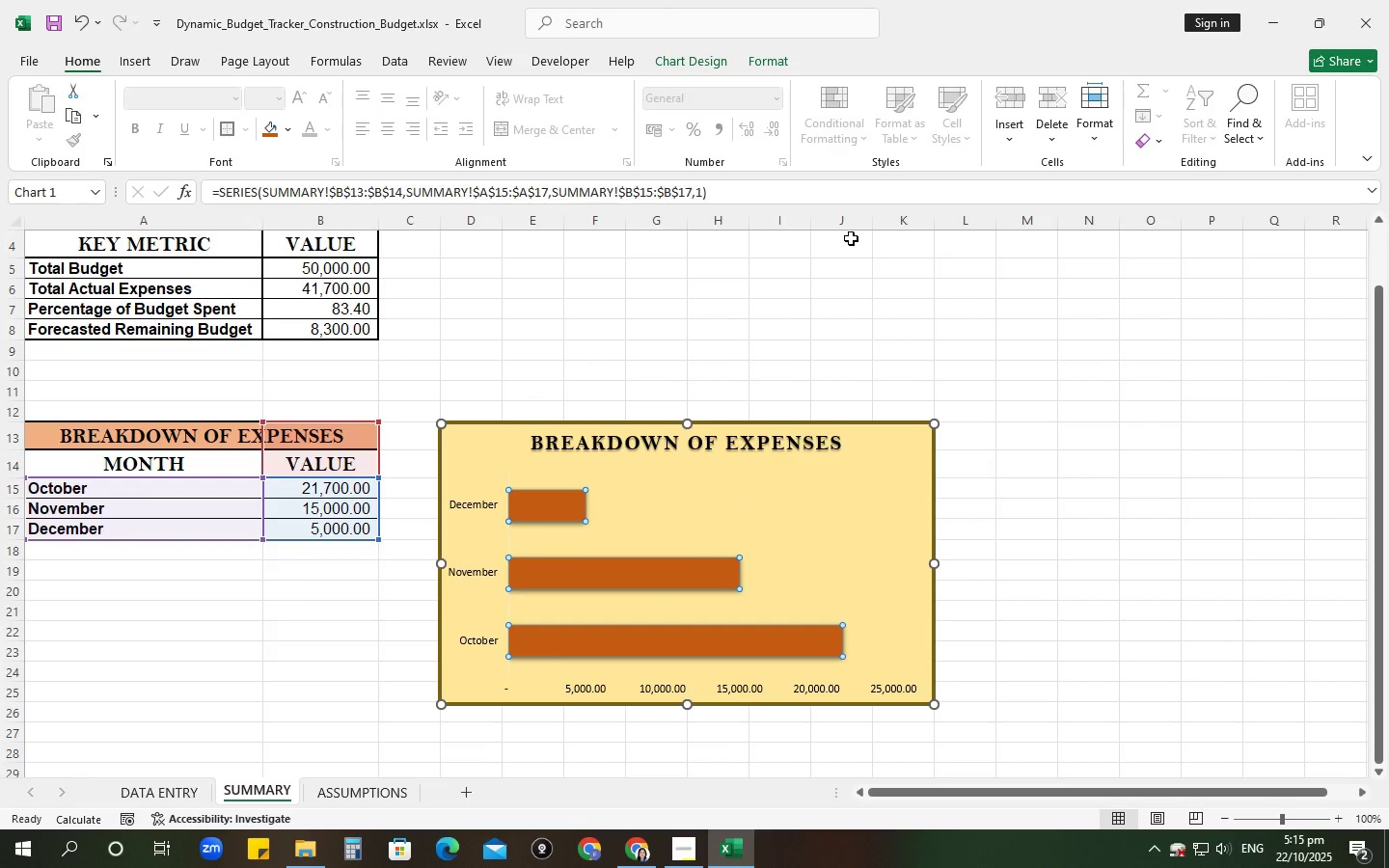 
left_click([851, 238])
 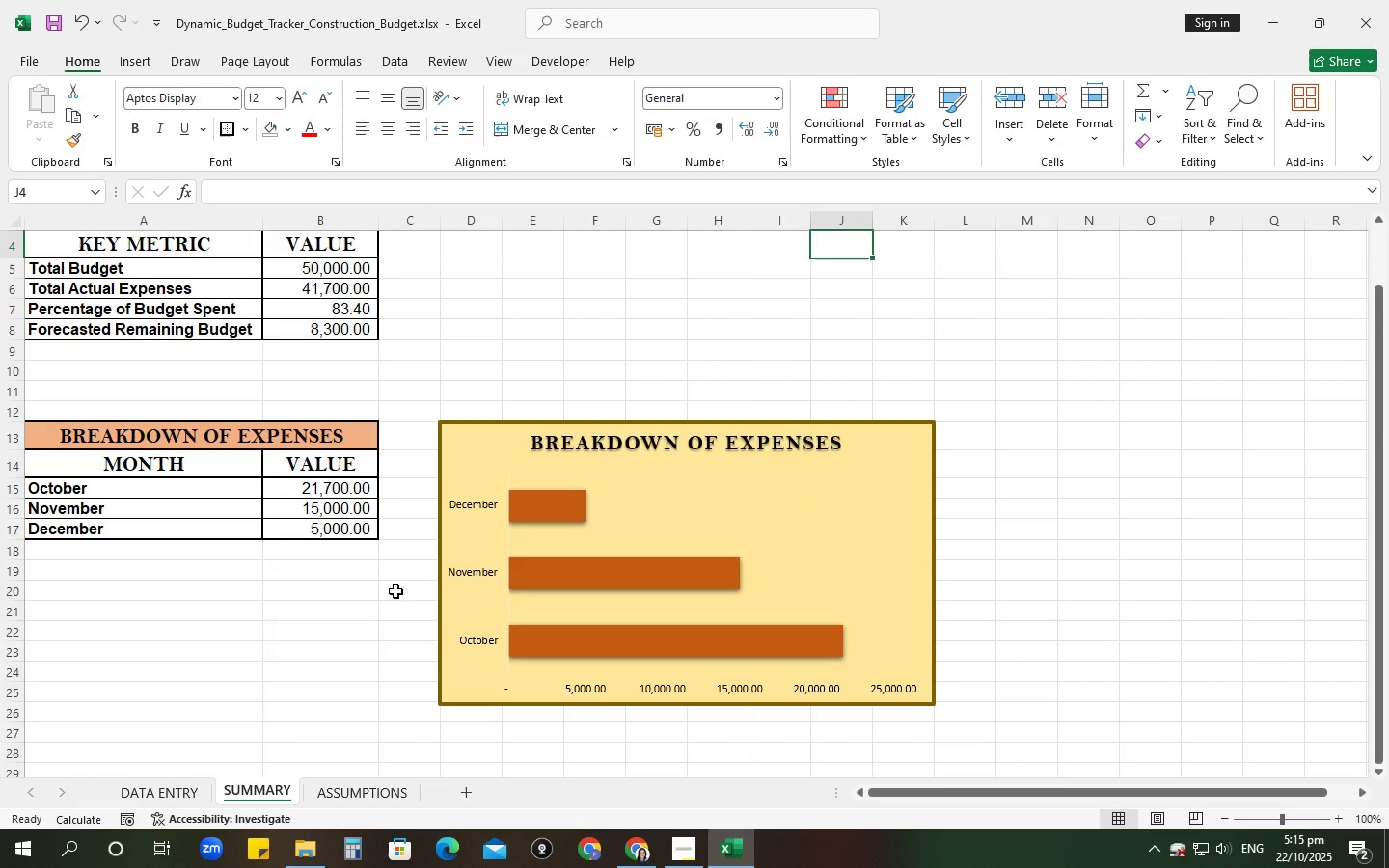 
left_click([789, 496])
 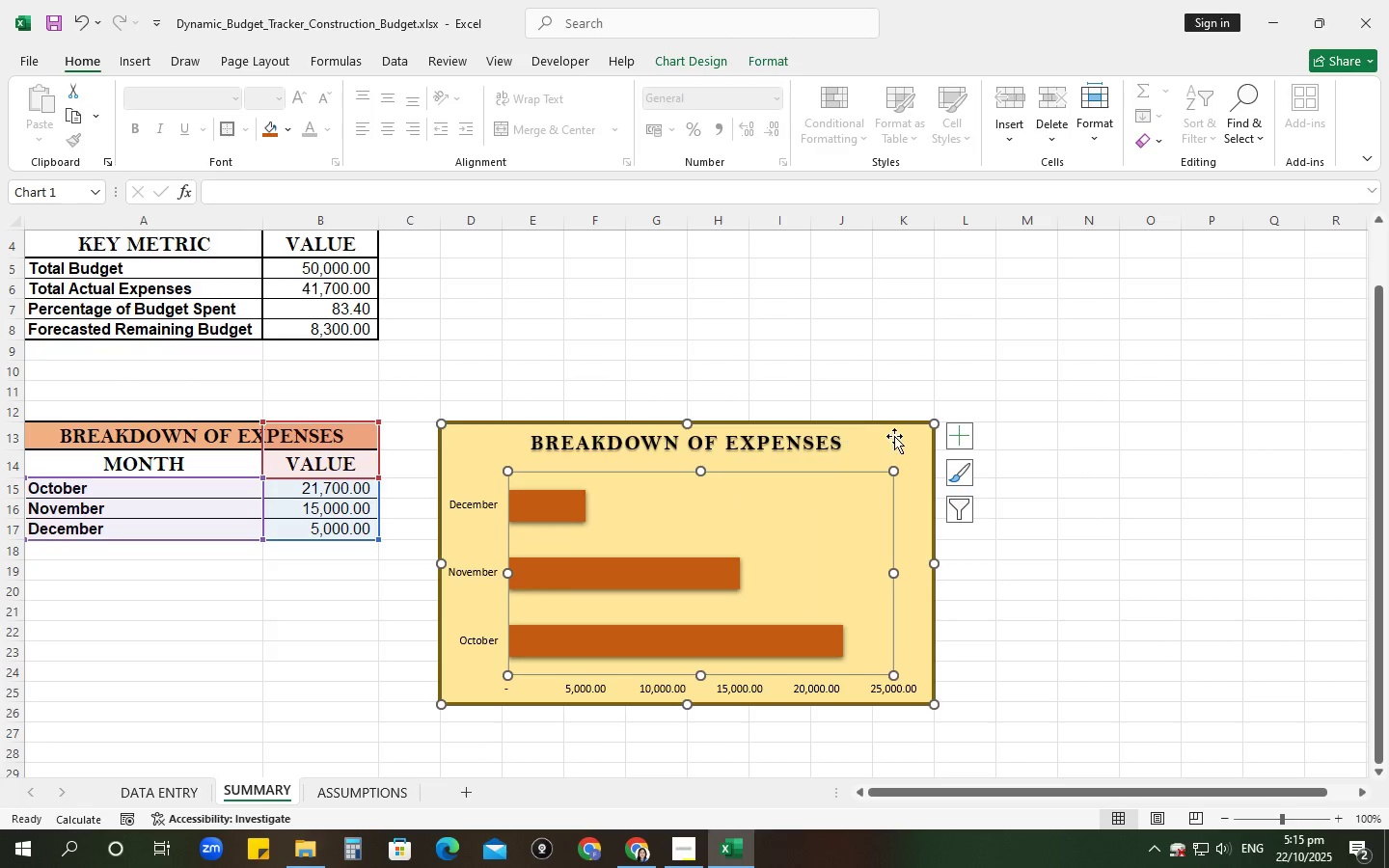 
left_click([894, 436])
 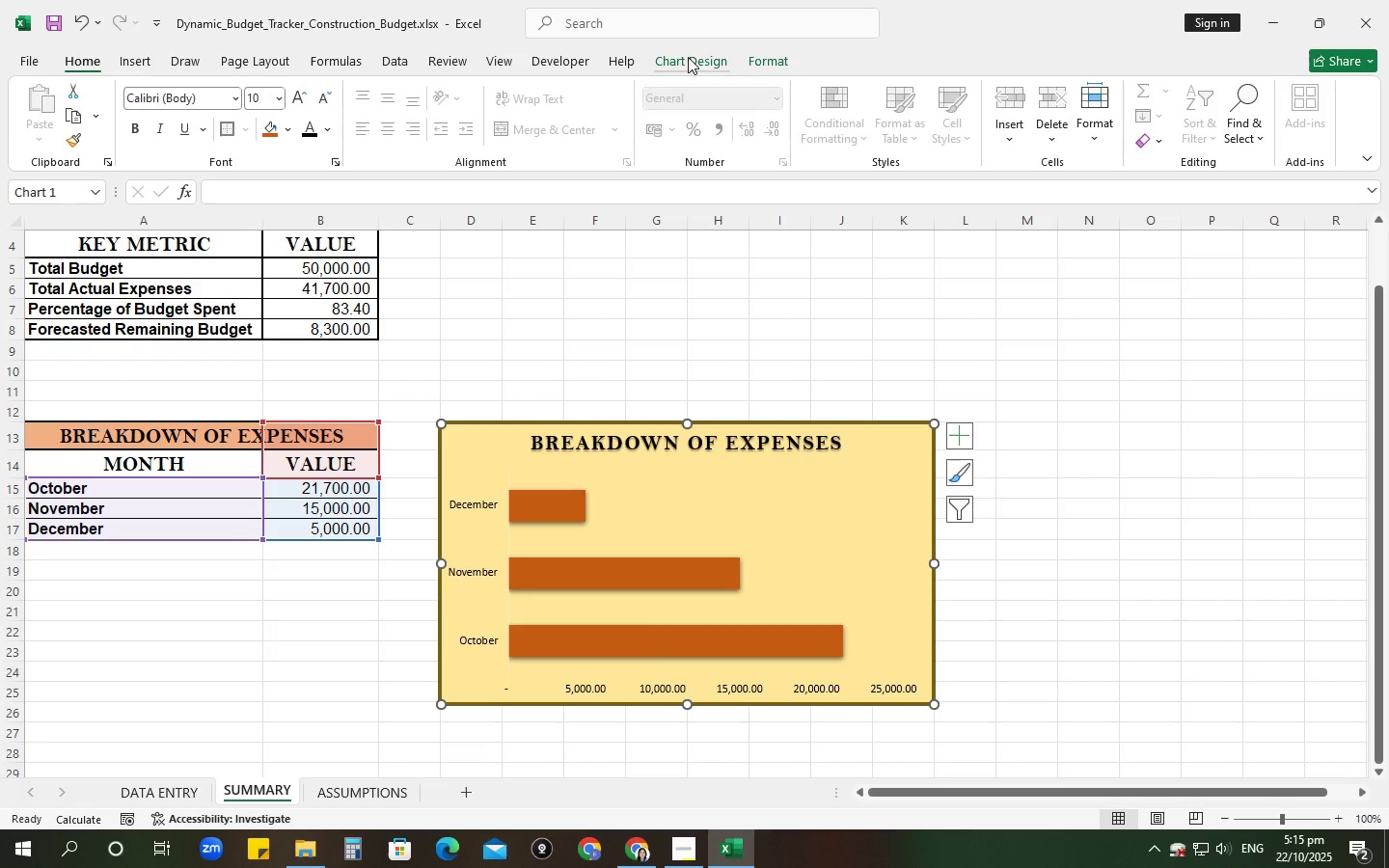 
left_click([688, 57])
 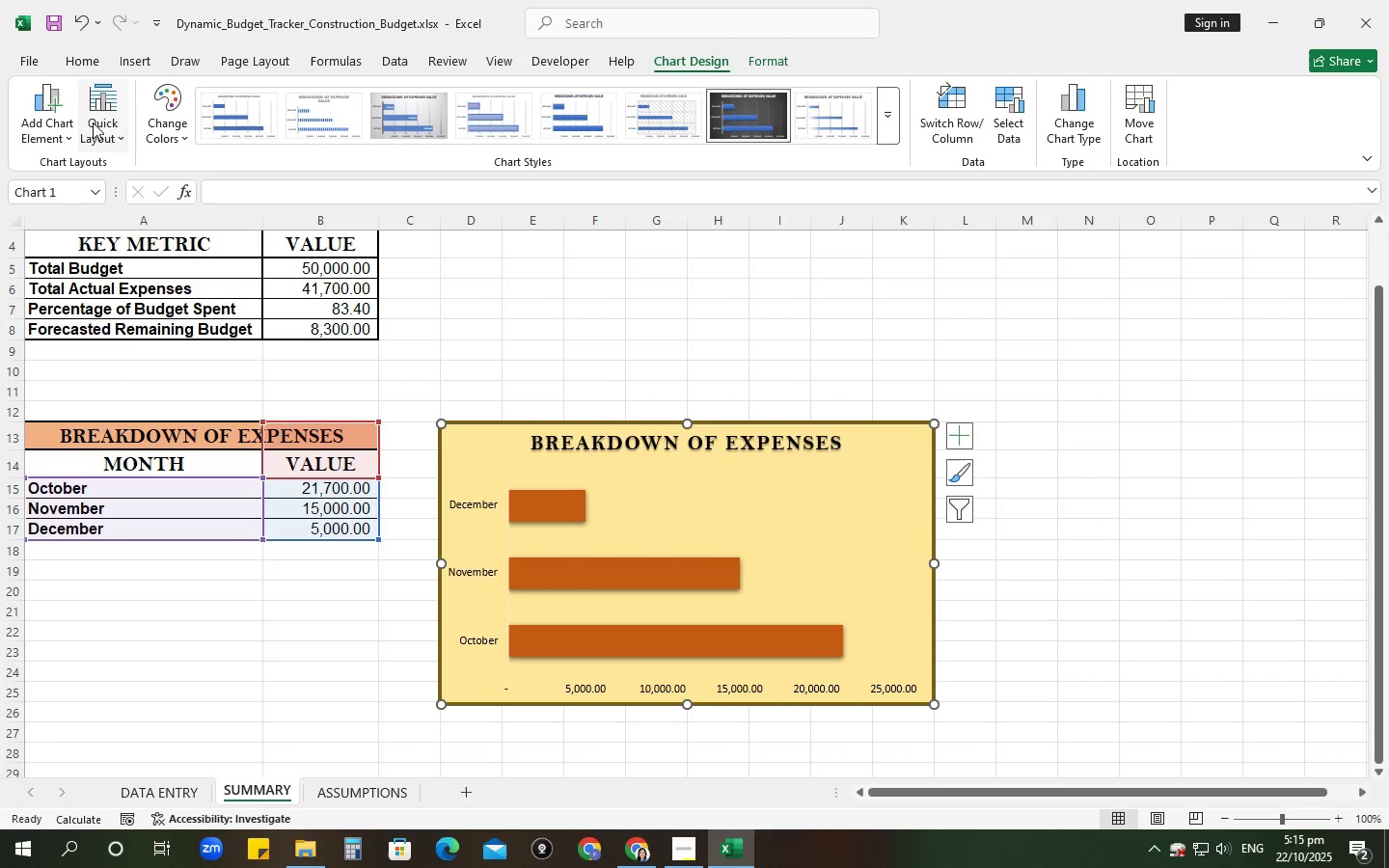 
left_click([185, 123])
 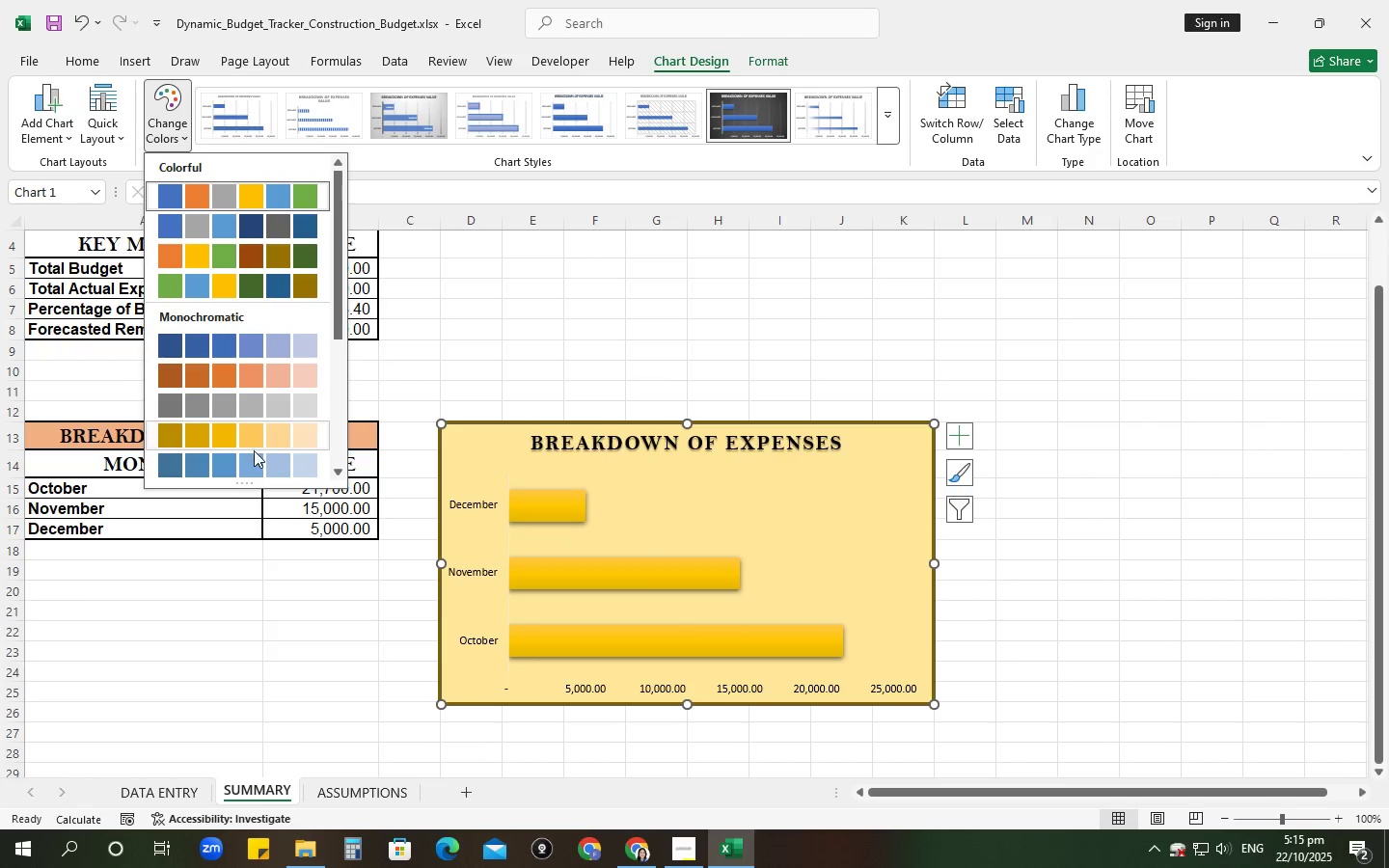 
mouse_move([233, 467])
 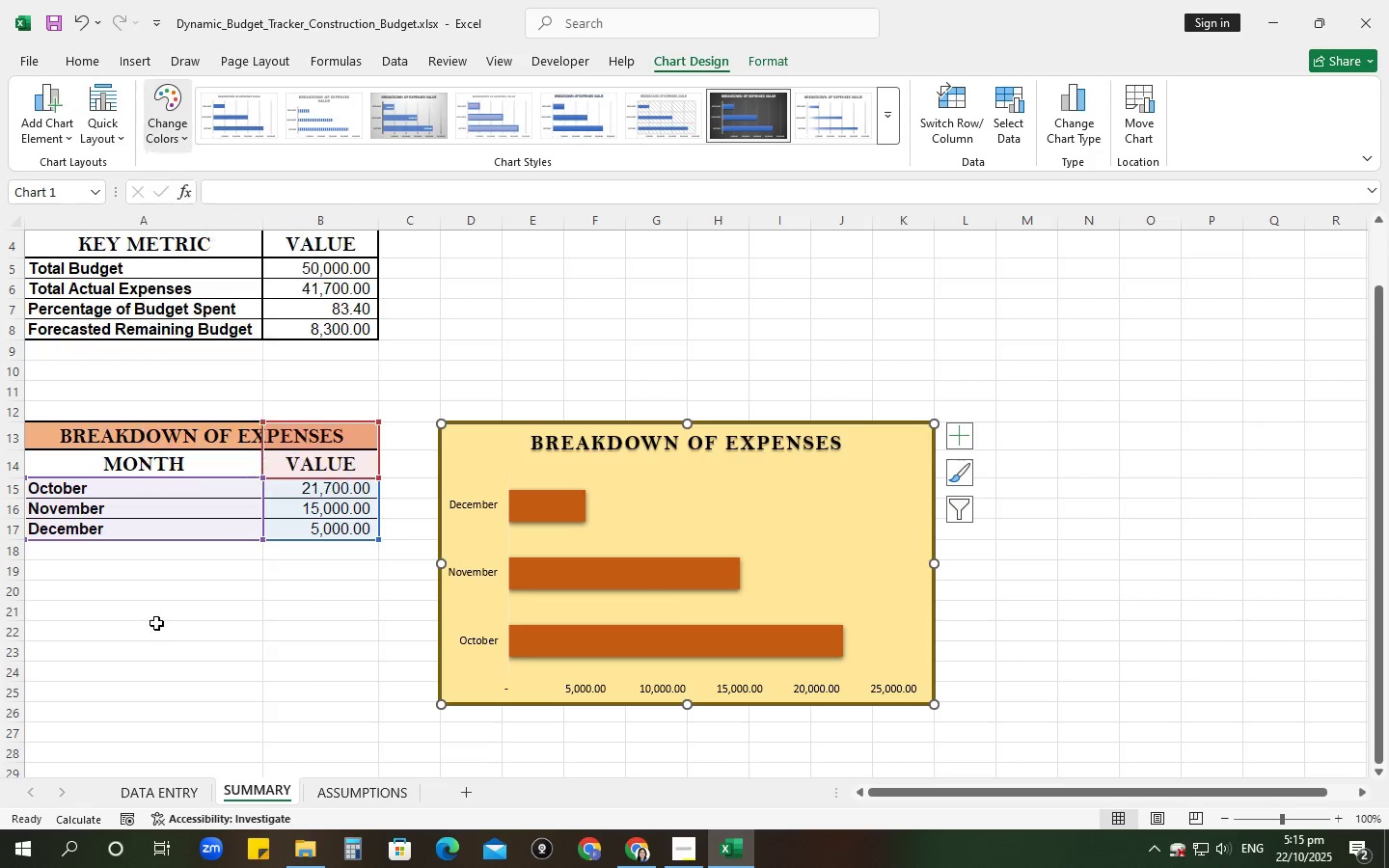 
left_click([156, 623])
 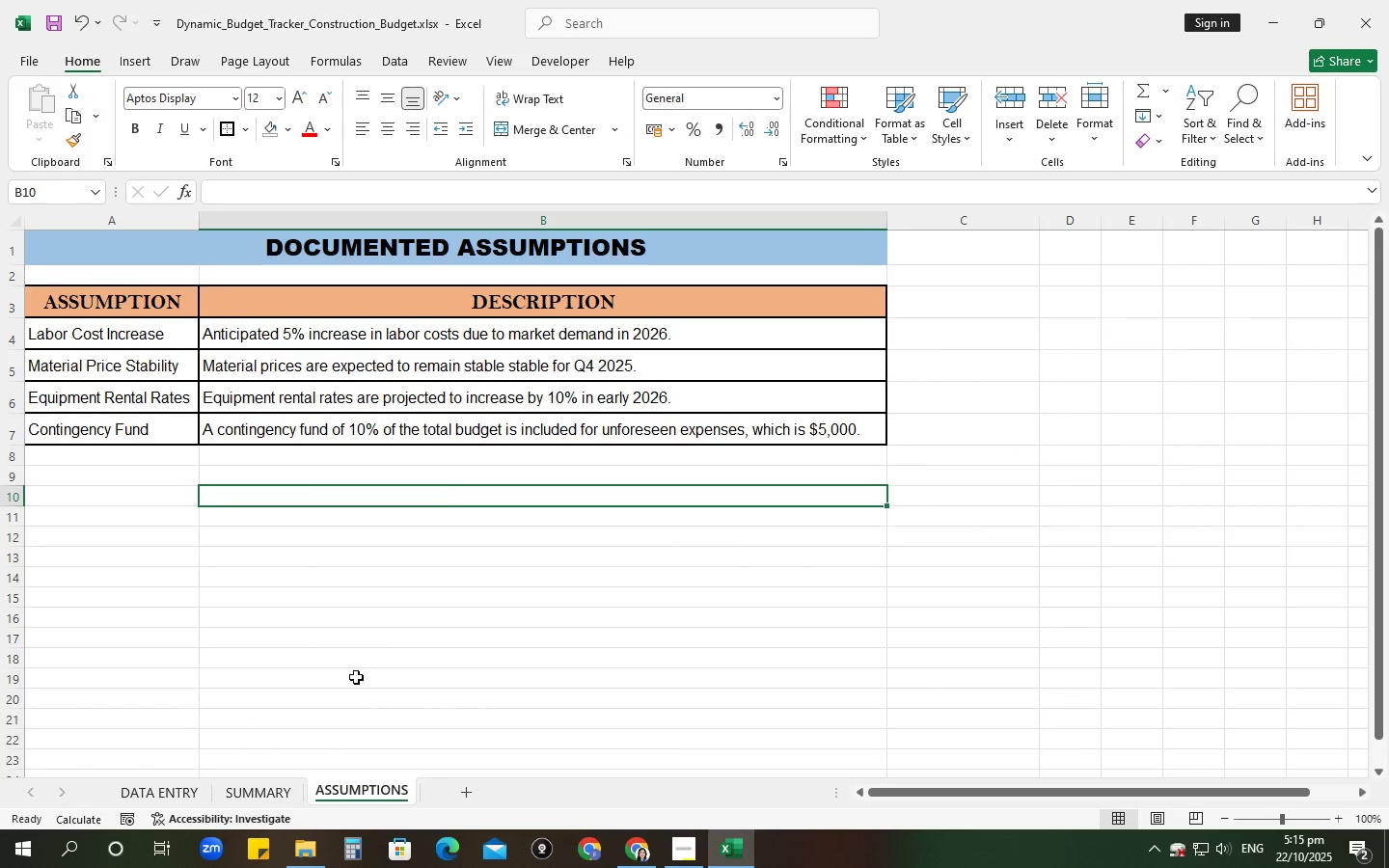 
left_click([275, 797])
 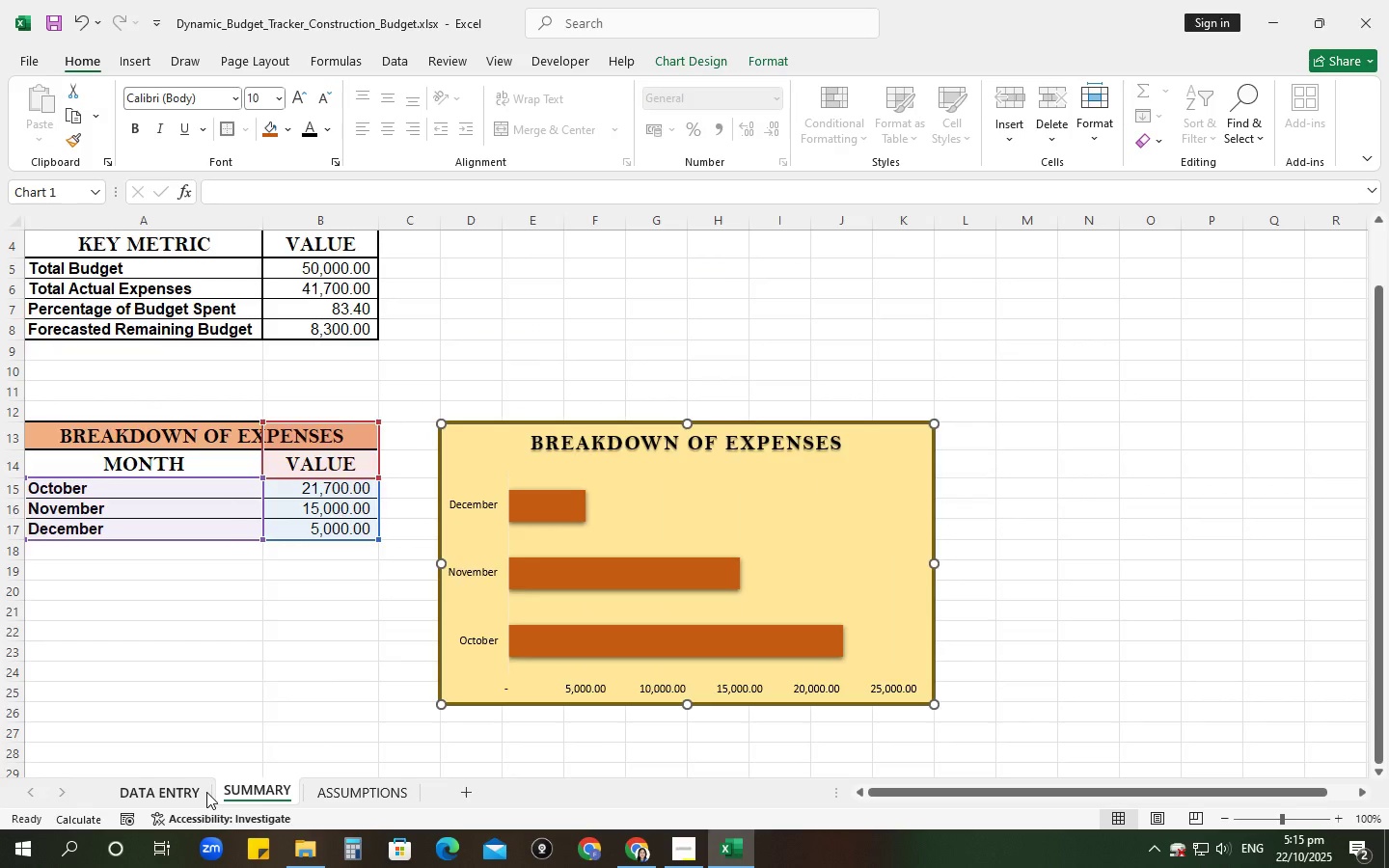 
left_click([206, 792])
 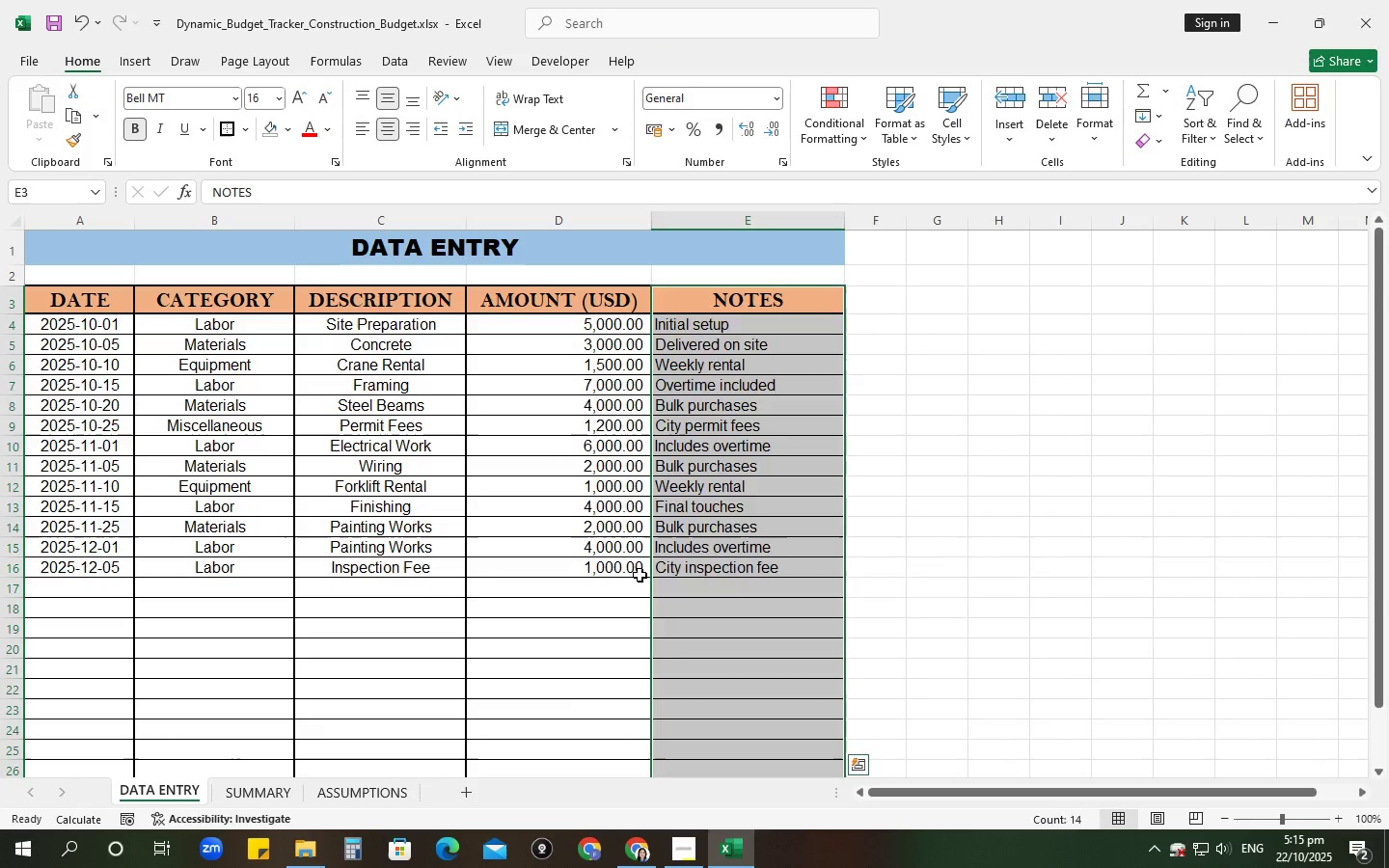 
left_click([640, 575])
 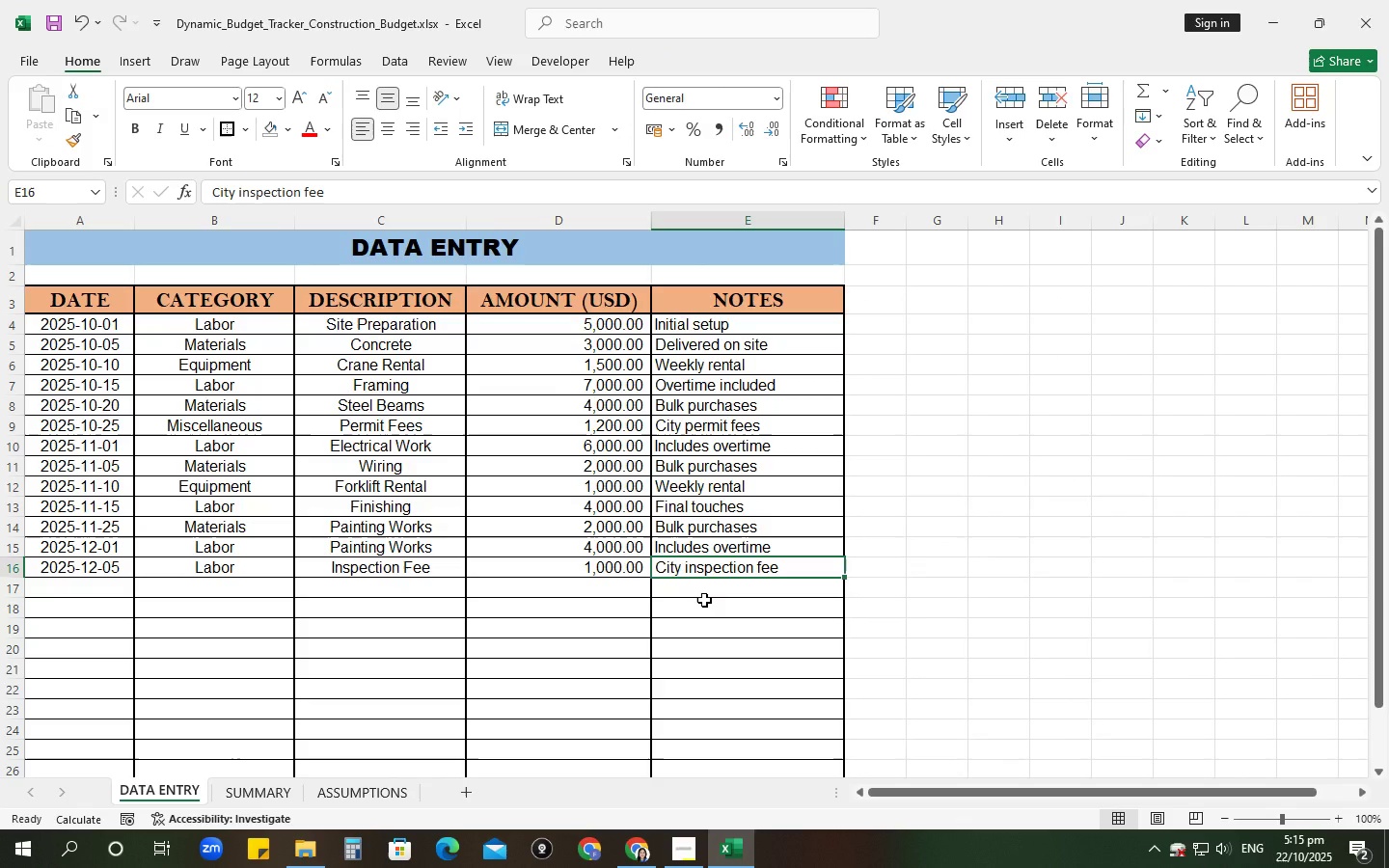 
wait(7.35)
 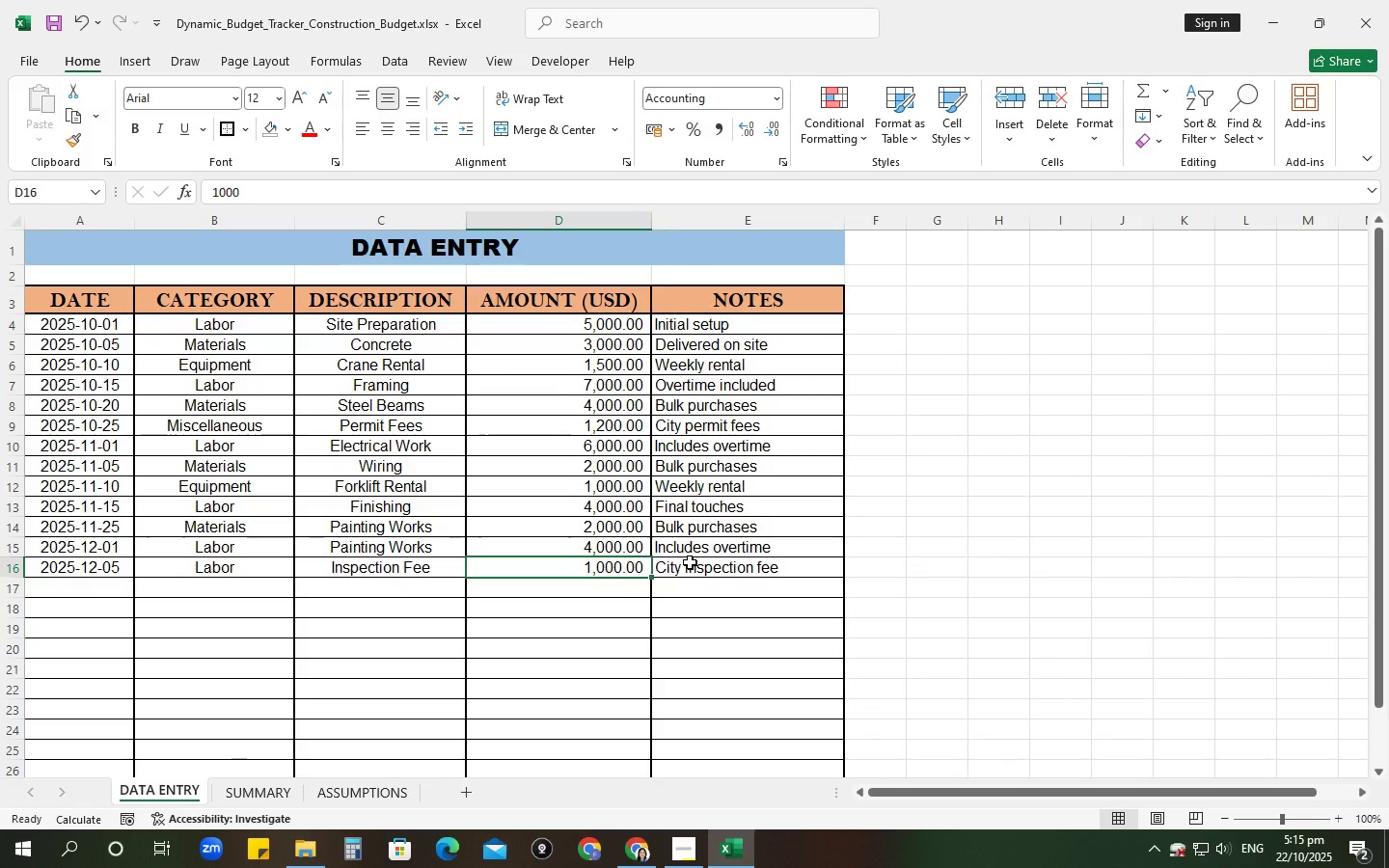 
left_click([249, 569])
 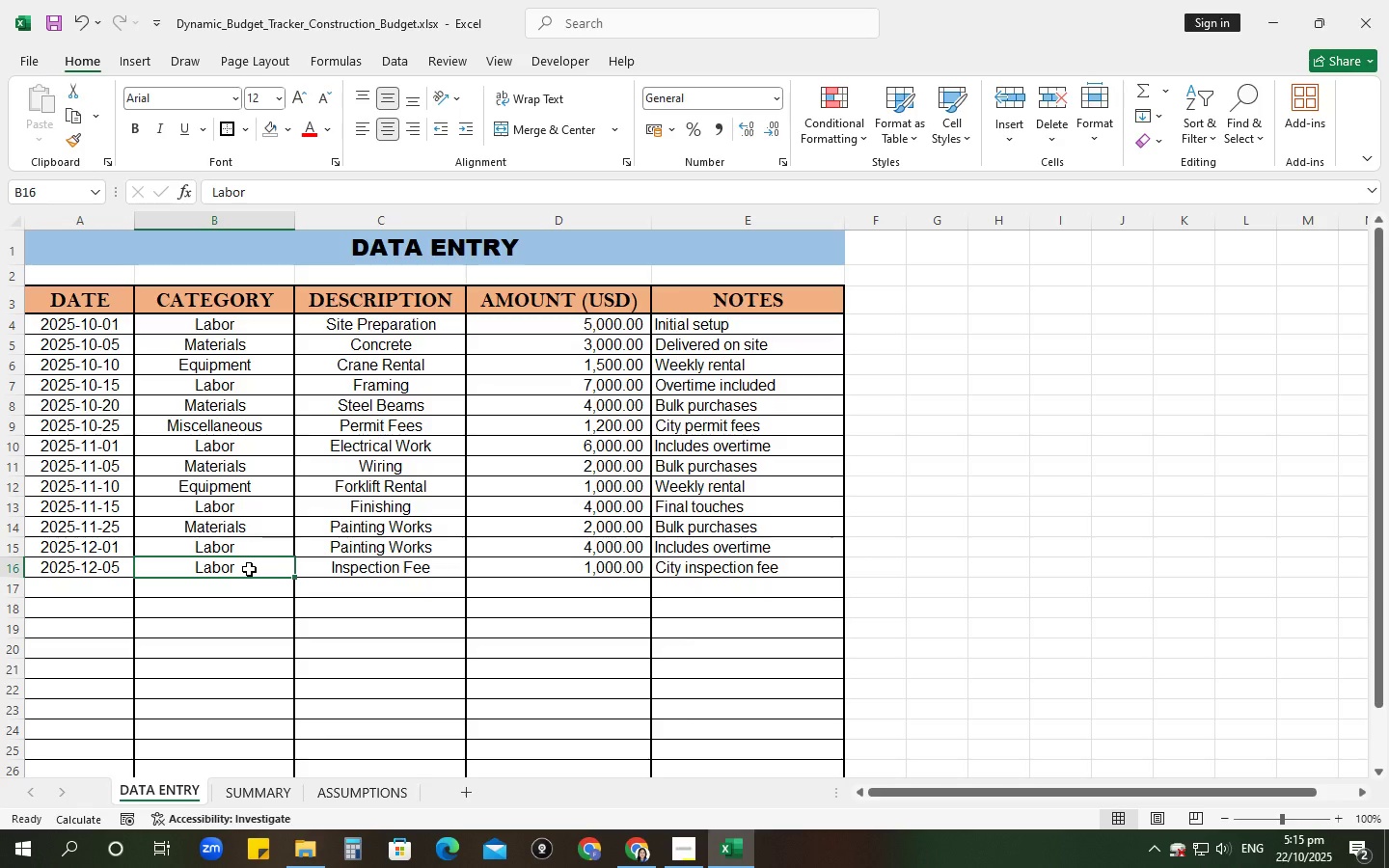 
type(Miscellaneous)
 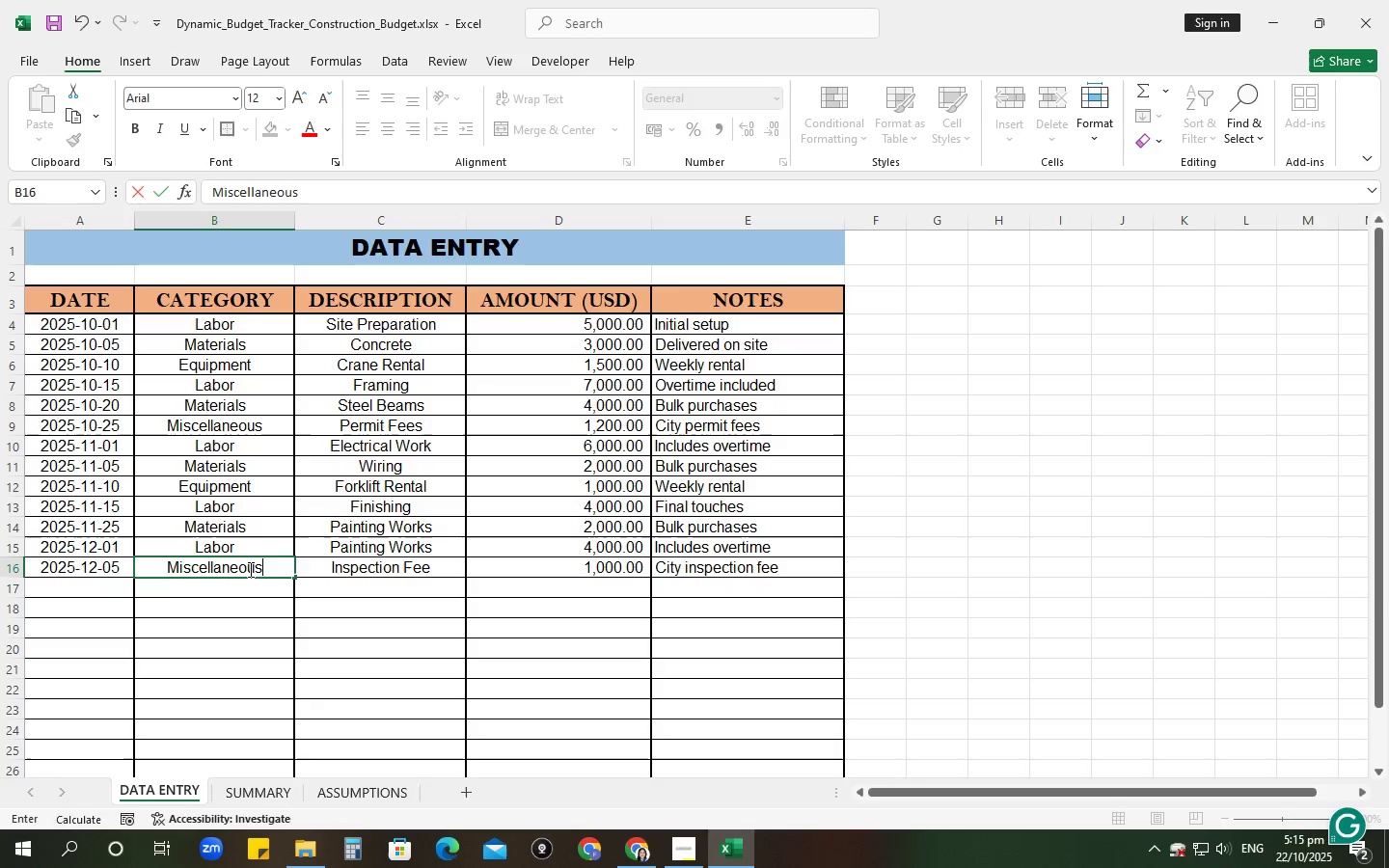 
key(Enter)
 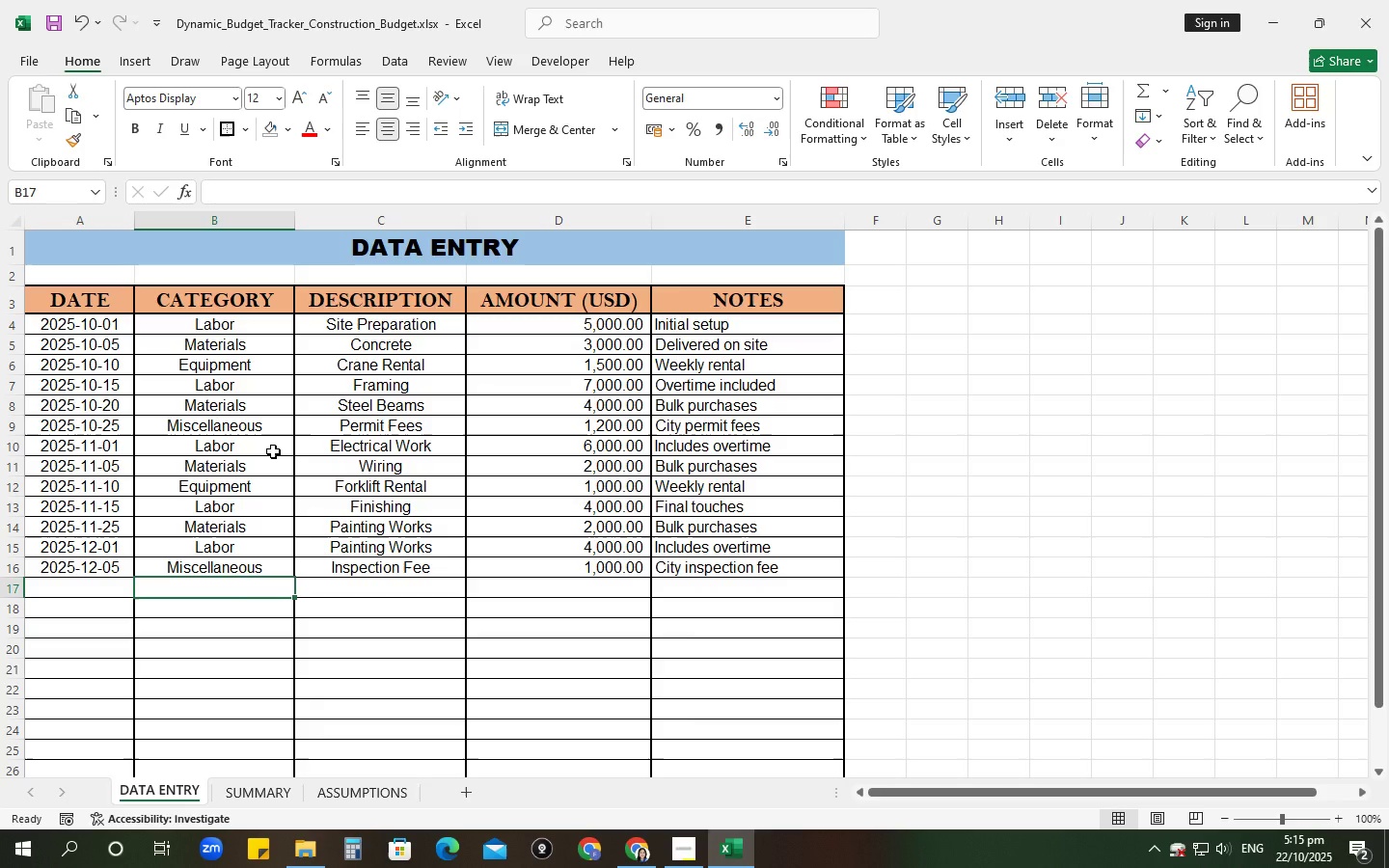 
wait(6.22)
 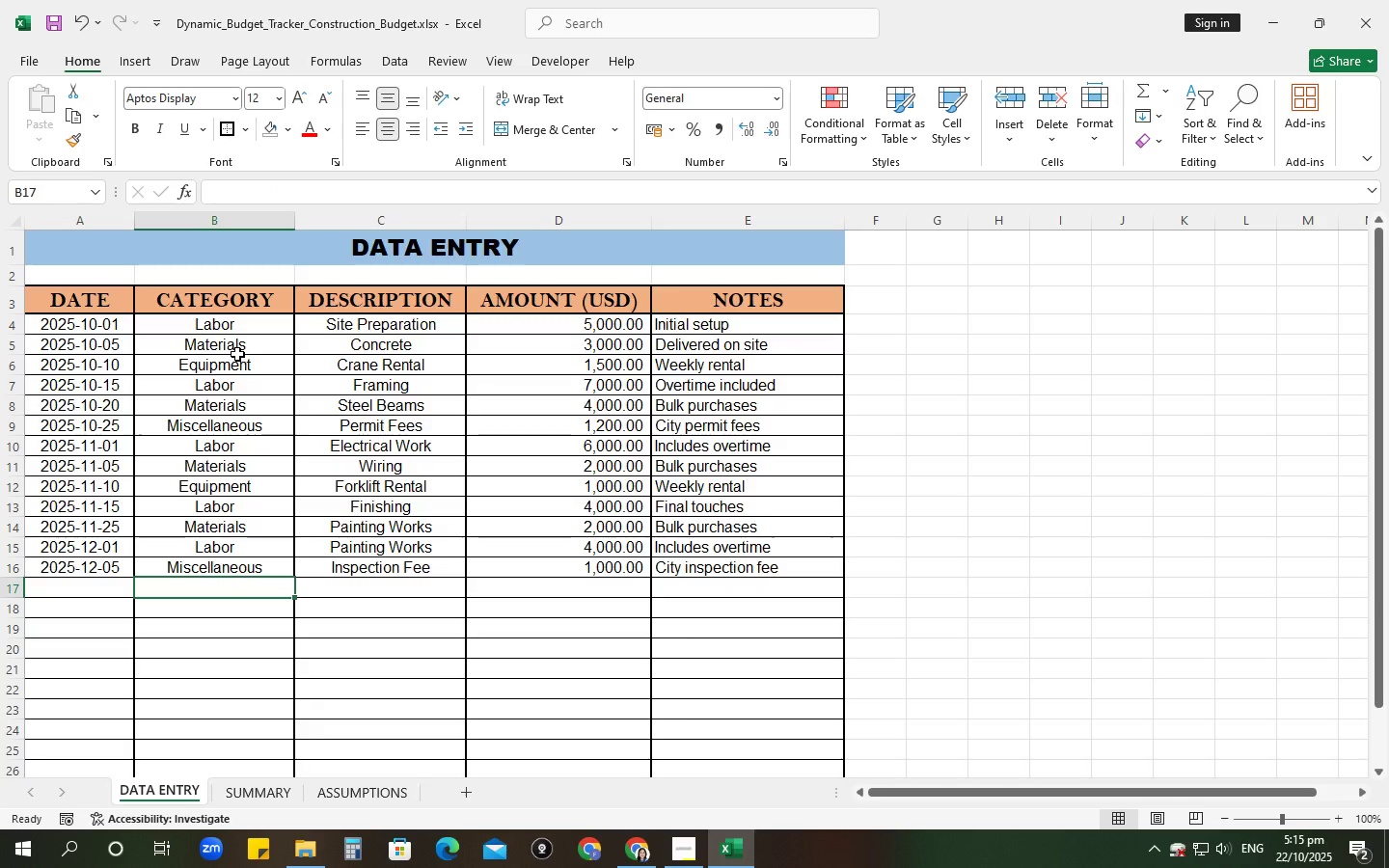 
scroll: coordinate [273, 451], scroll_direction: down, amount: 2.0
 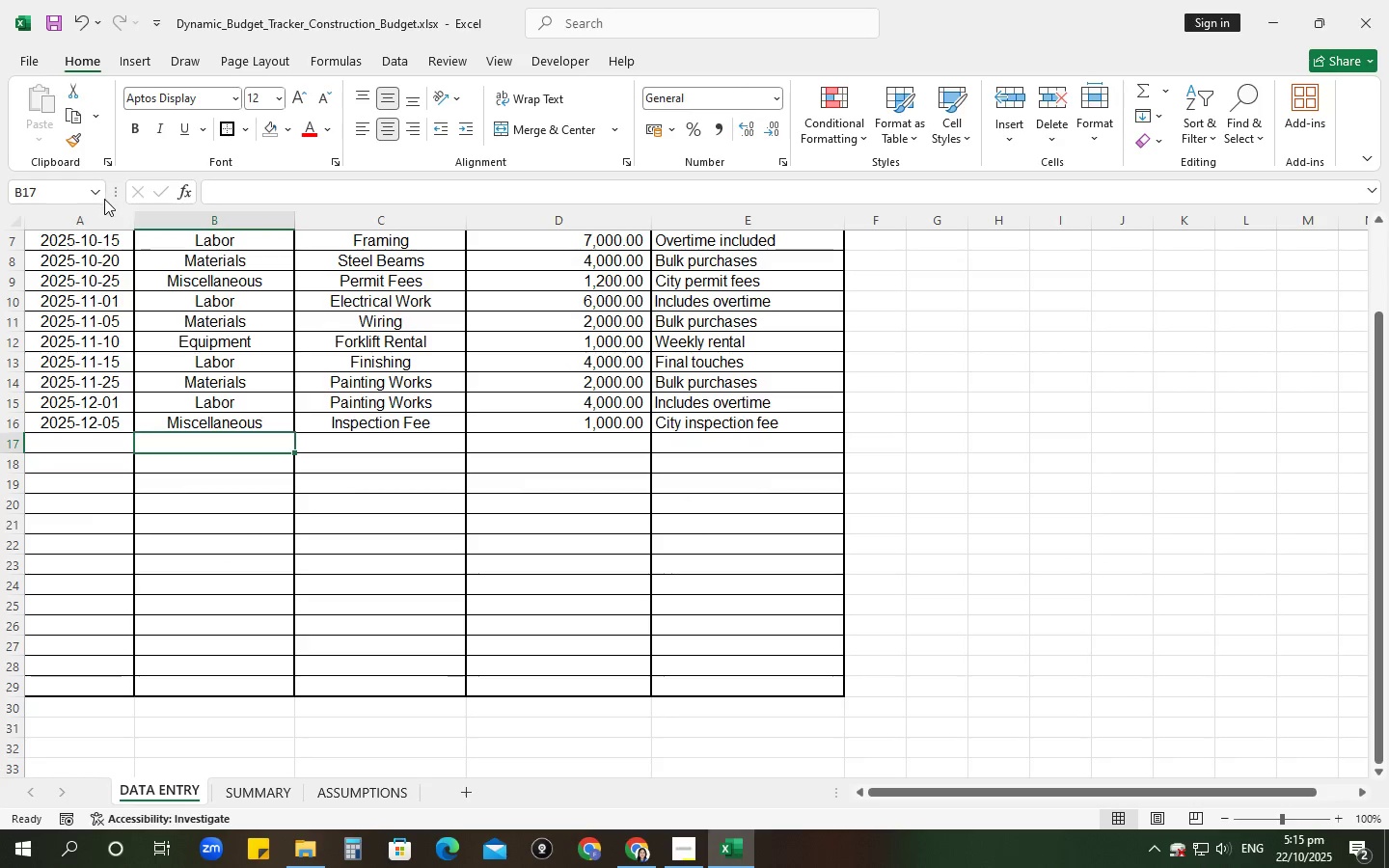 
left_click([113, 228])
 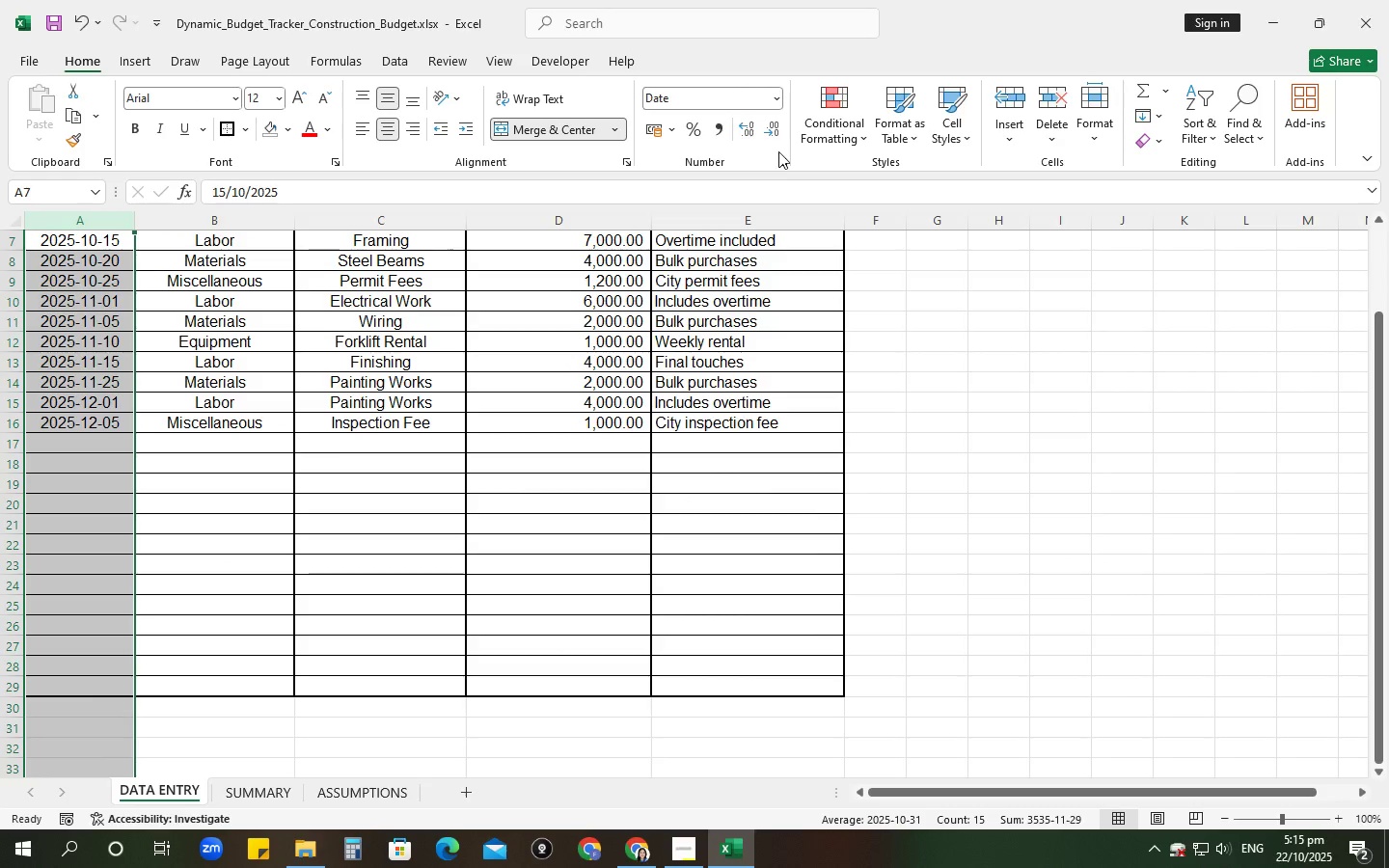 
double_click([781, 159])
 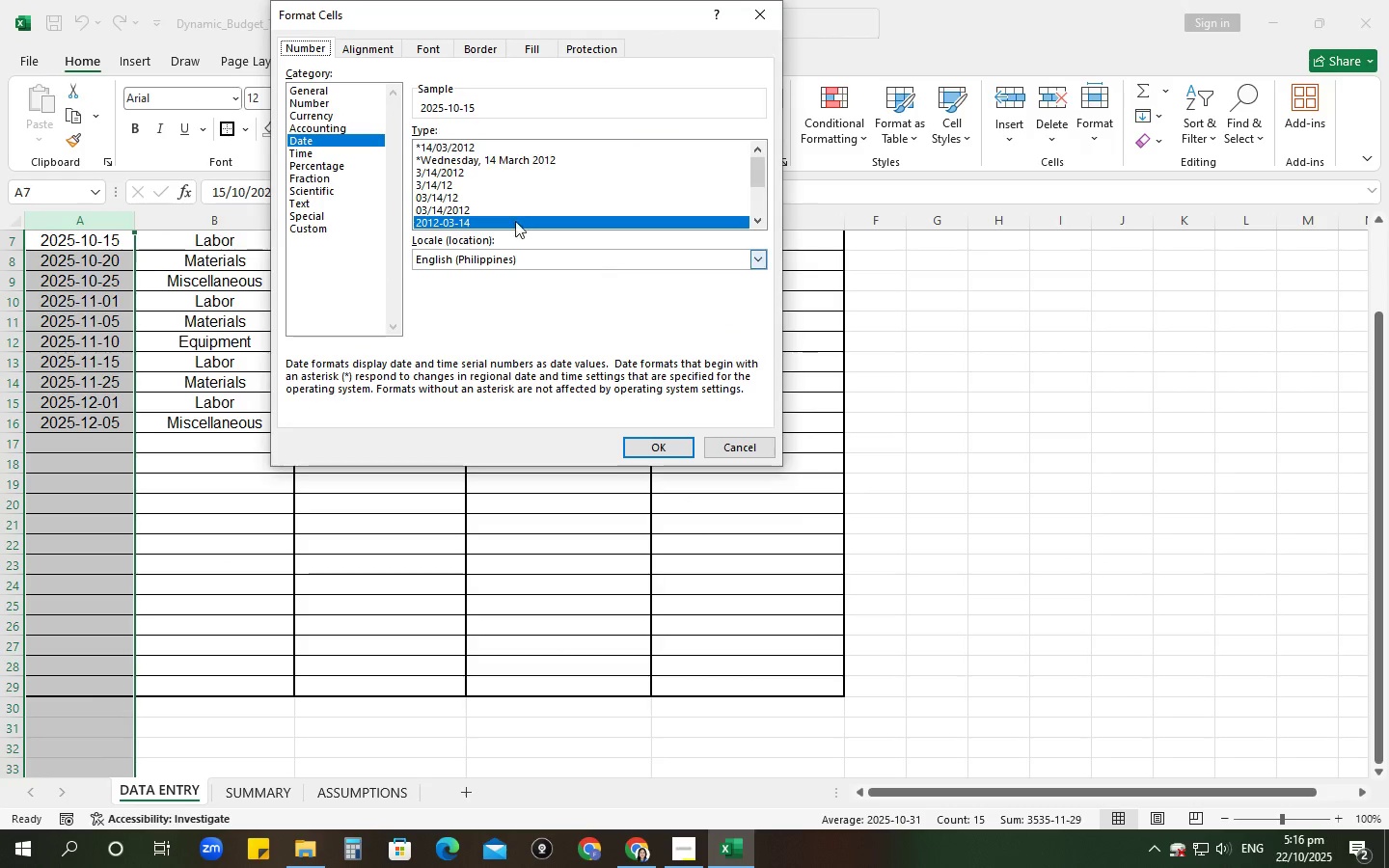 
left_click([453, 219])
 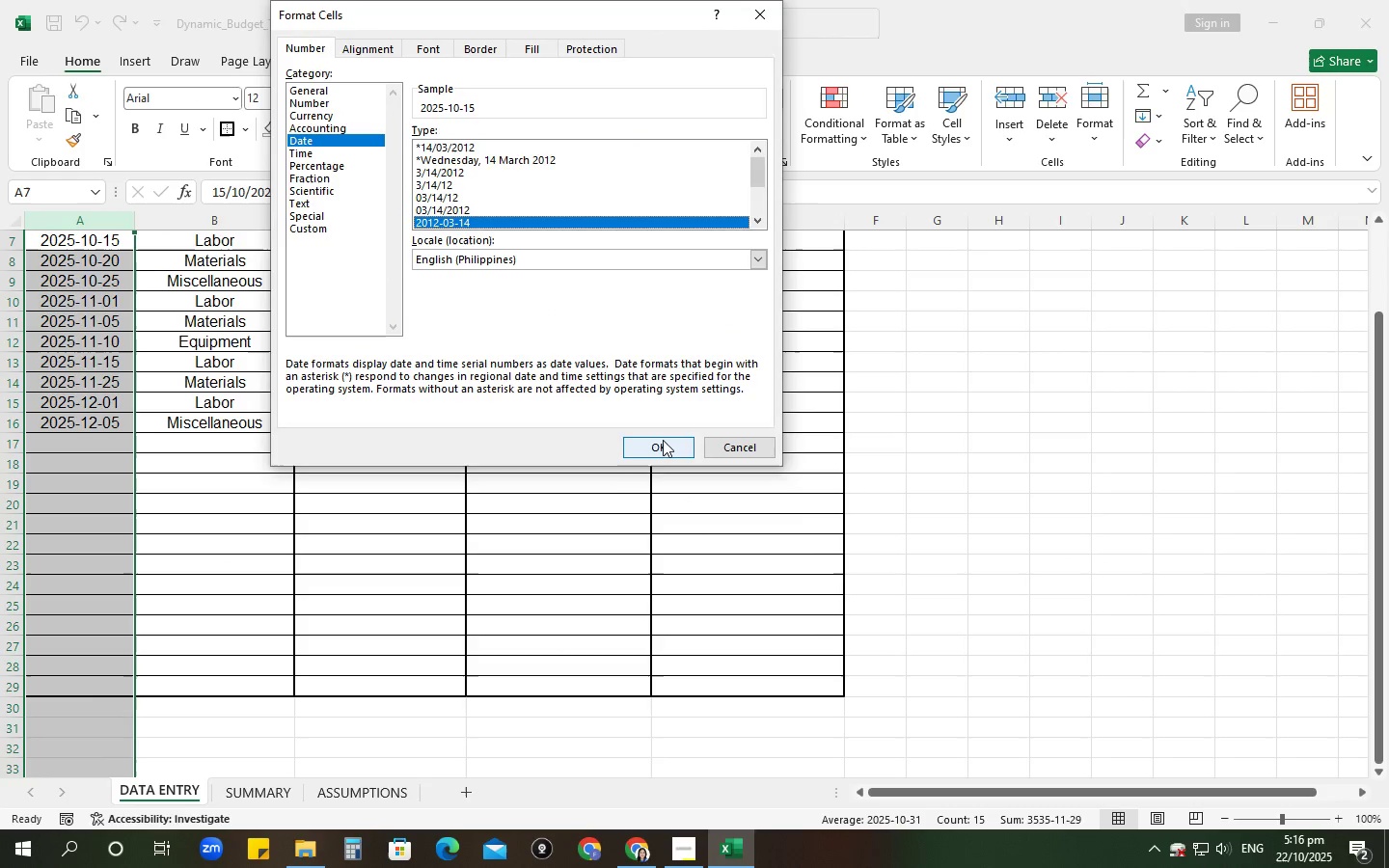 
left_click([663, 440])
 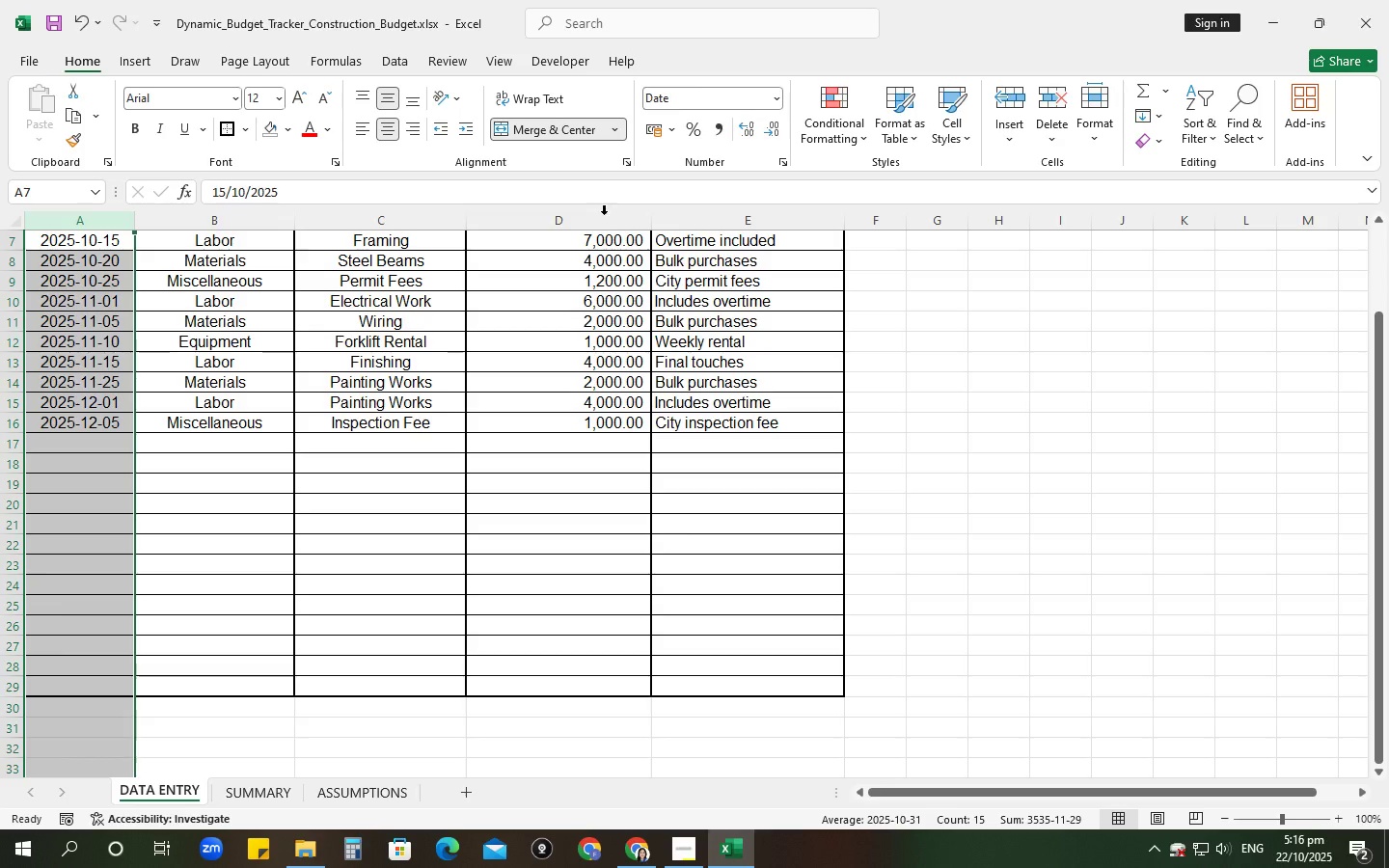 
double_click([604, 223])
 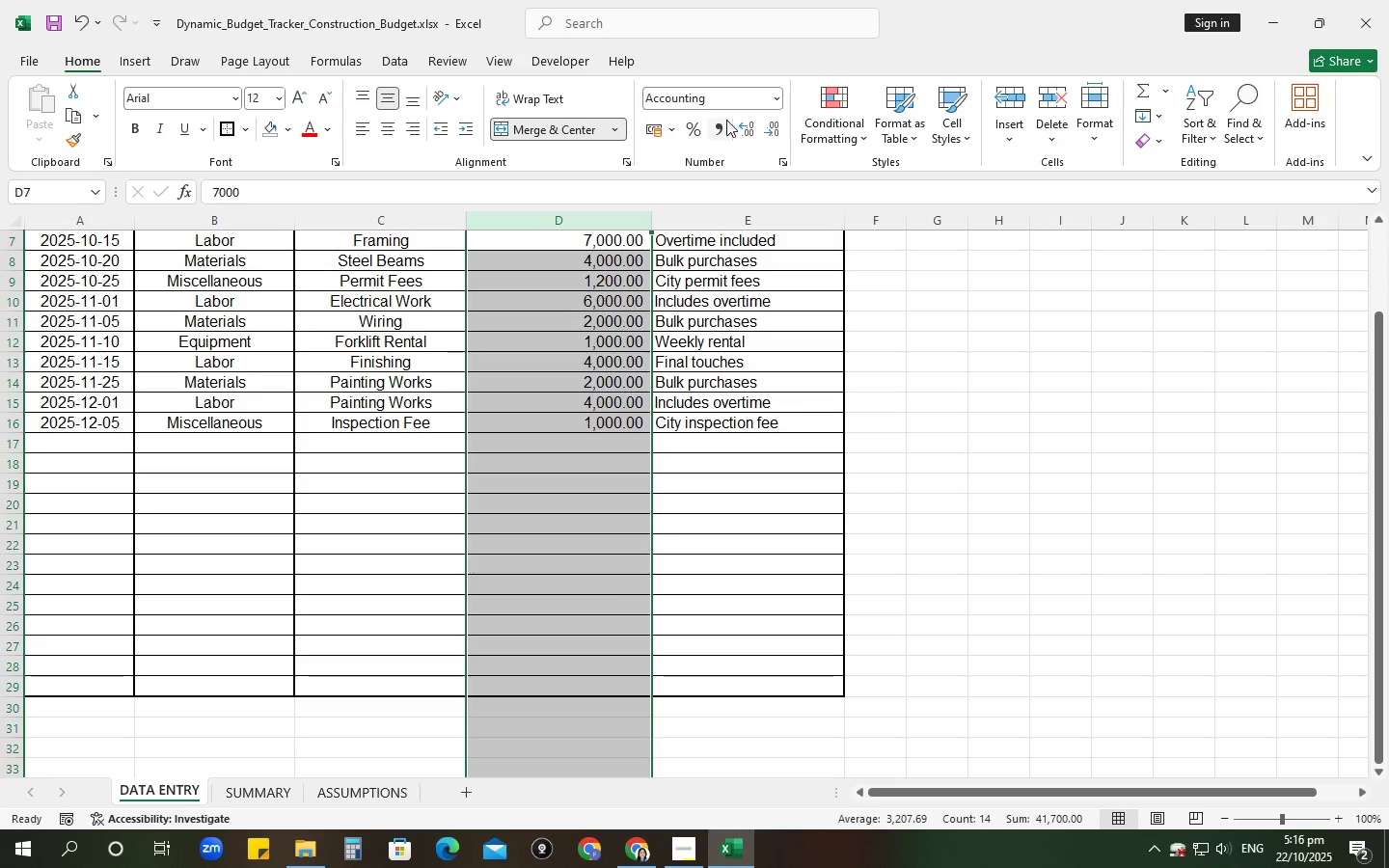 
left_click([726, 120])
 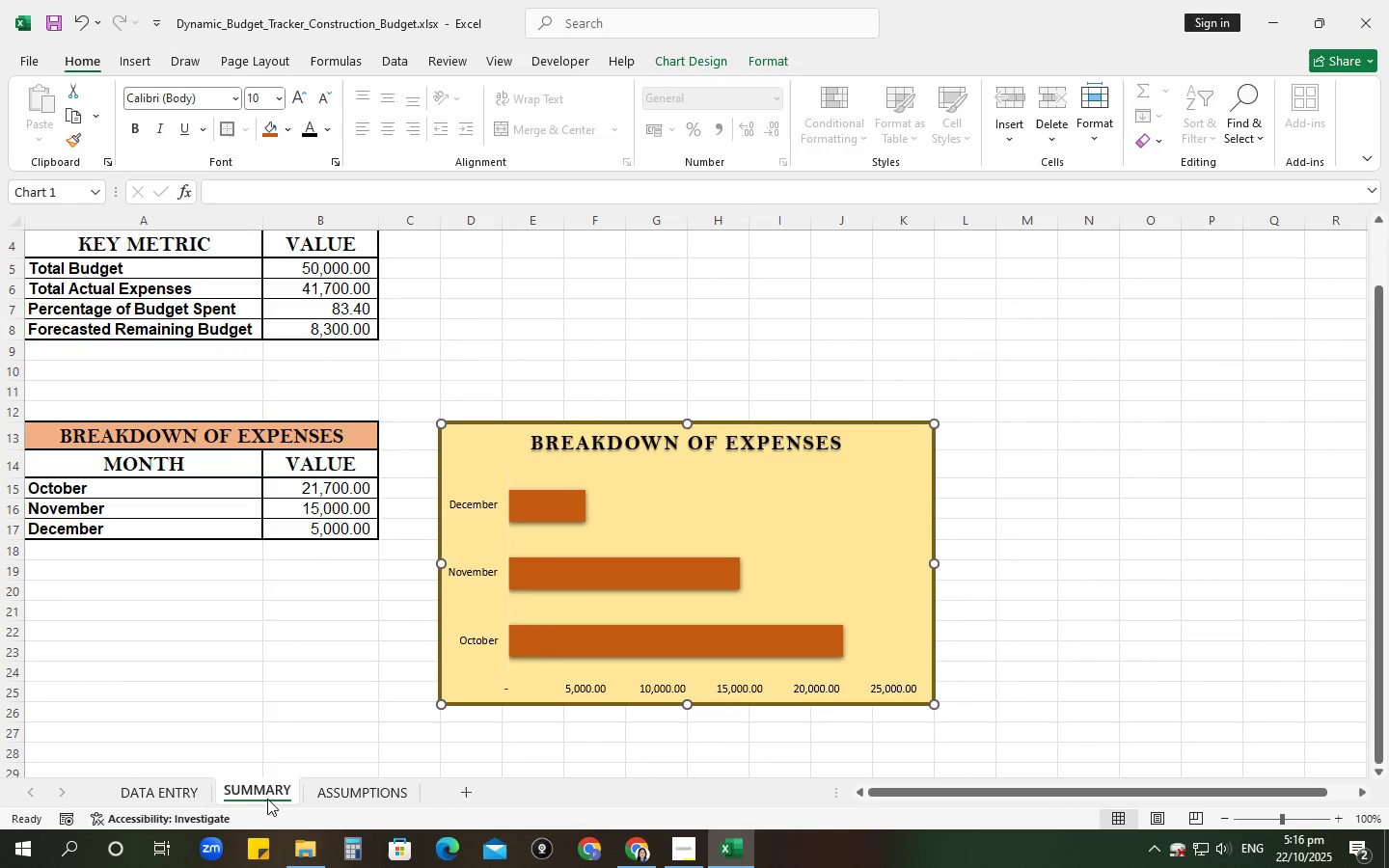 
left_click([359, 574])
 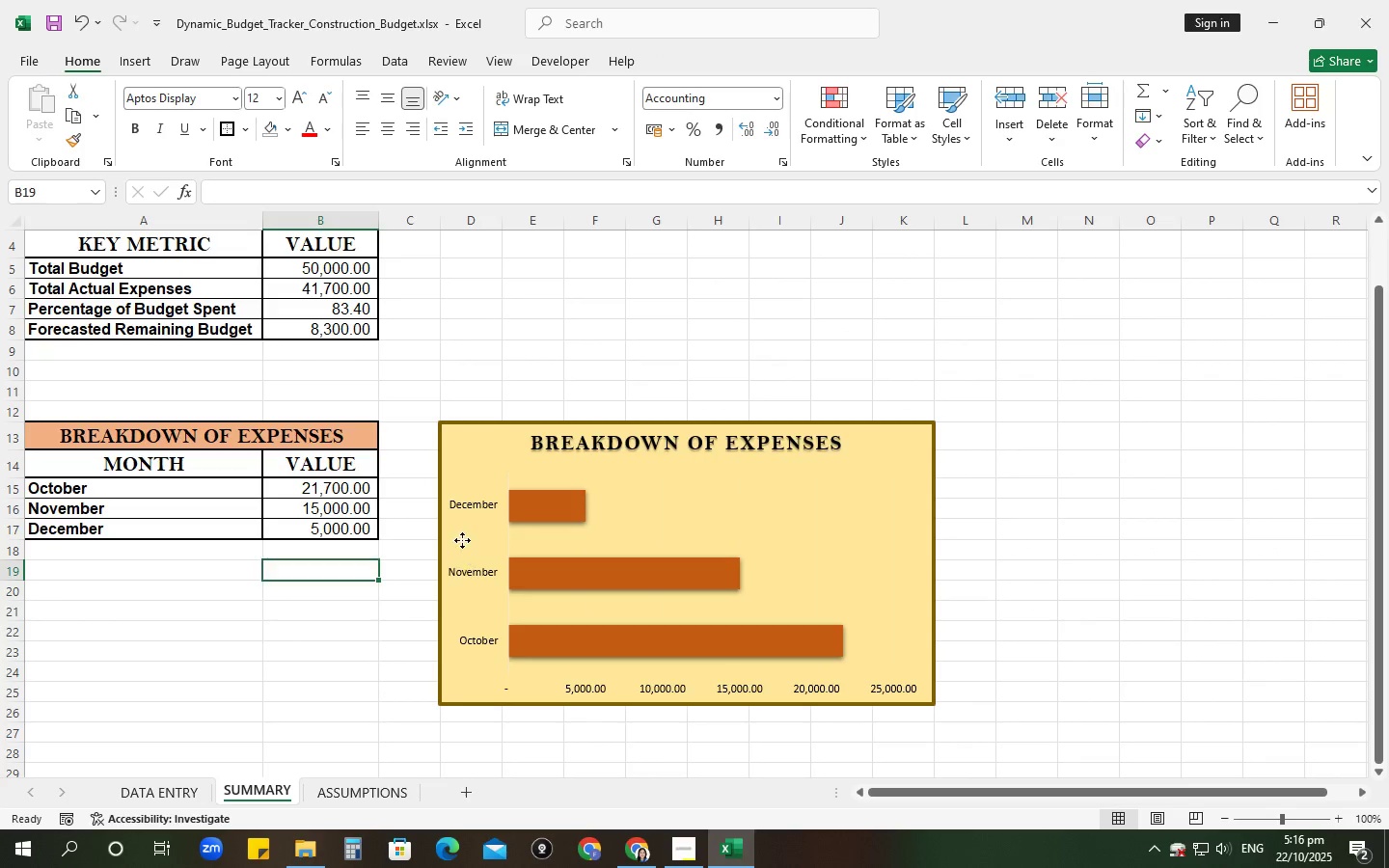 
left_click([477, 507])
 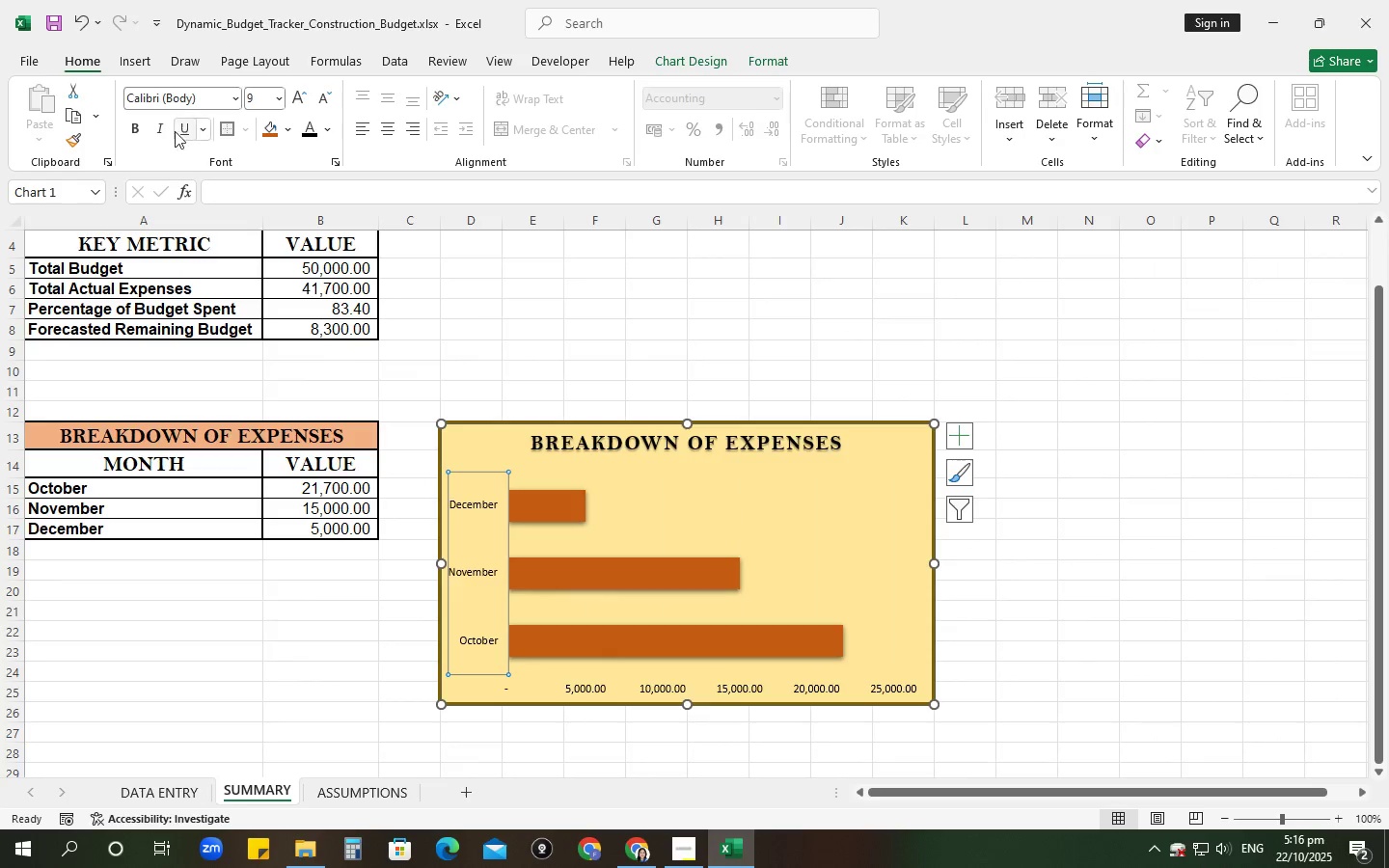 
left_click([141, 129])
 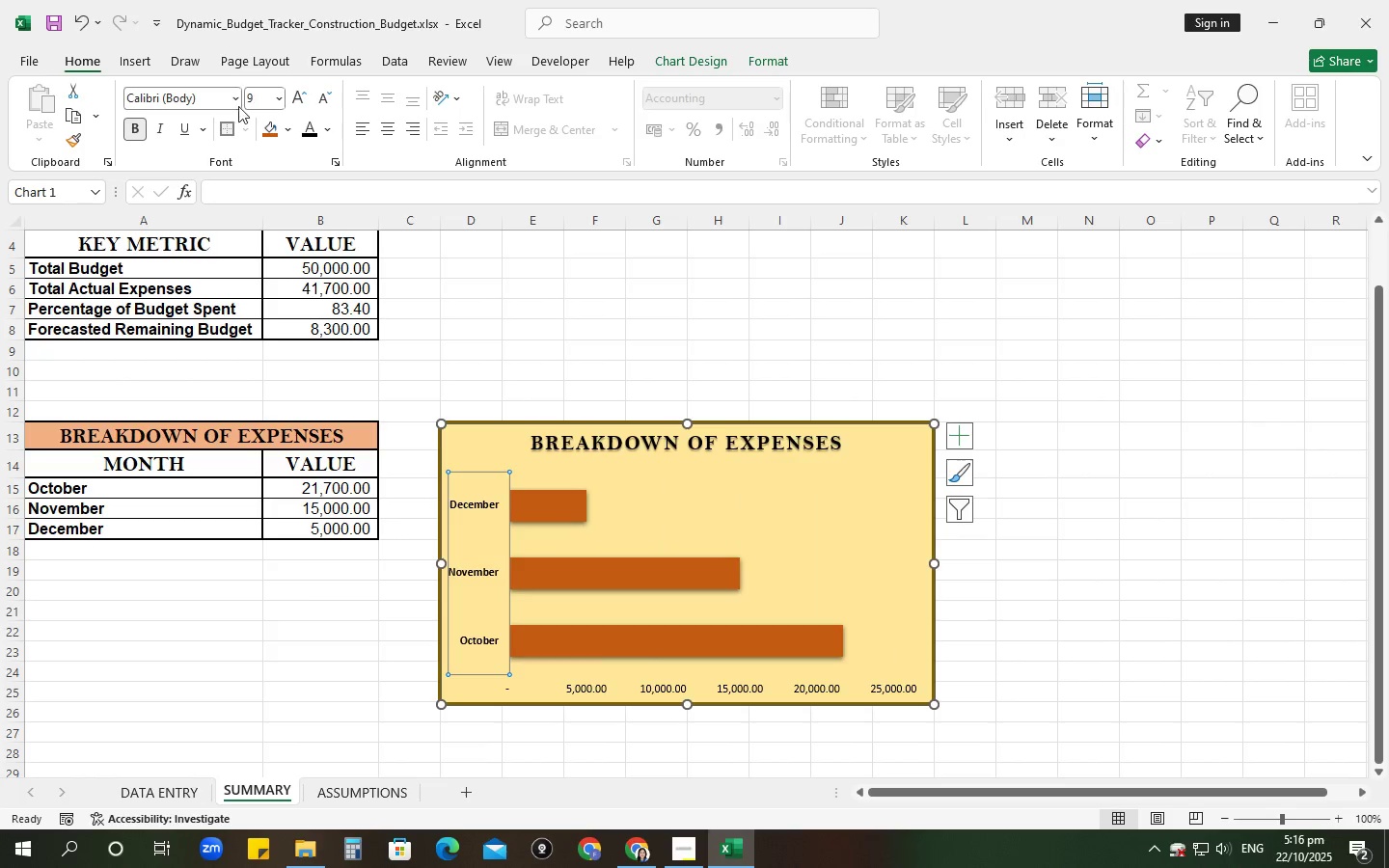 
left_click([232, 104])
 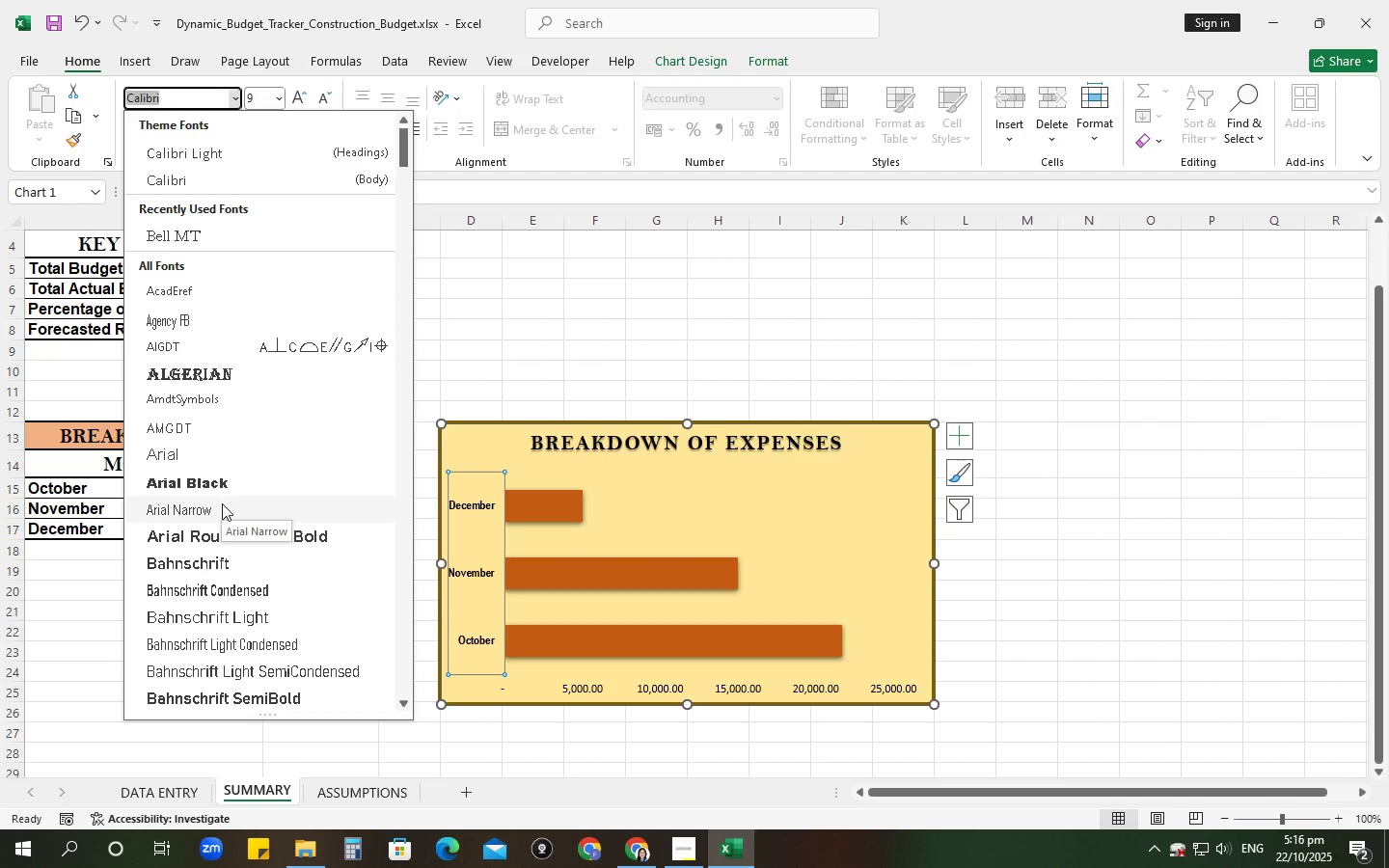 
left_click([223, 507])
 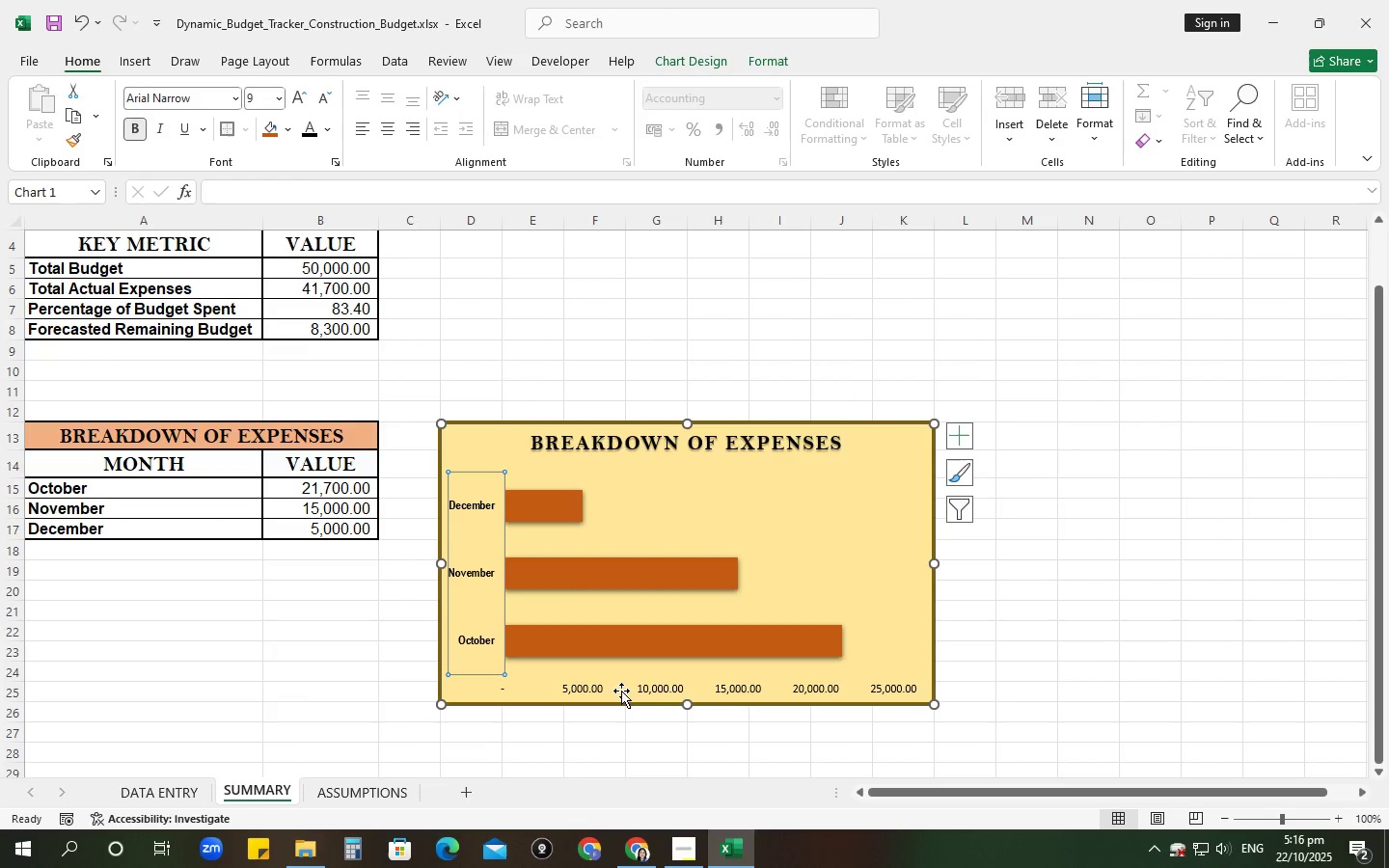 
left_click([621, 691])
 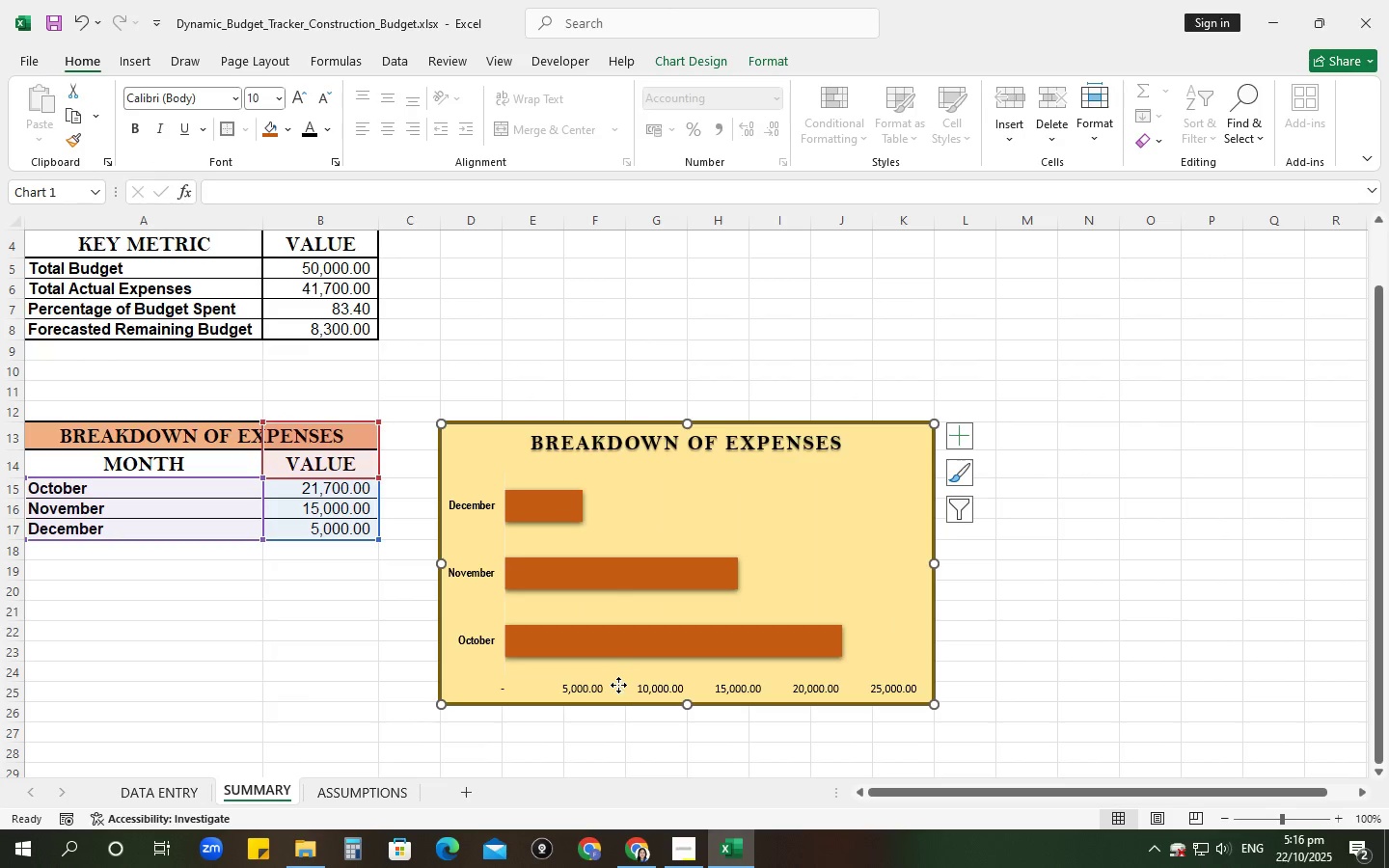 
left_click([618, 685])
 